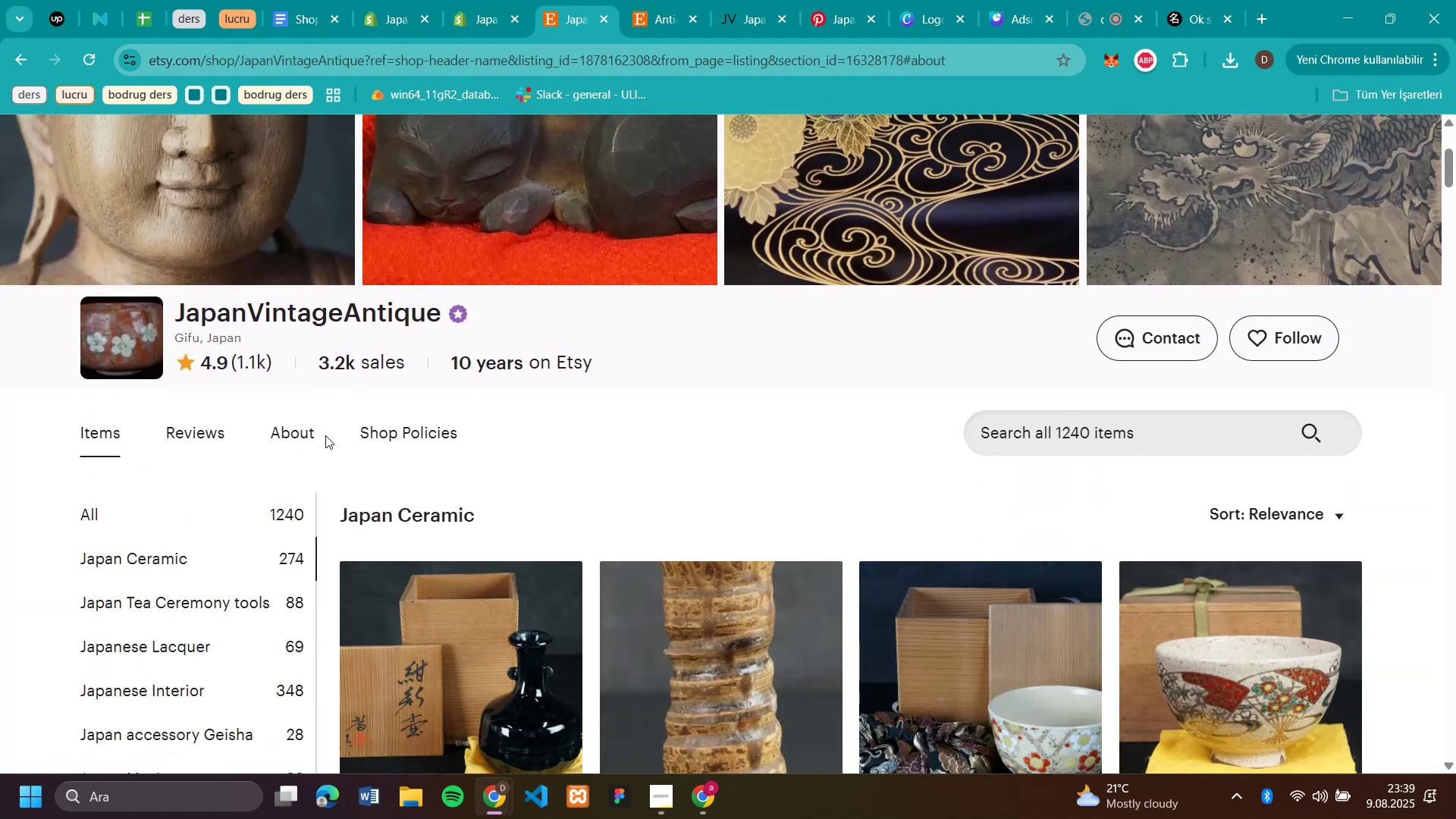 
left_click([323, 435])
 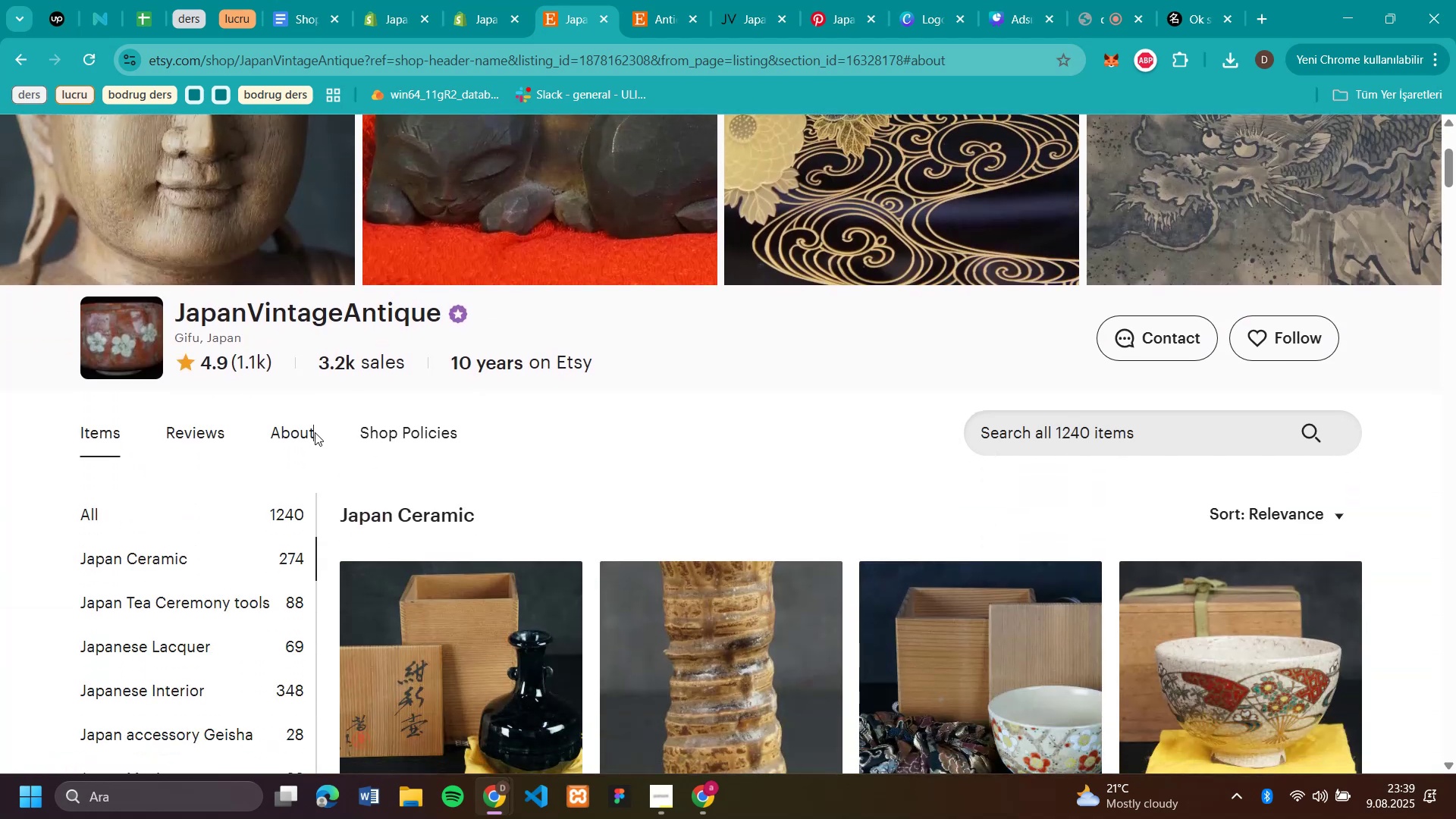 
left_click([291, 425])
 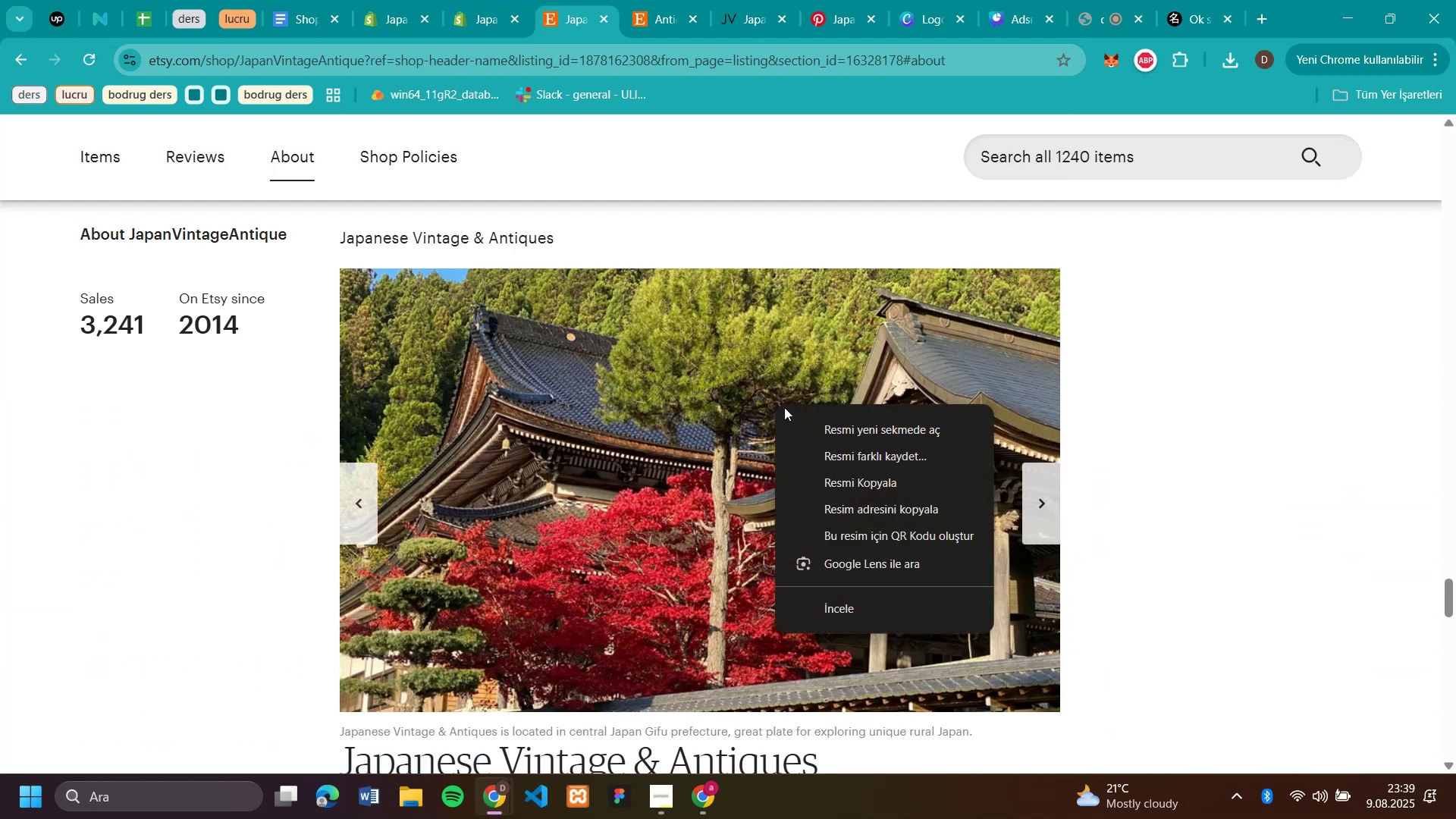 
left_click([843, 461])
 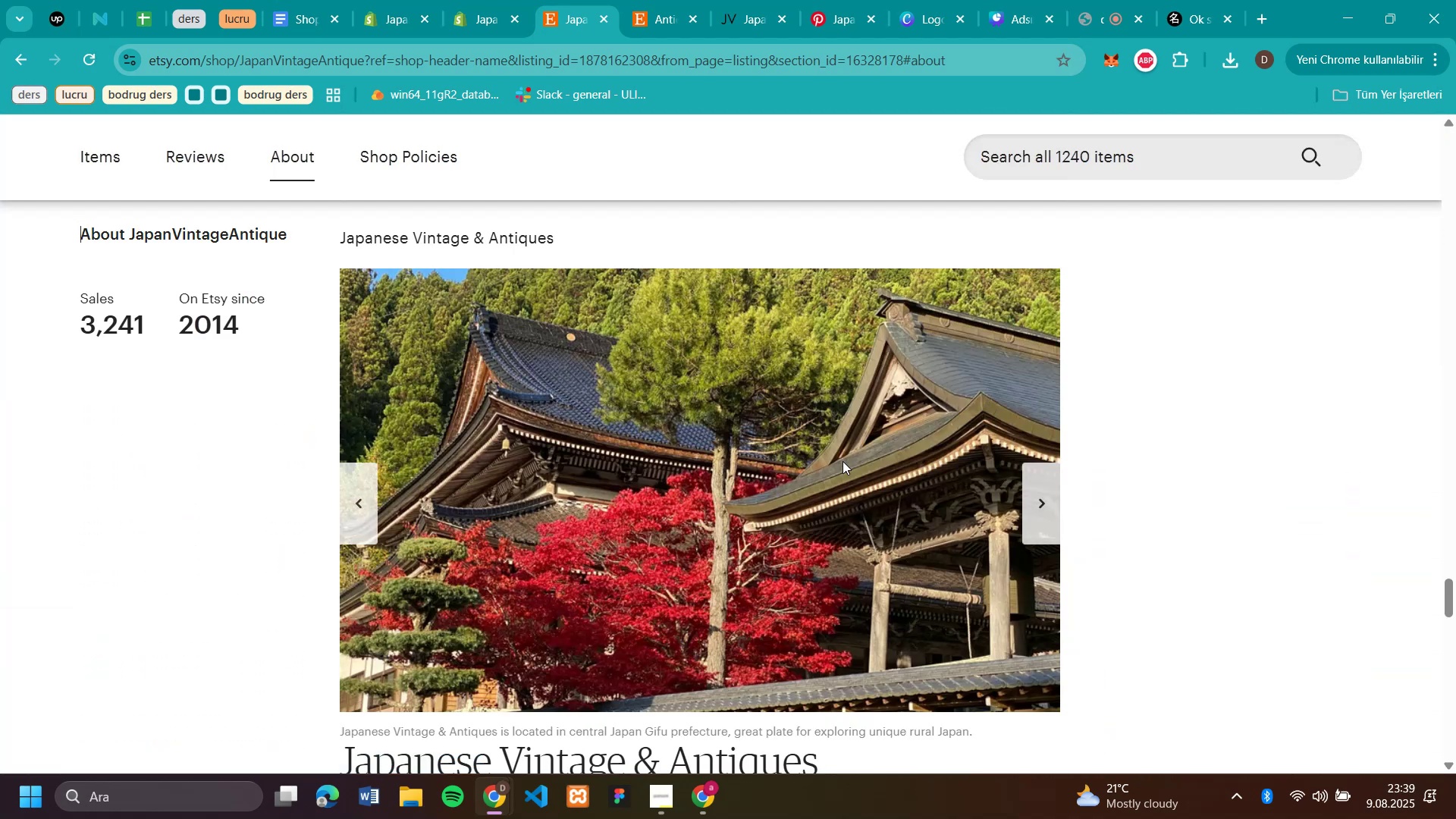 
type(aabout)
 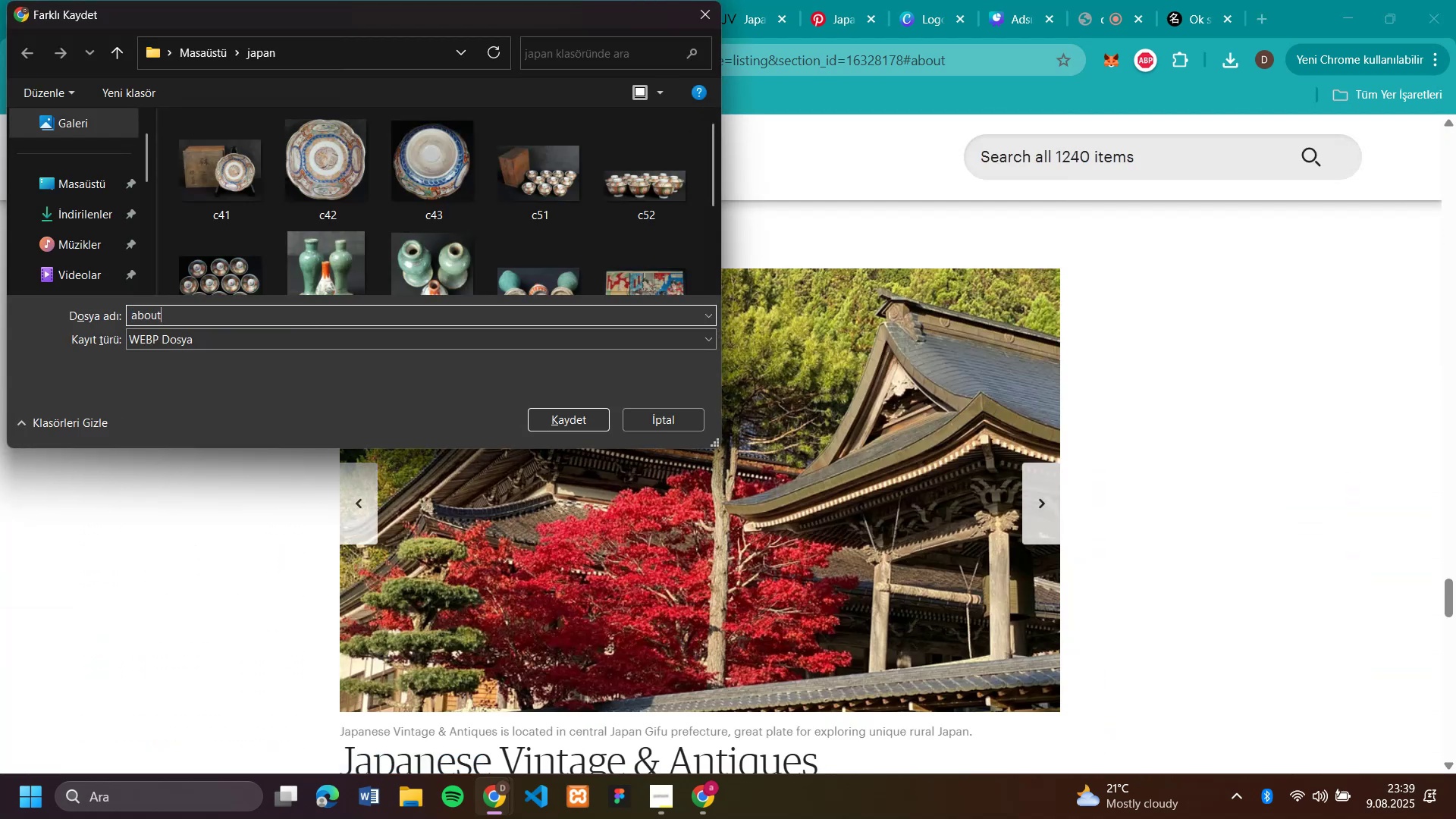 
key(Enter)
 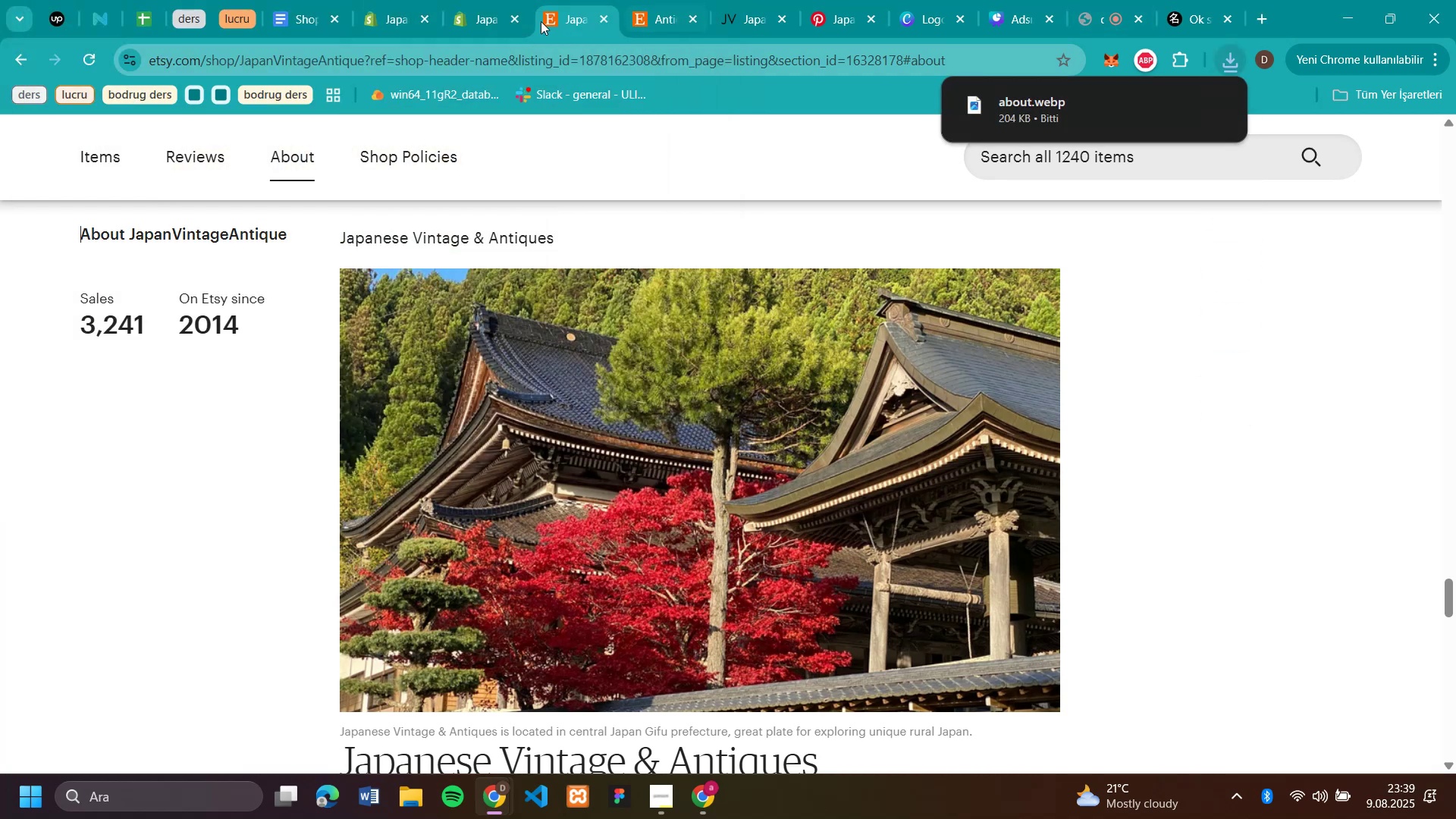 
left_click([479, 24])
 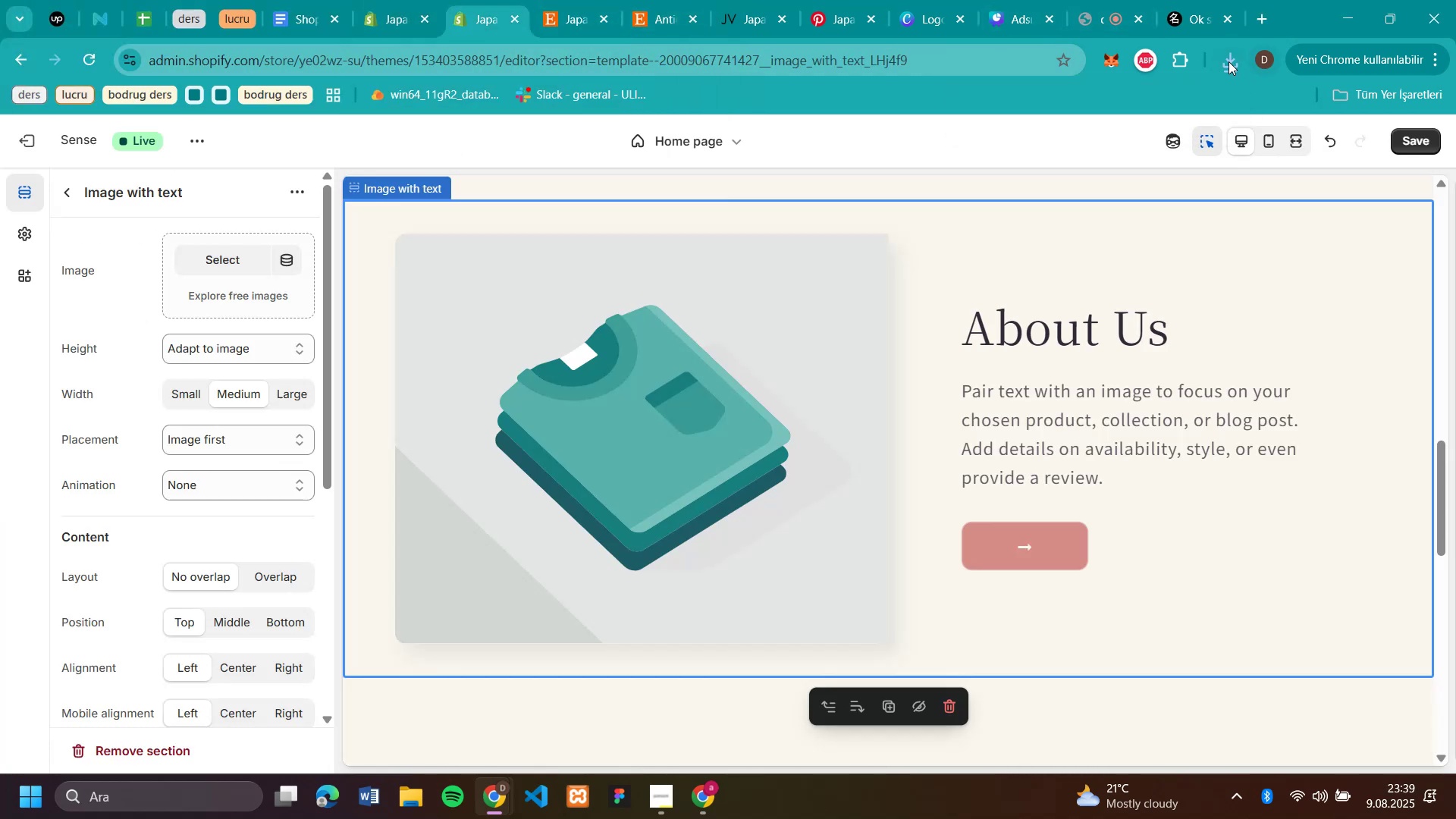 
left_click([1228, 61])
 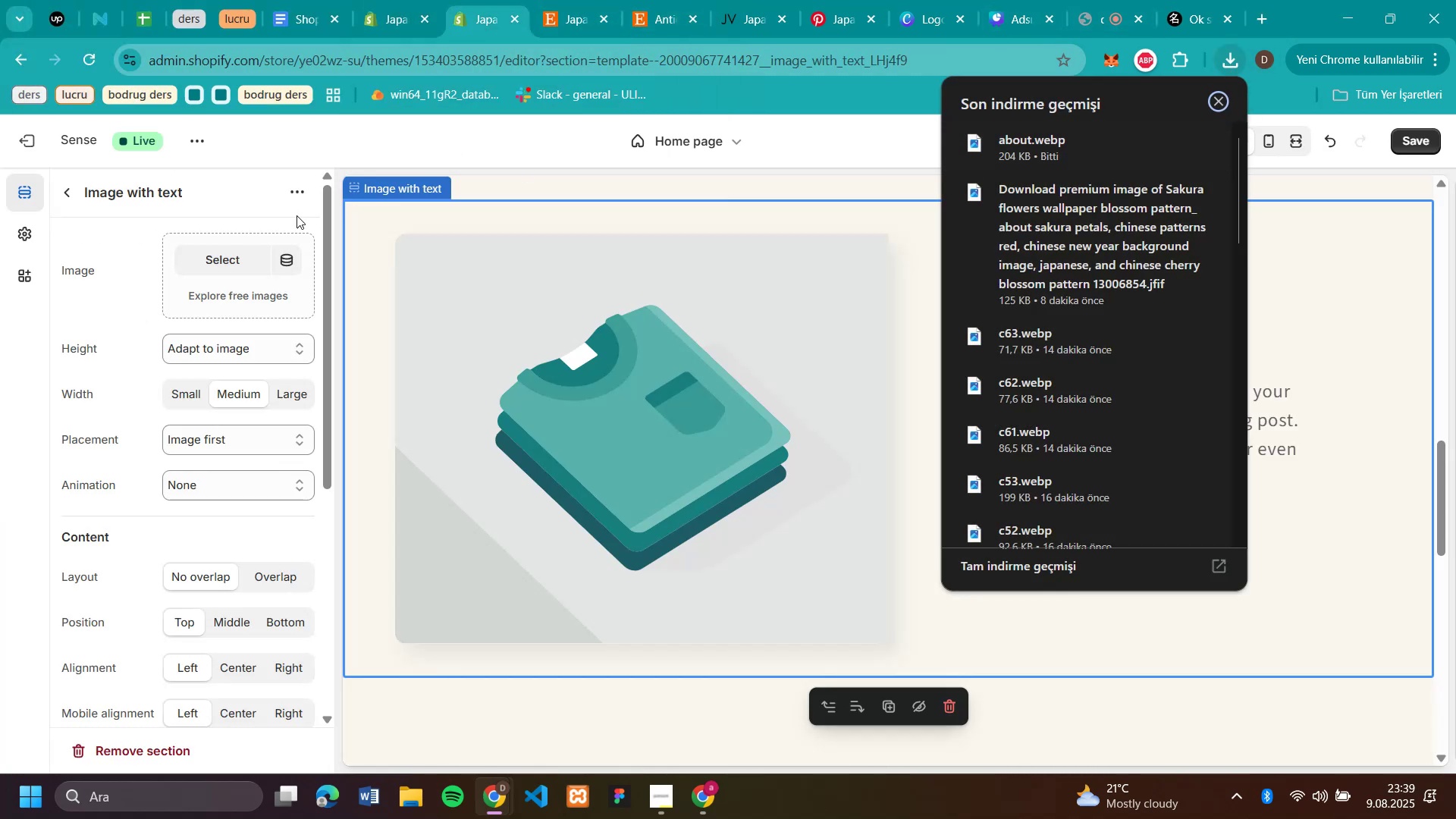 
left_click([214, 272])
 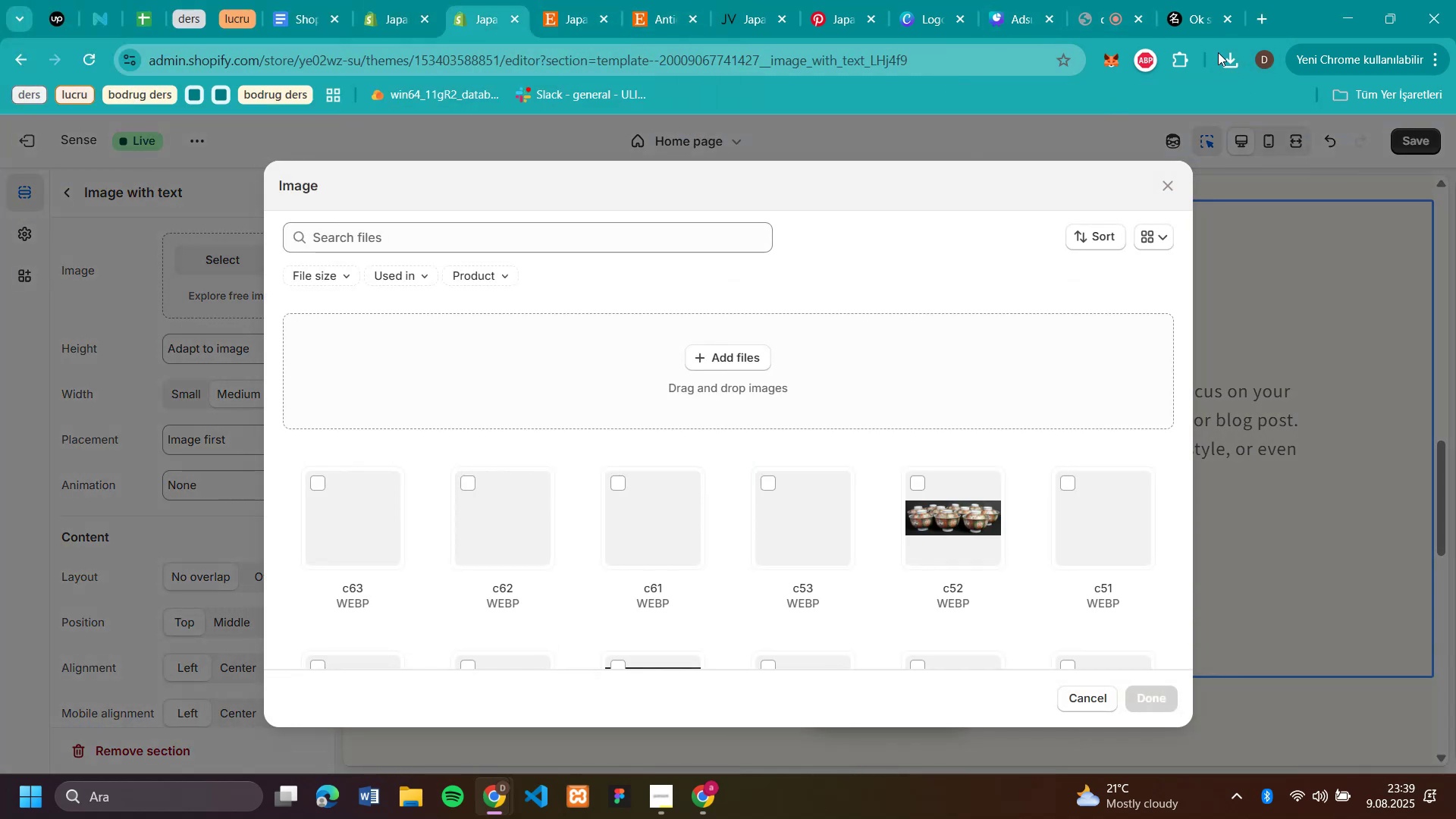 
left_click([1226, 55])
 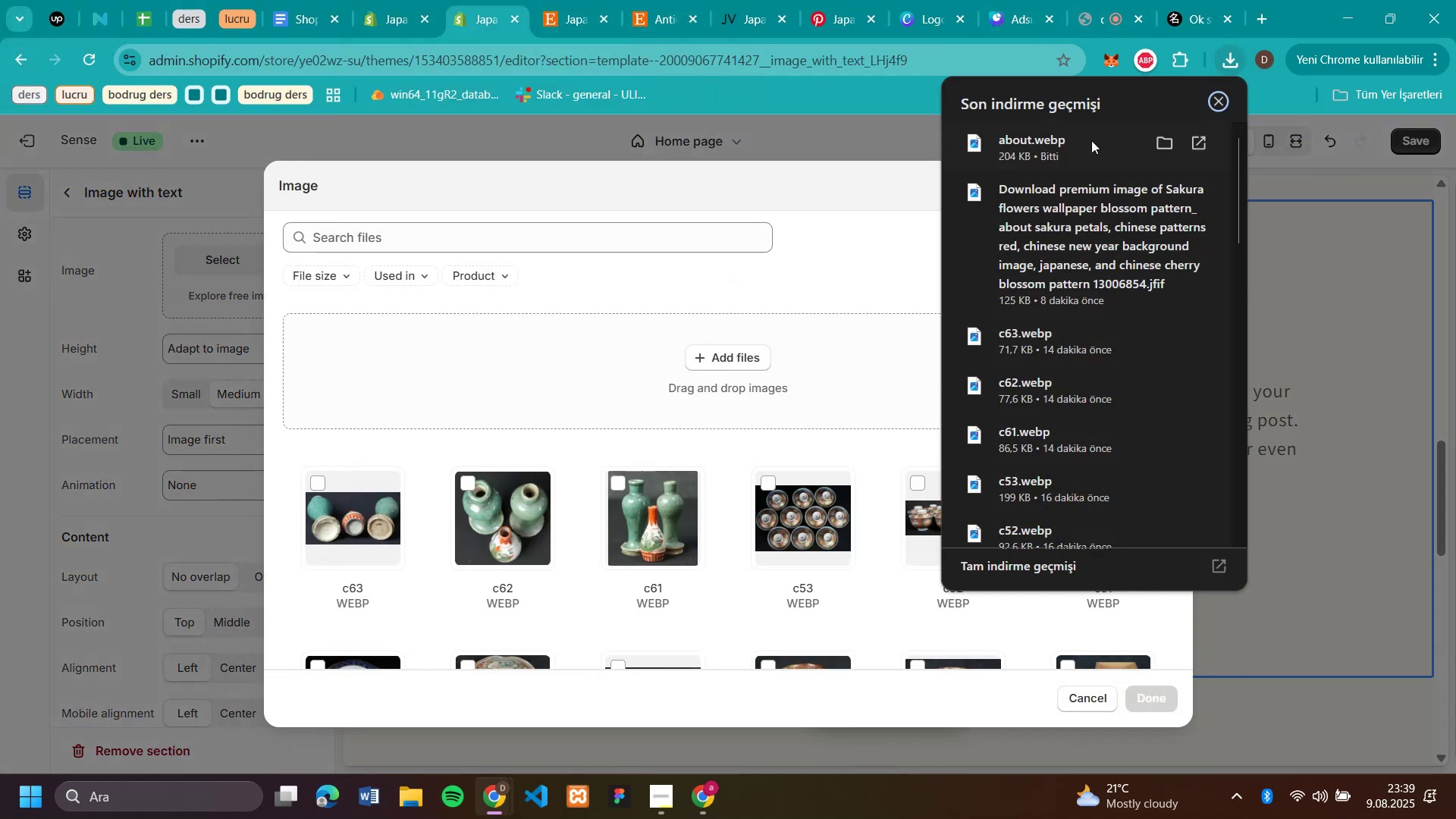 
left_click_drag(start_coordinate=[1059, 140], to_coordinate=[722, 453])
 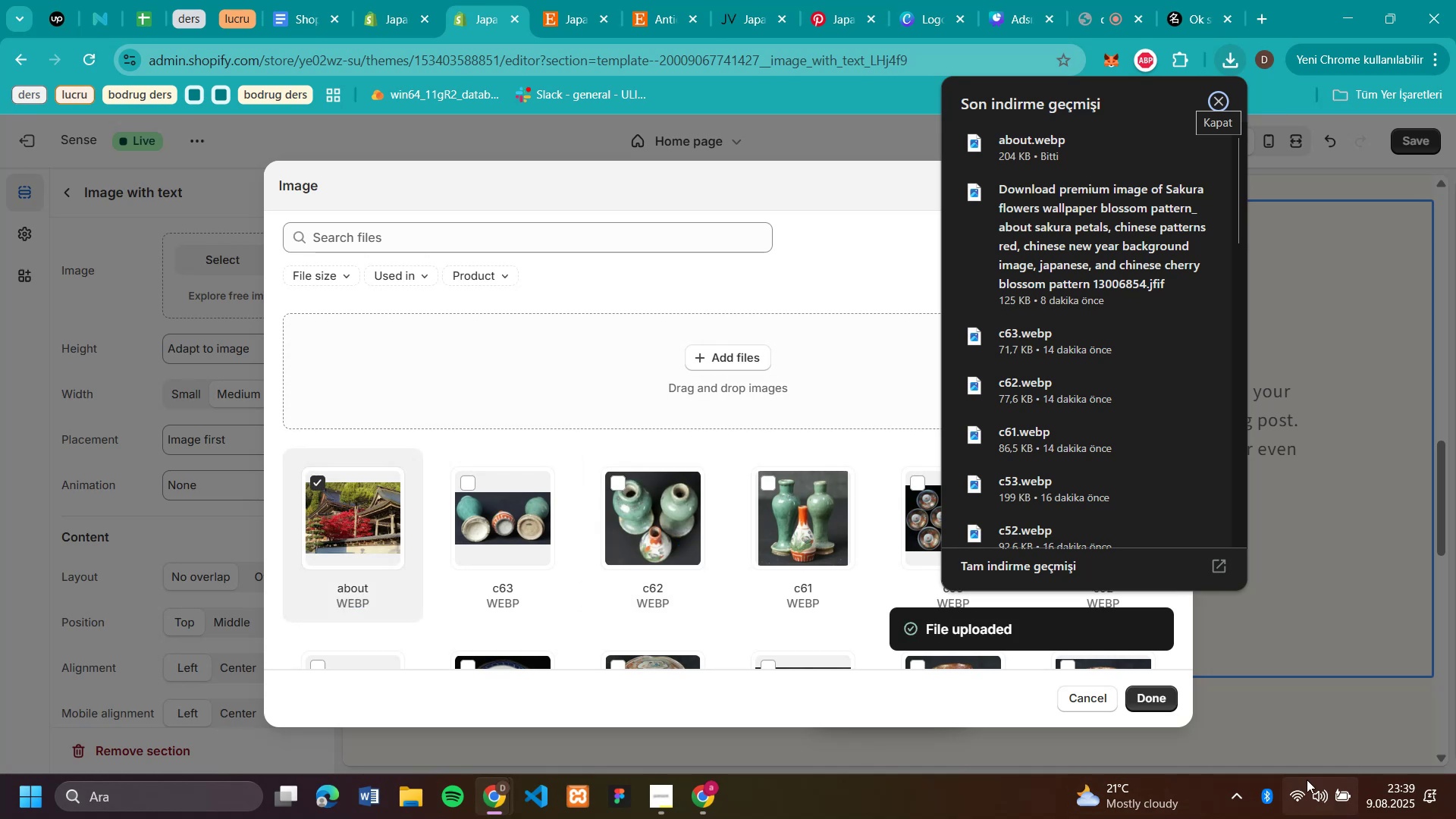 
wait(5.06)
 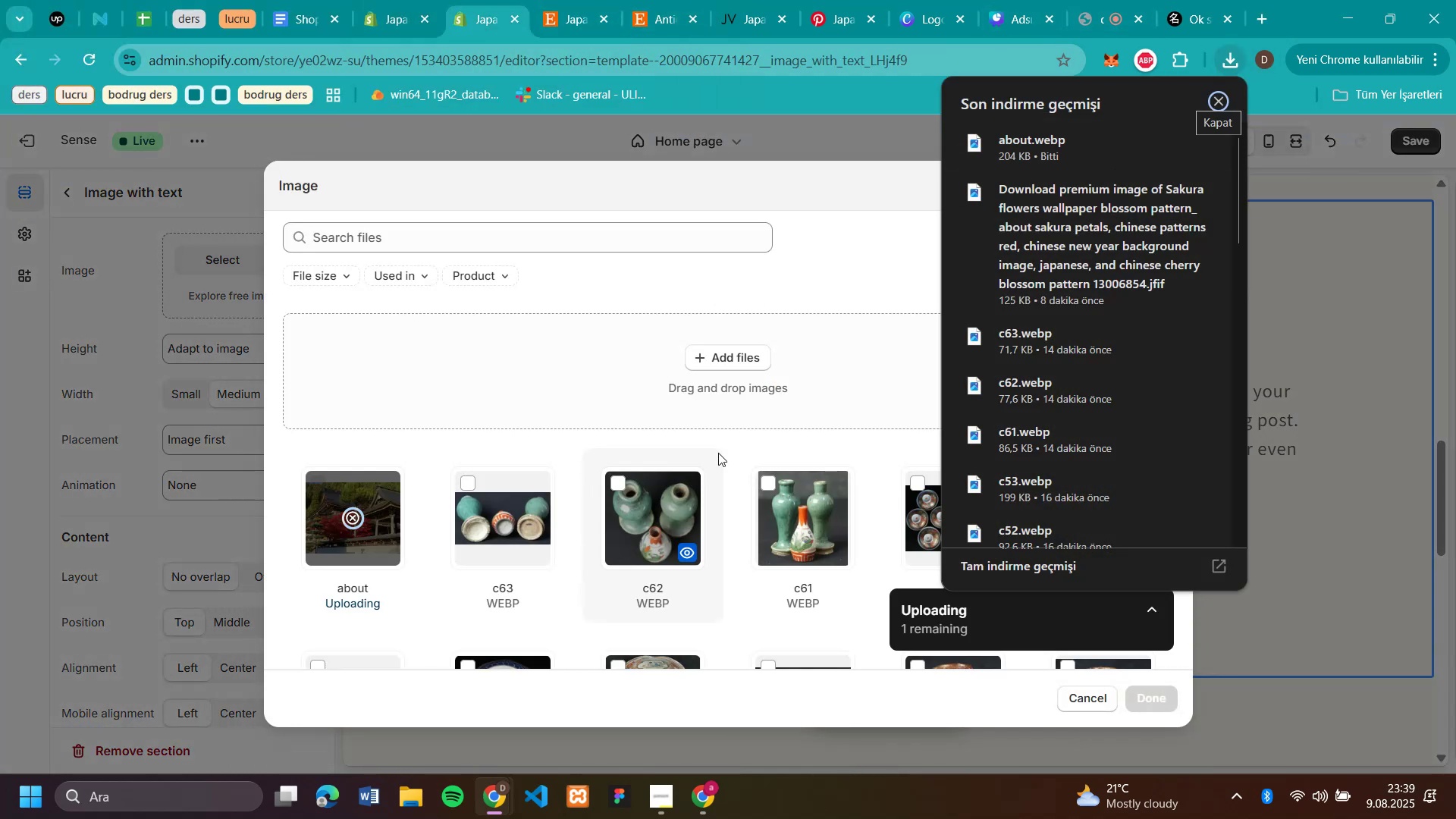 
left_click([1152, 704])
 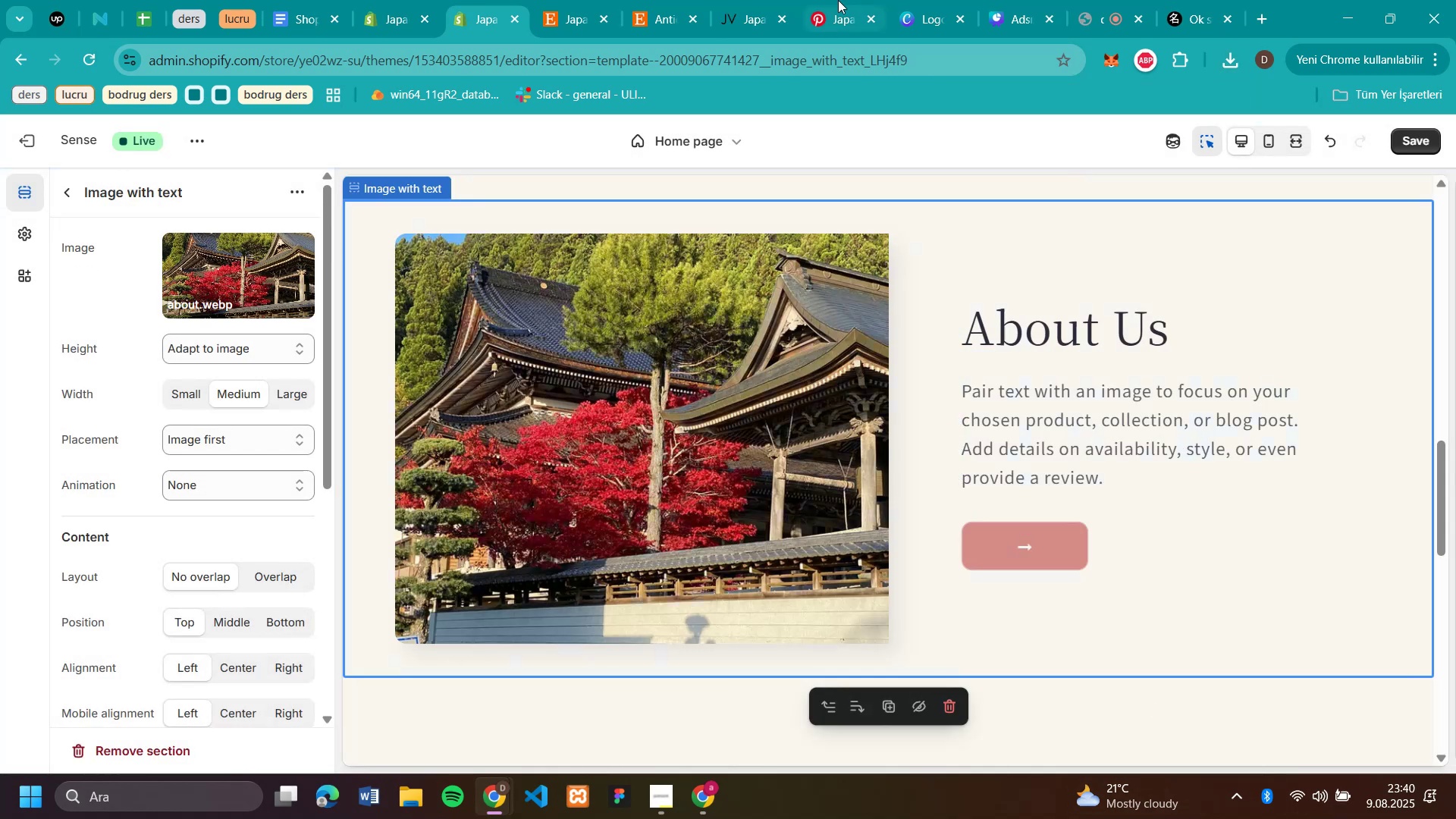 
wait(7.06)
 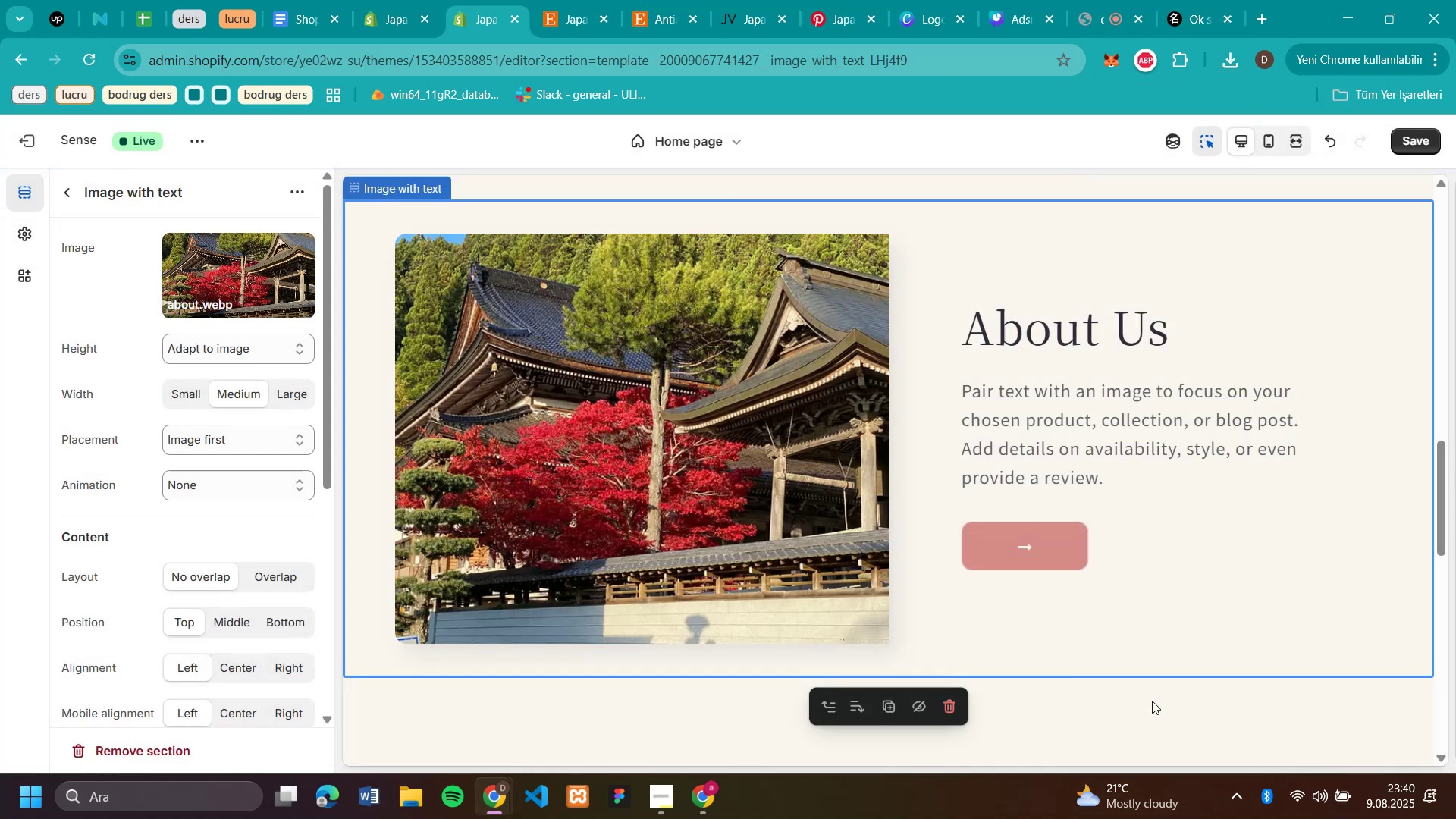 
mouse_move([507, -2])
 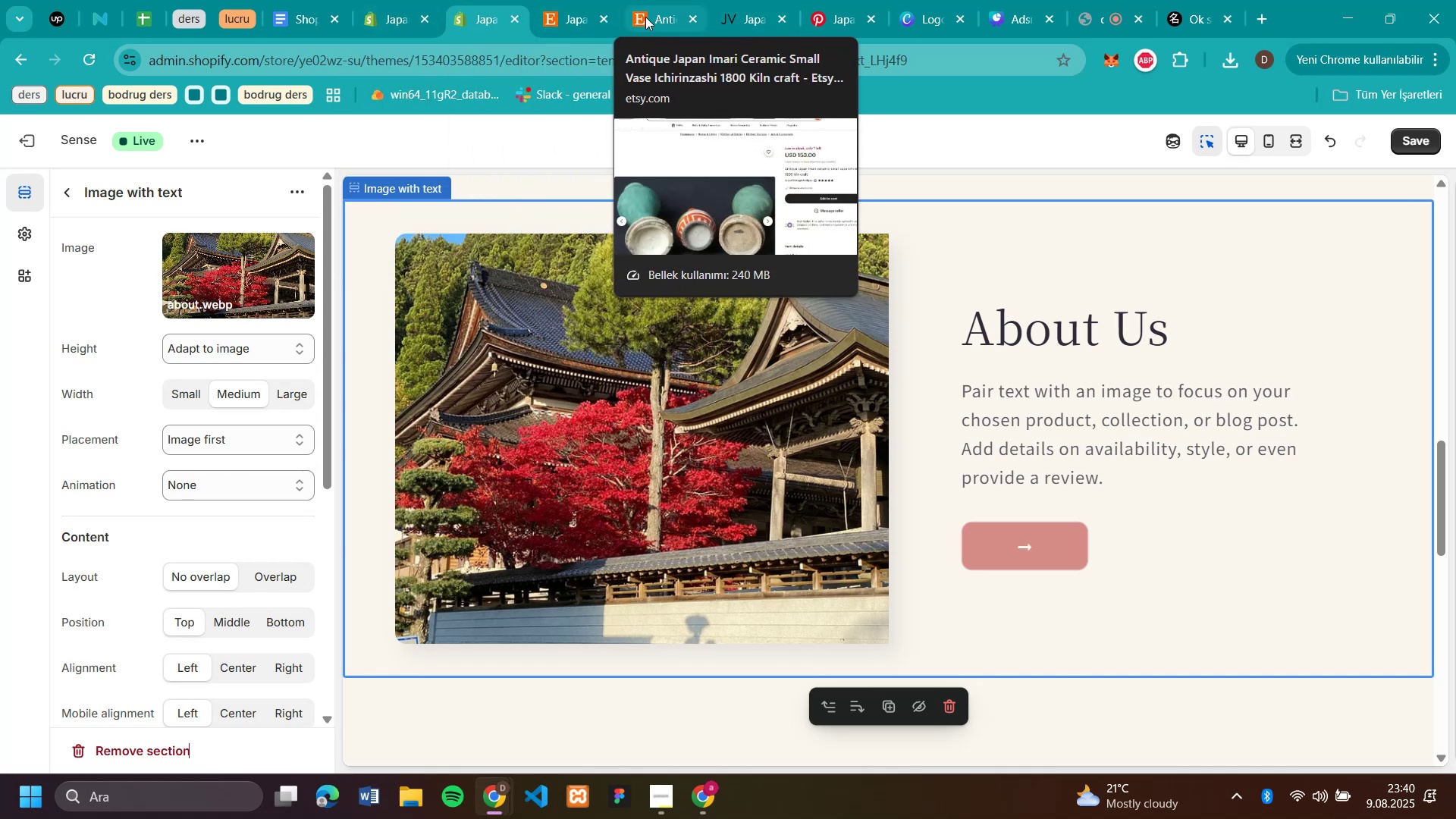 
left_click([571, 21])
 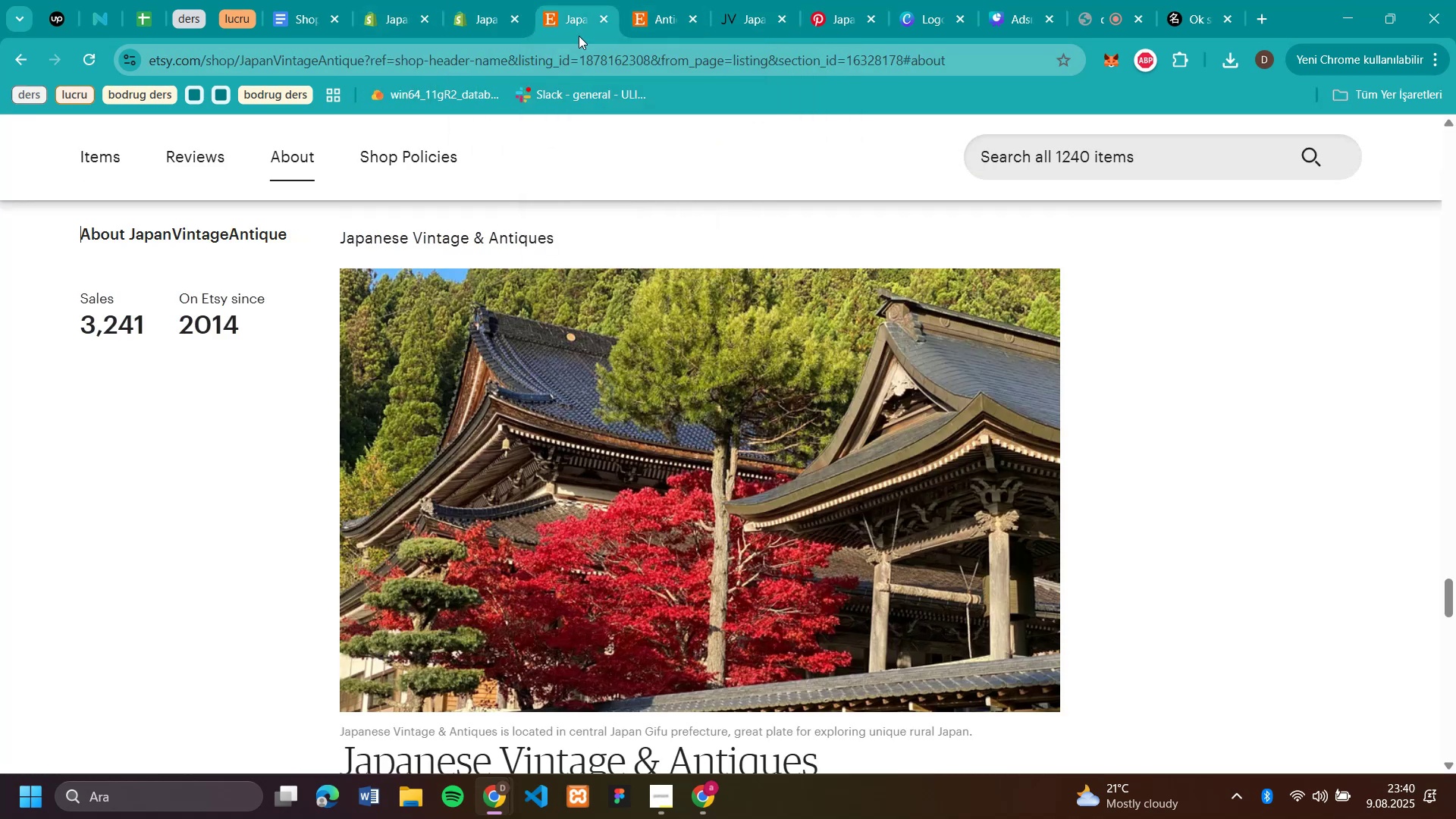 
scroll: coordinate [921, 689], scroll_direction: down, amount: 5.0
 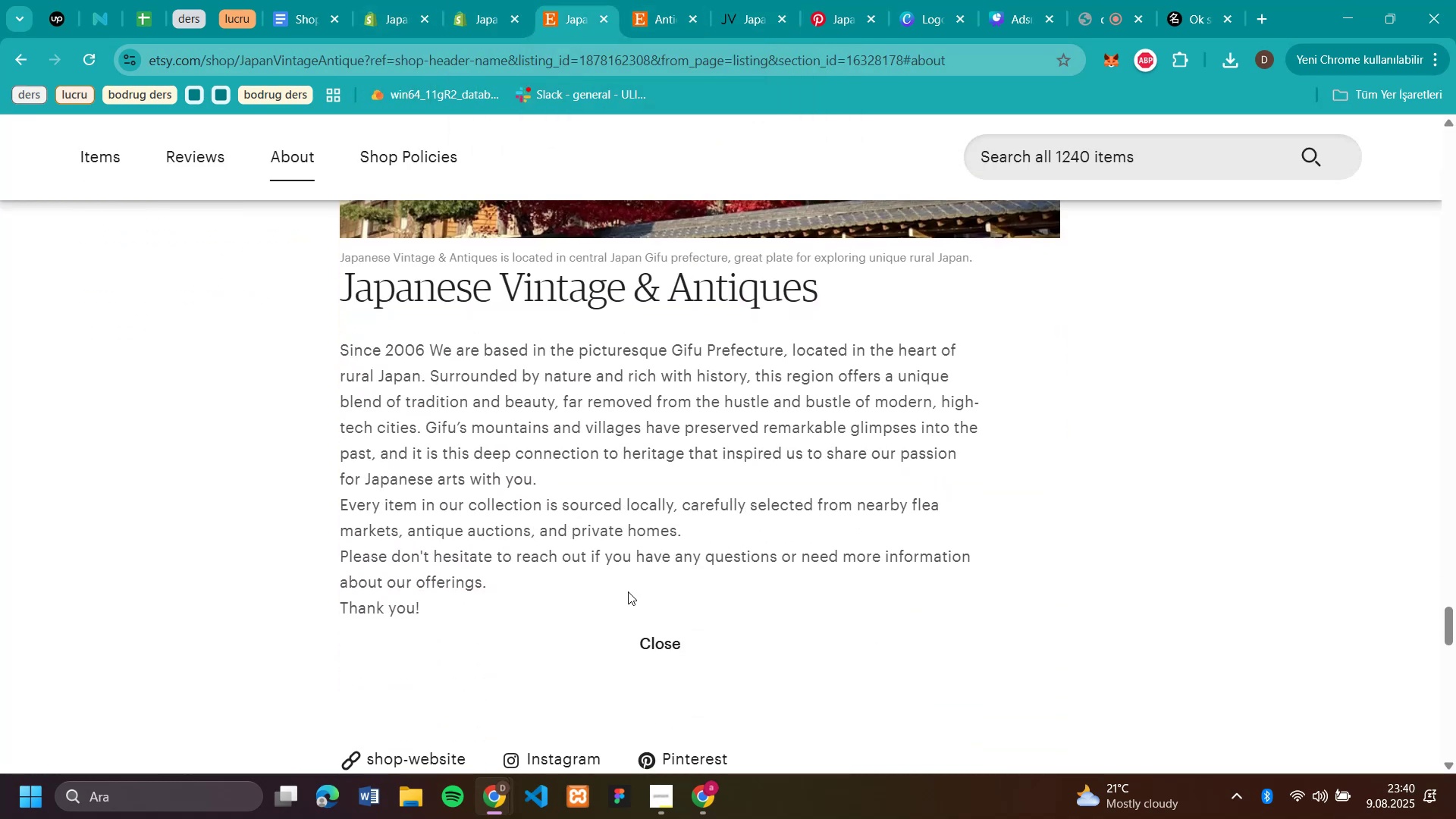 
wait(5.68)
 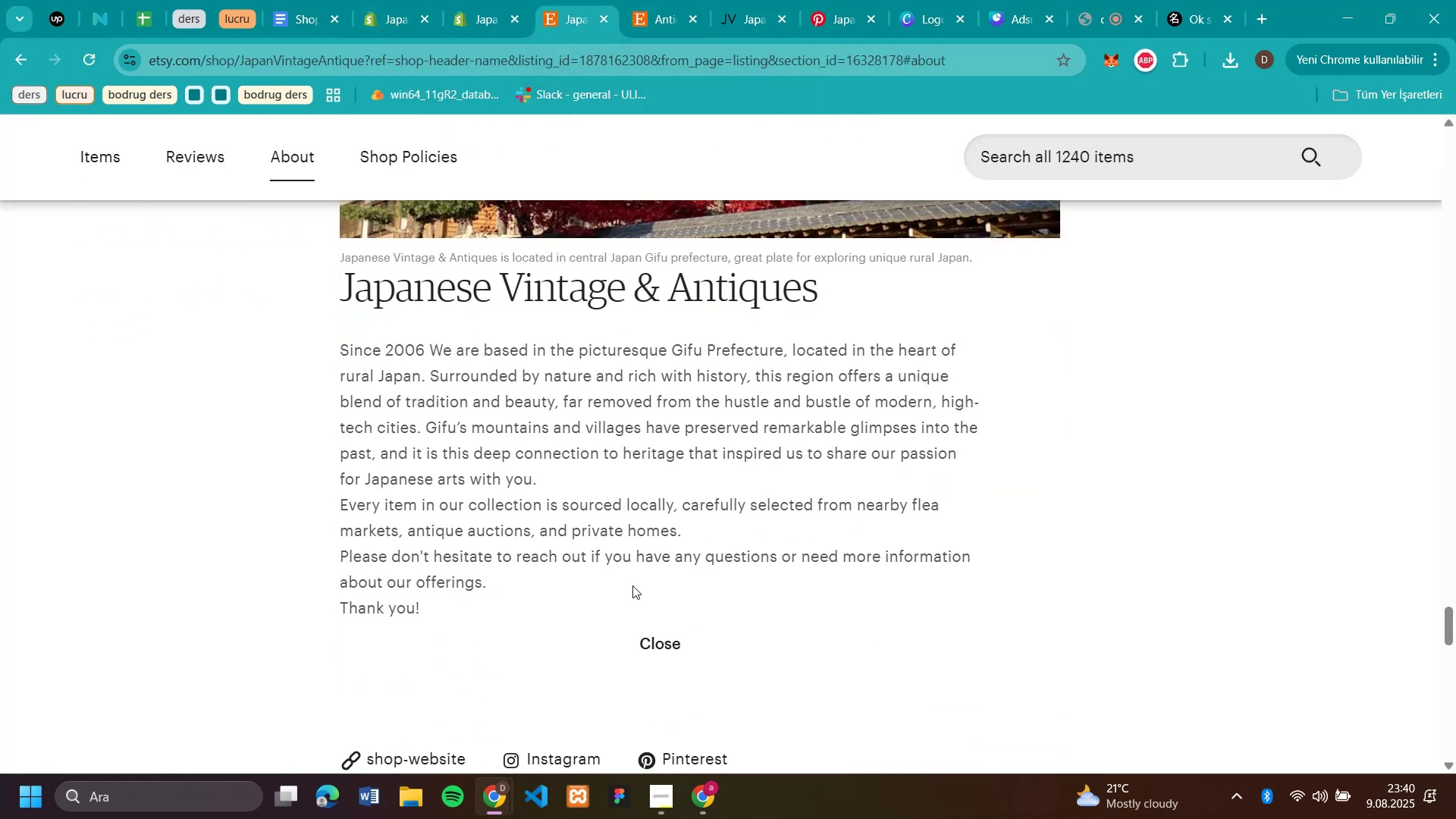 
left_click_drag(start_coordinate=[457, 622], to_coordinate=[339, 334])
 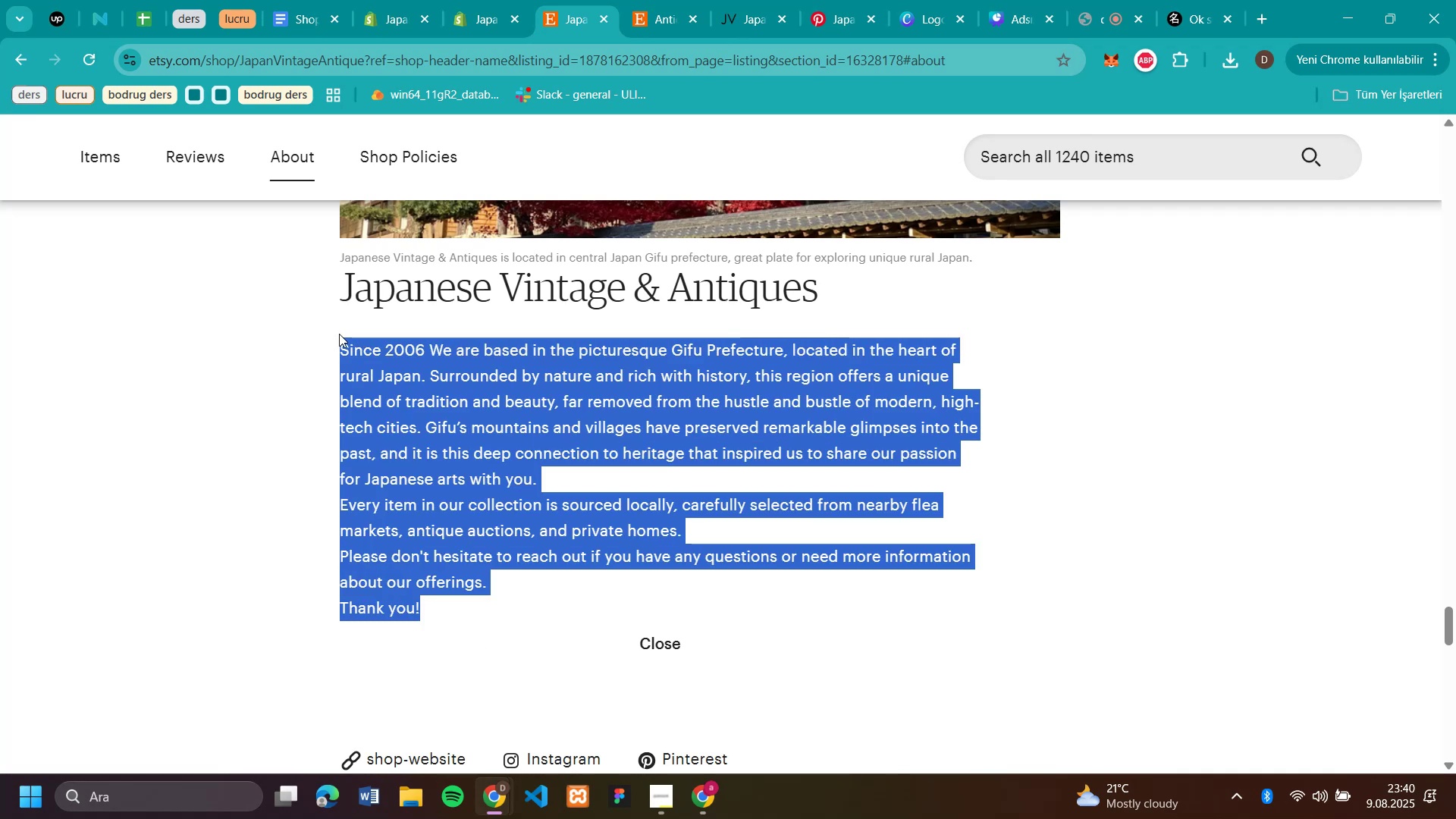 
key(Control+C)
 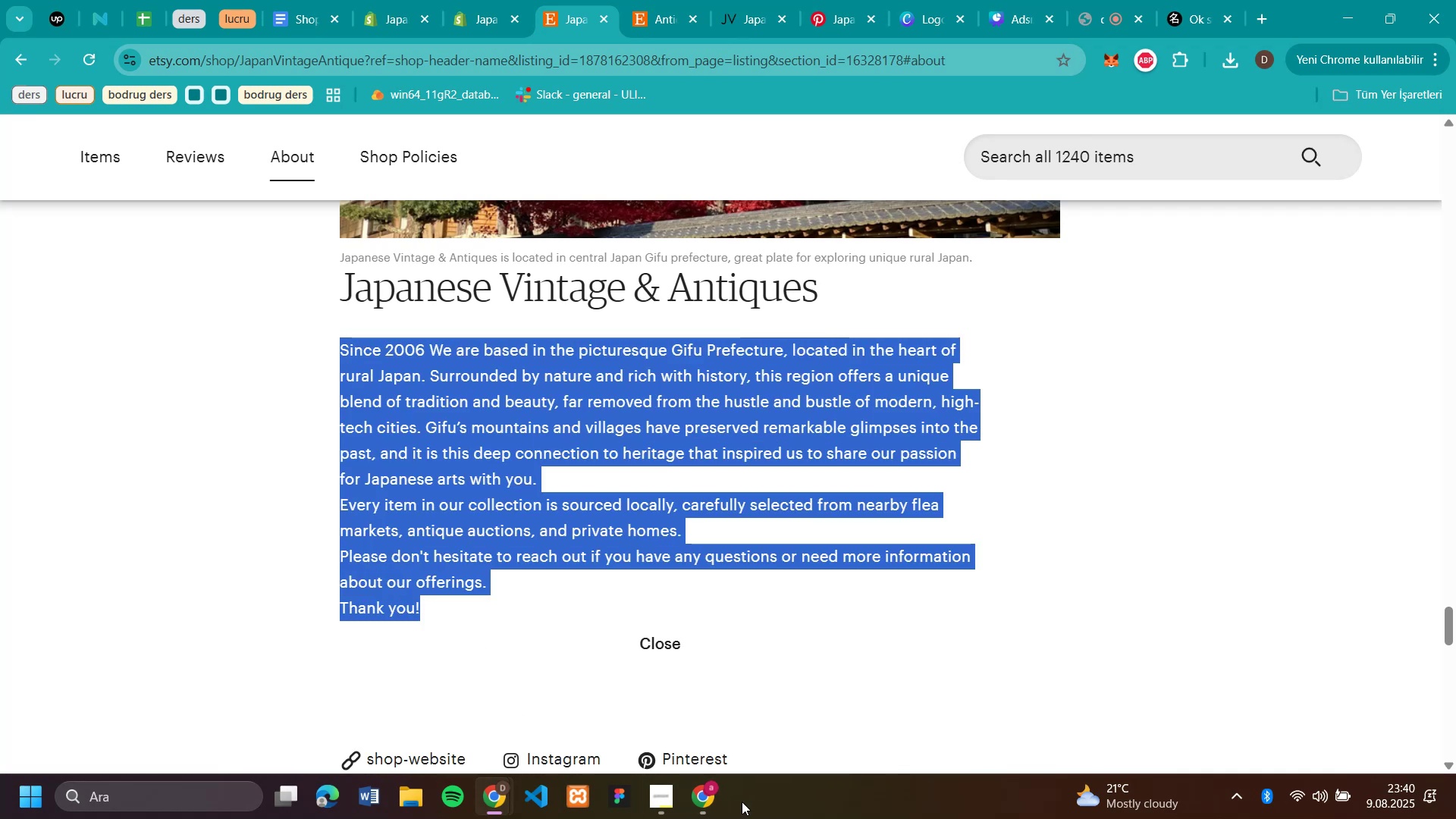 
left_click([714, 797])
 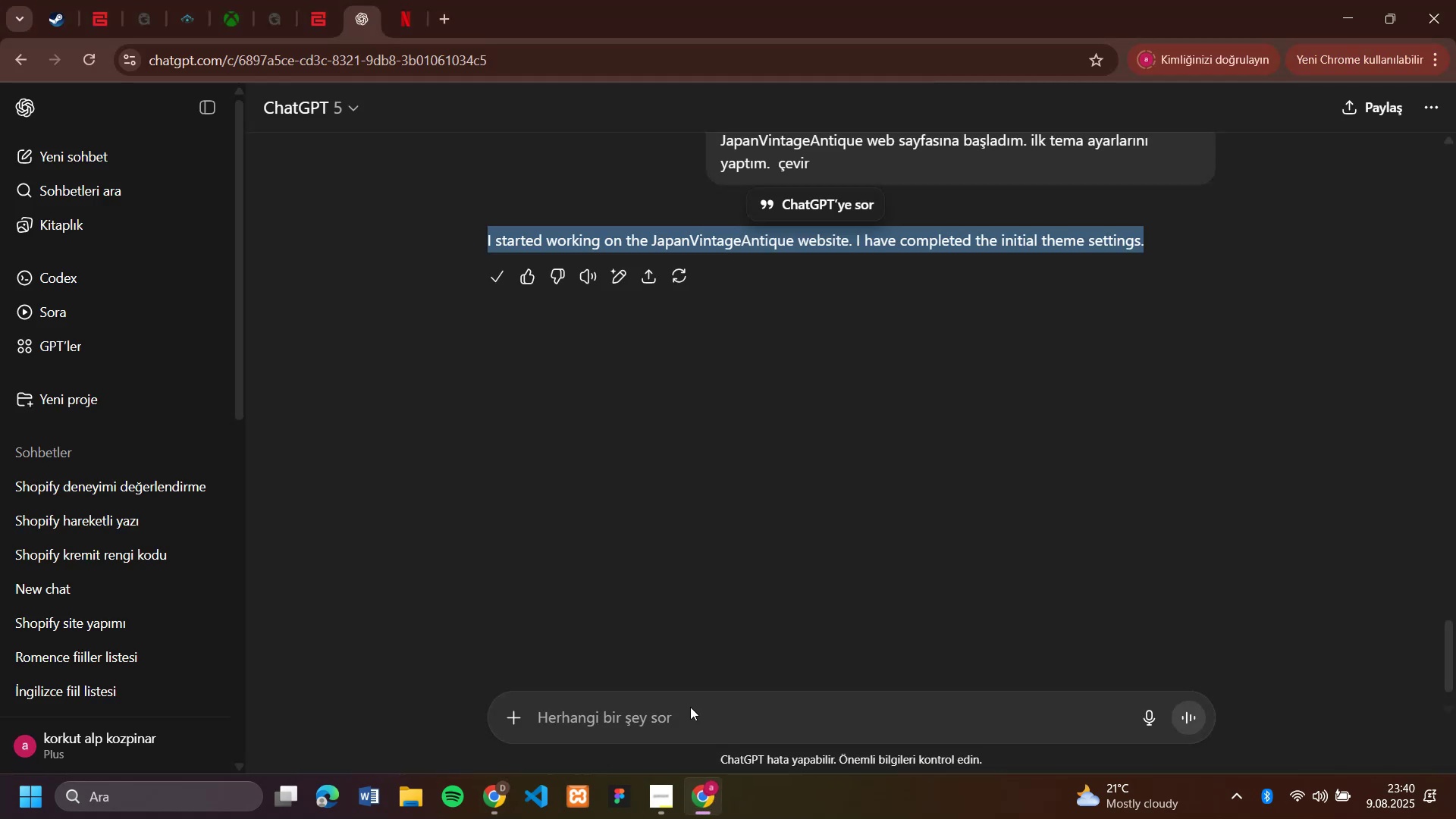 
left_click([689, 706])
 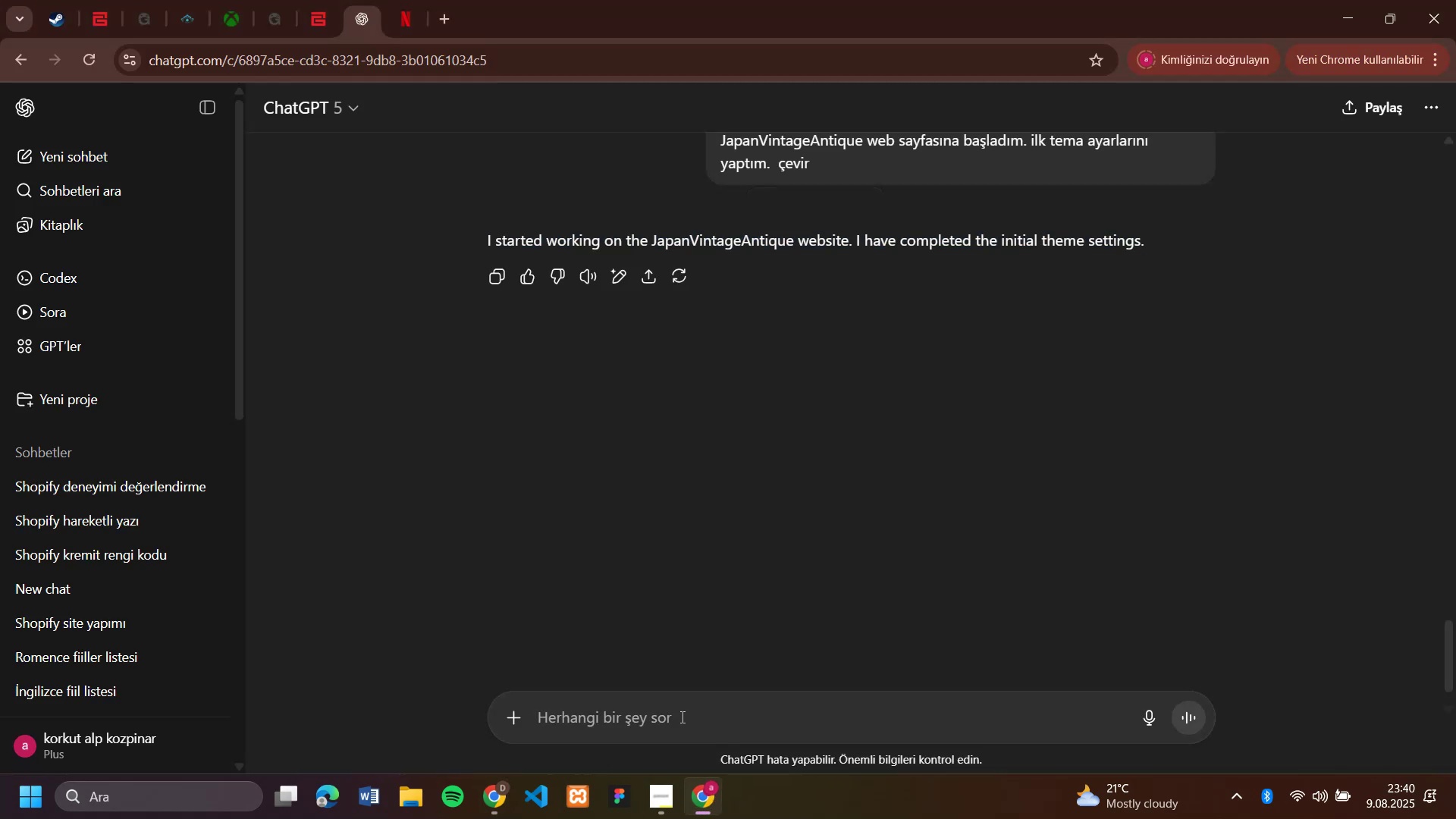 
key(Control+V)
 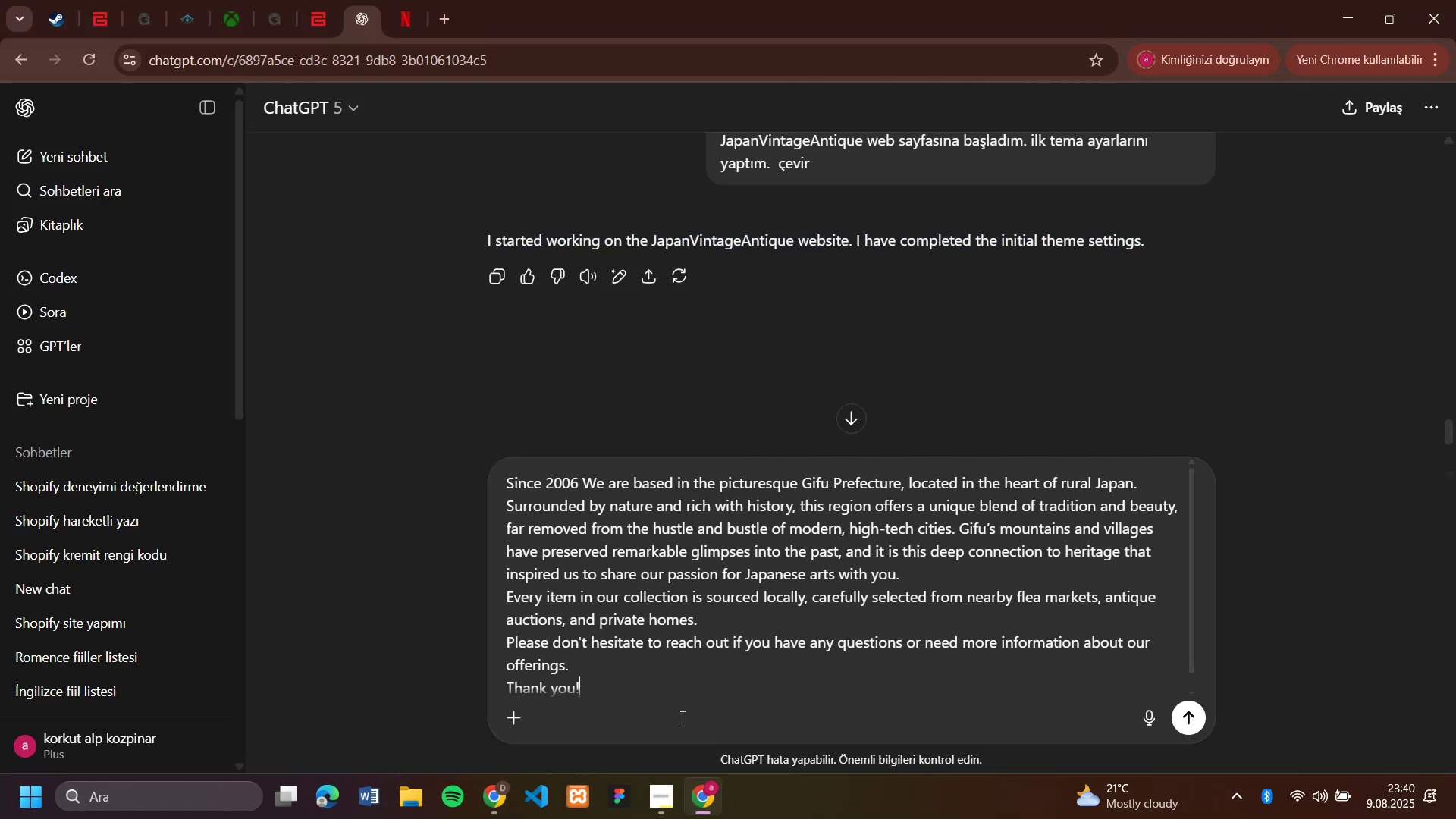 
hold_key(key=Space, duration=0.67)
 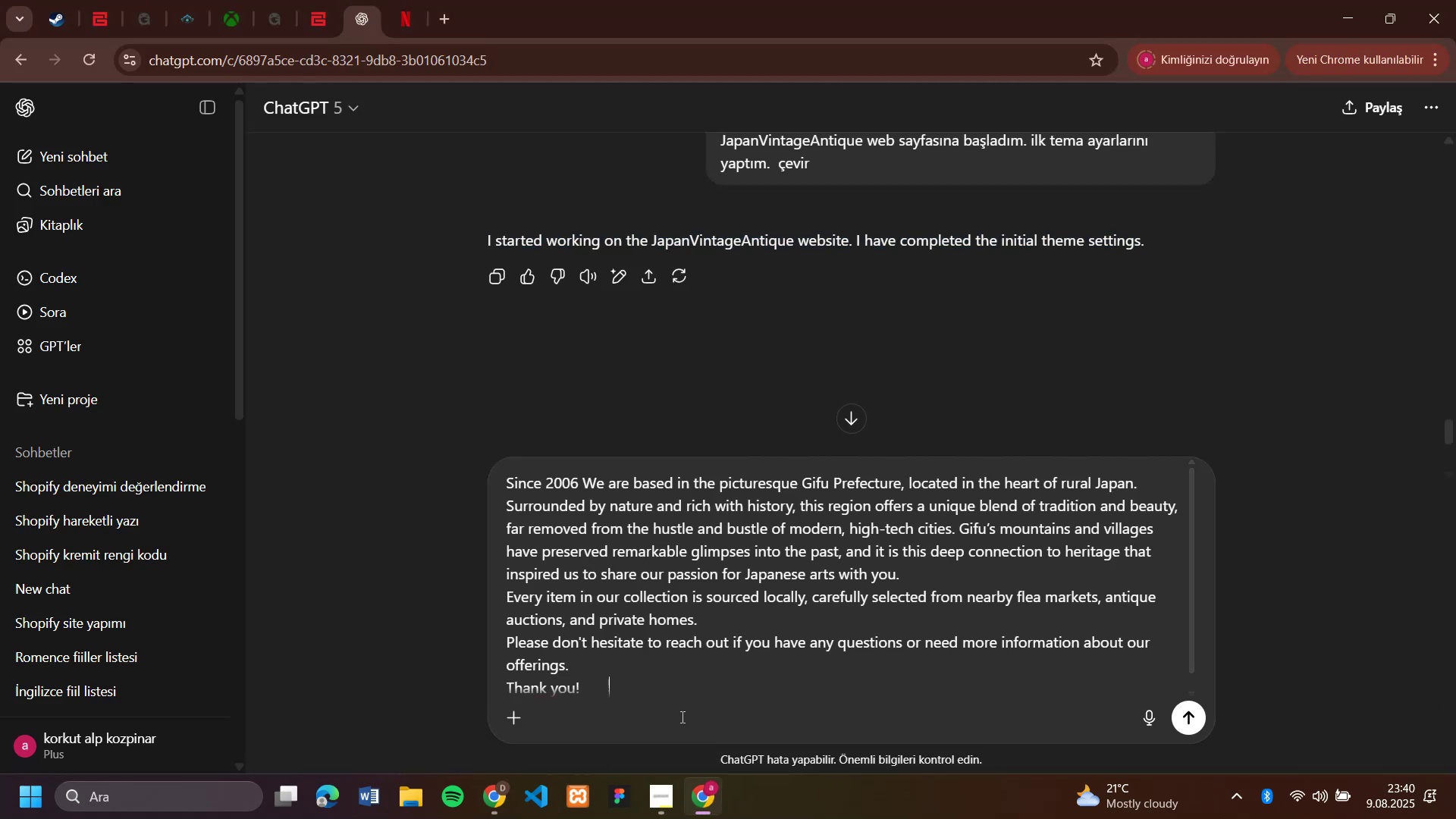 
type(kisalt)
 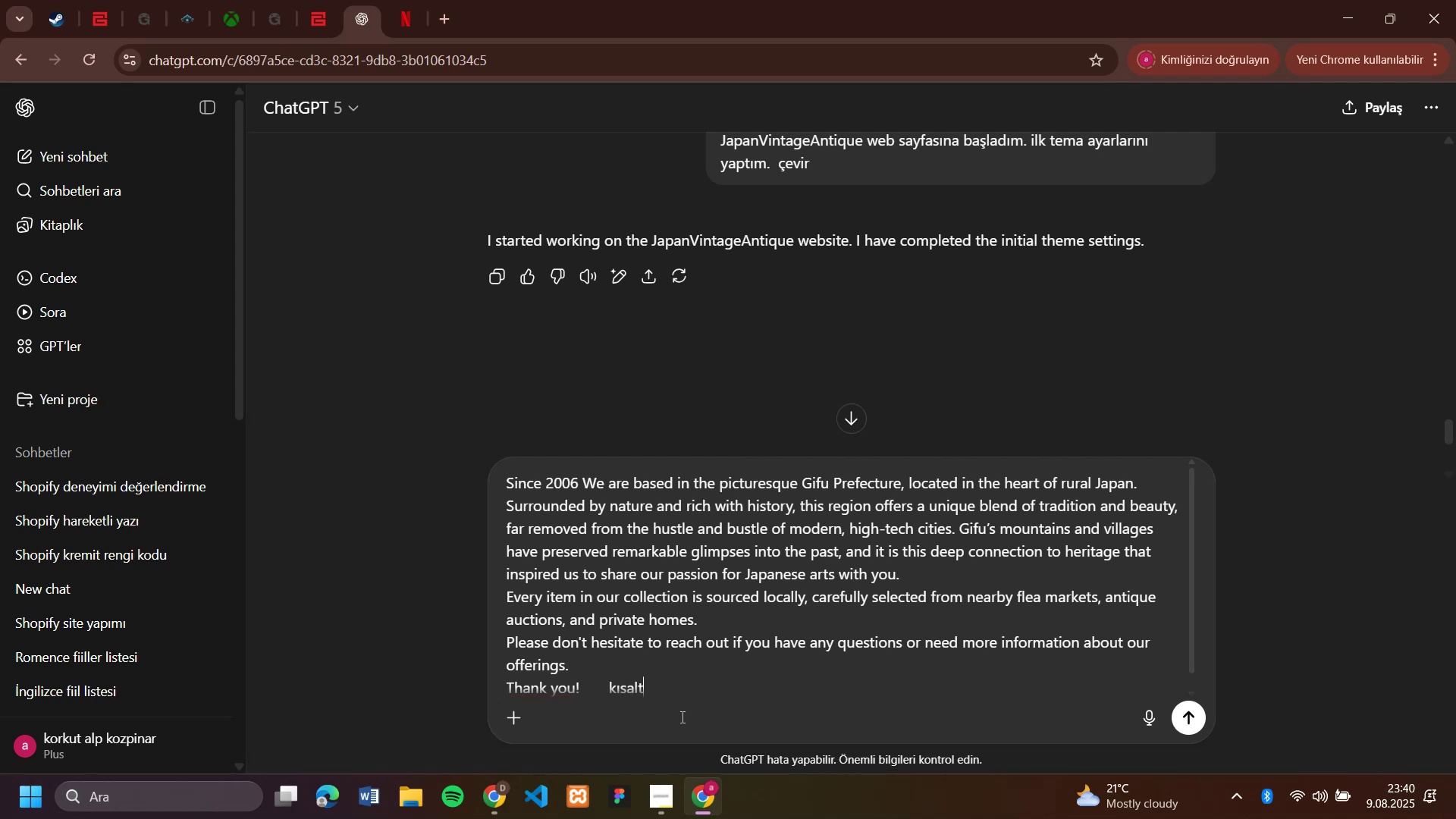 
key(Enter)
 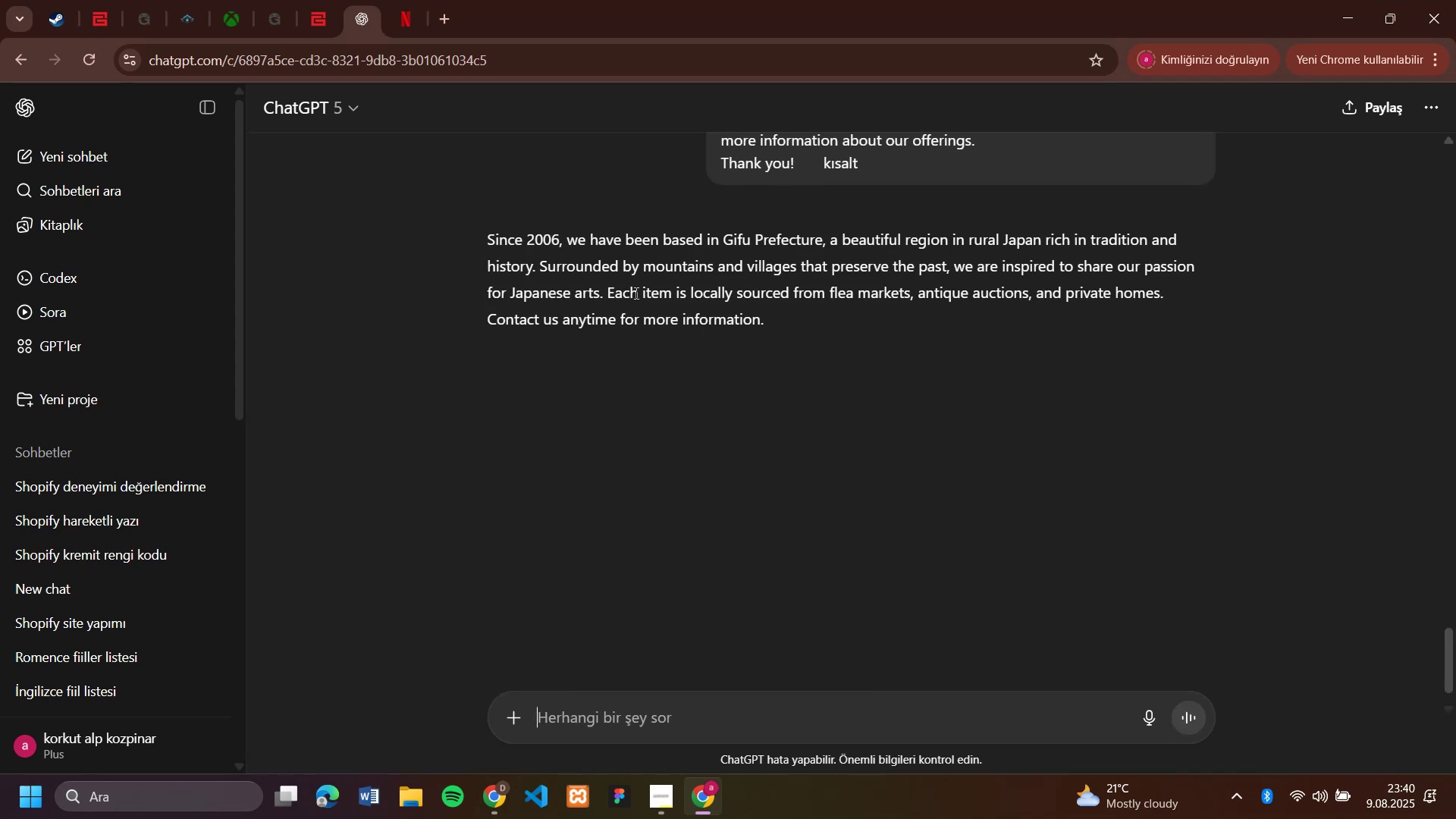 
left_click_drag(start_coordinate=[472, 233], to_coordinate=[775, 331])
 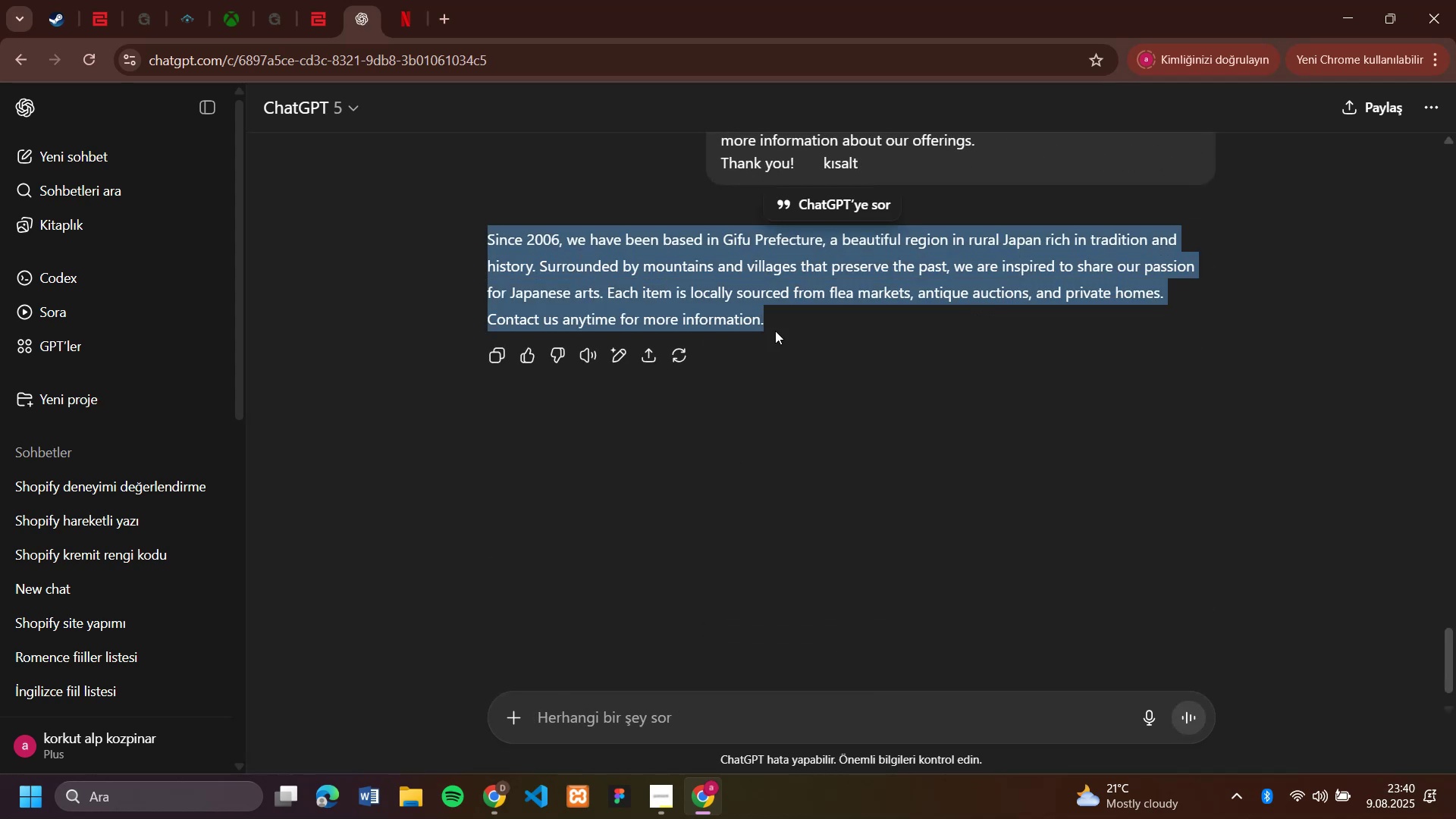 
key(Control+C)
 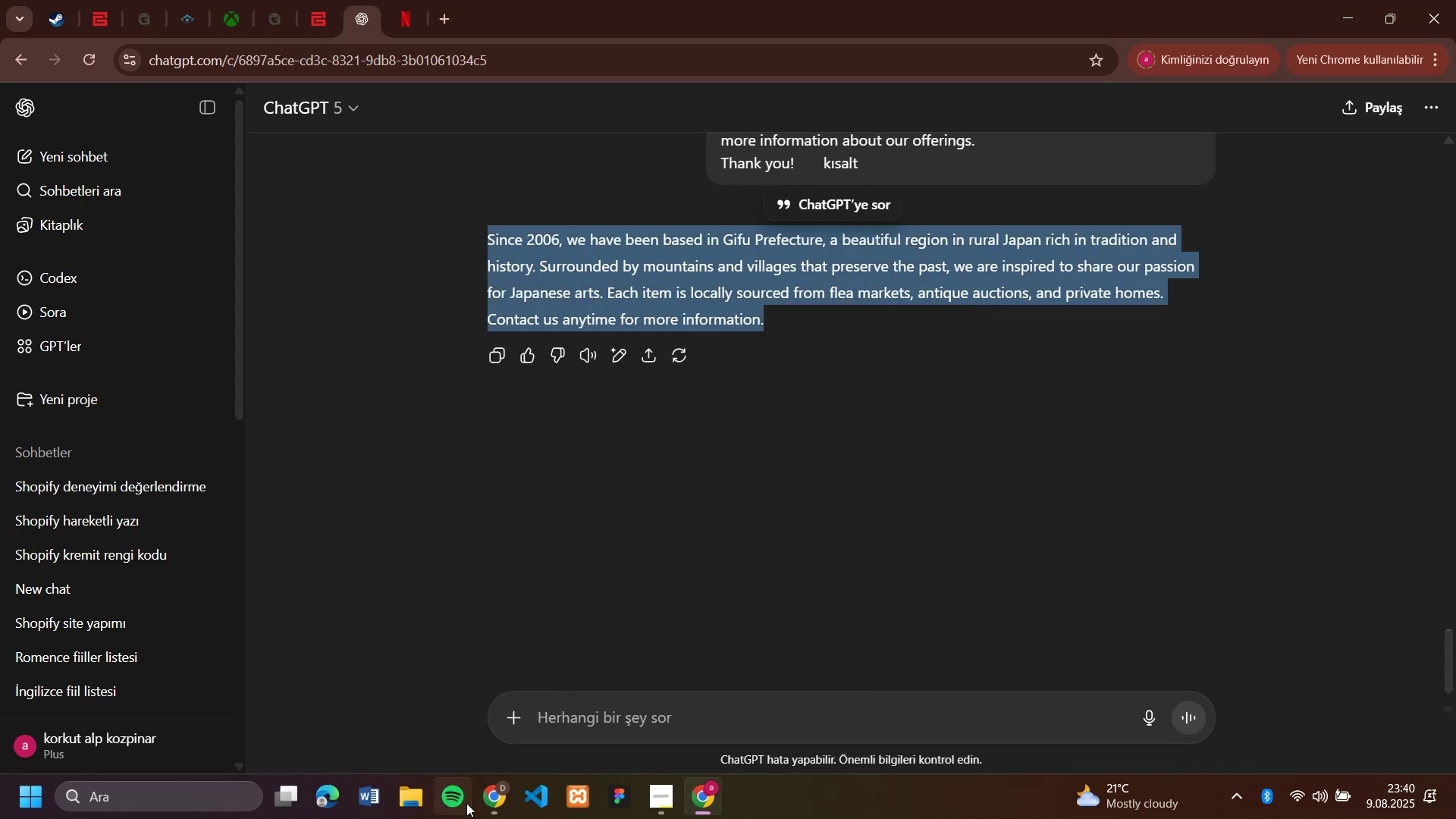 
left_click([491, 803])
 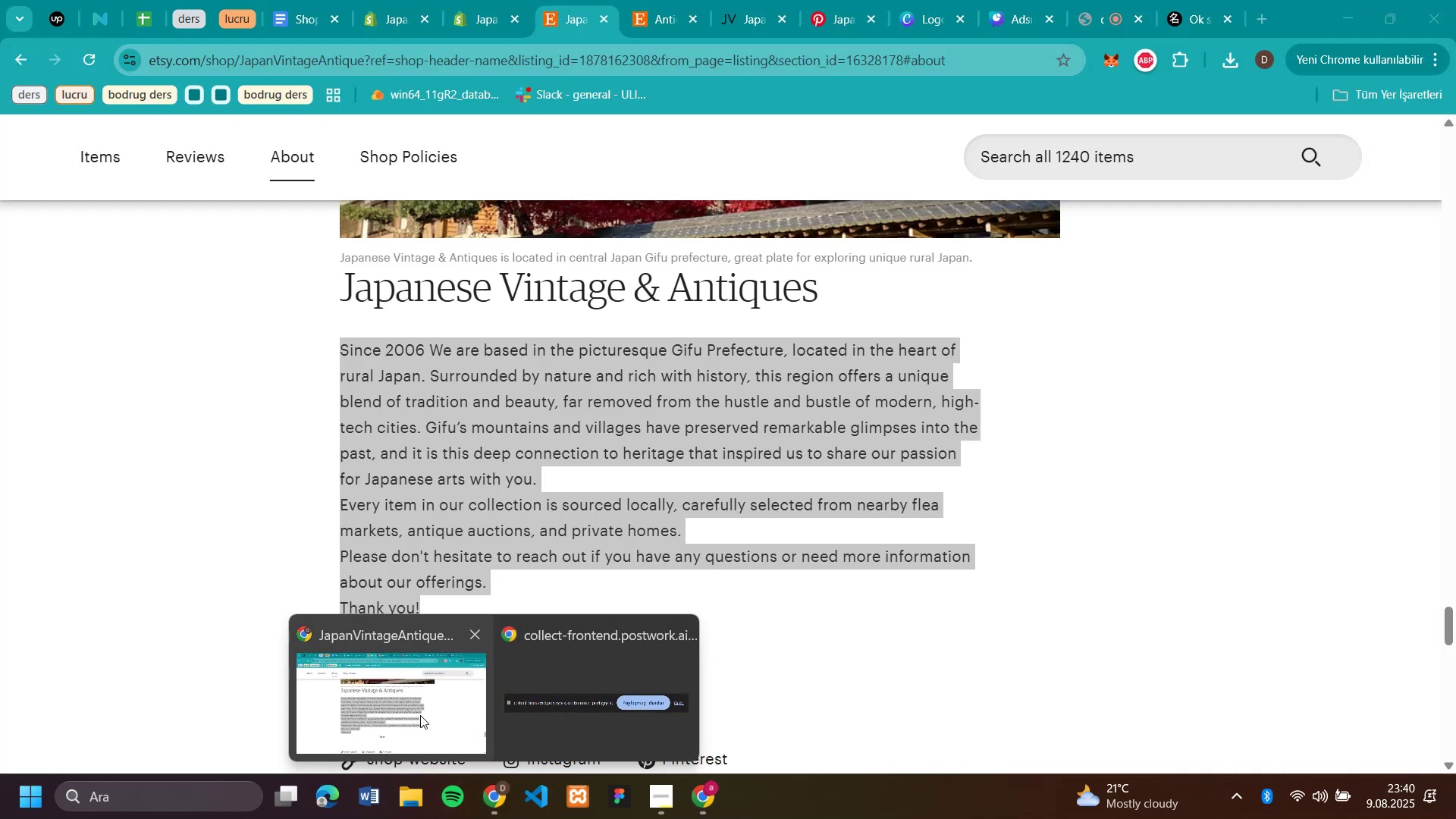 
left_click([432, 715])
 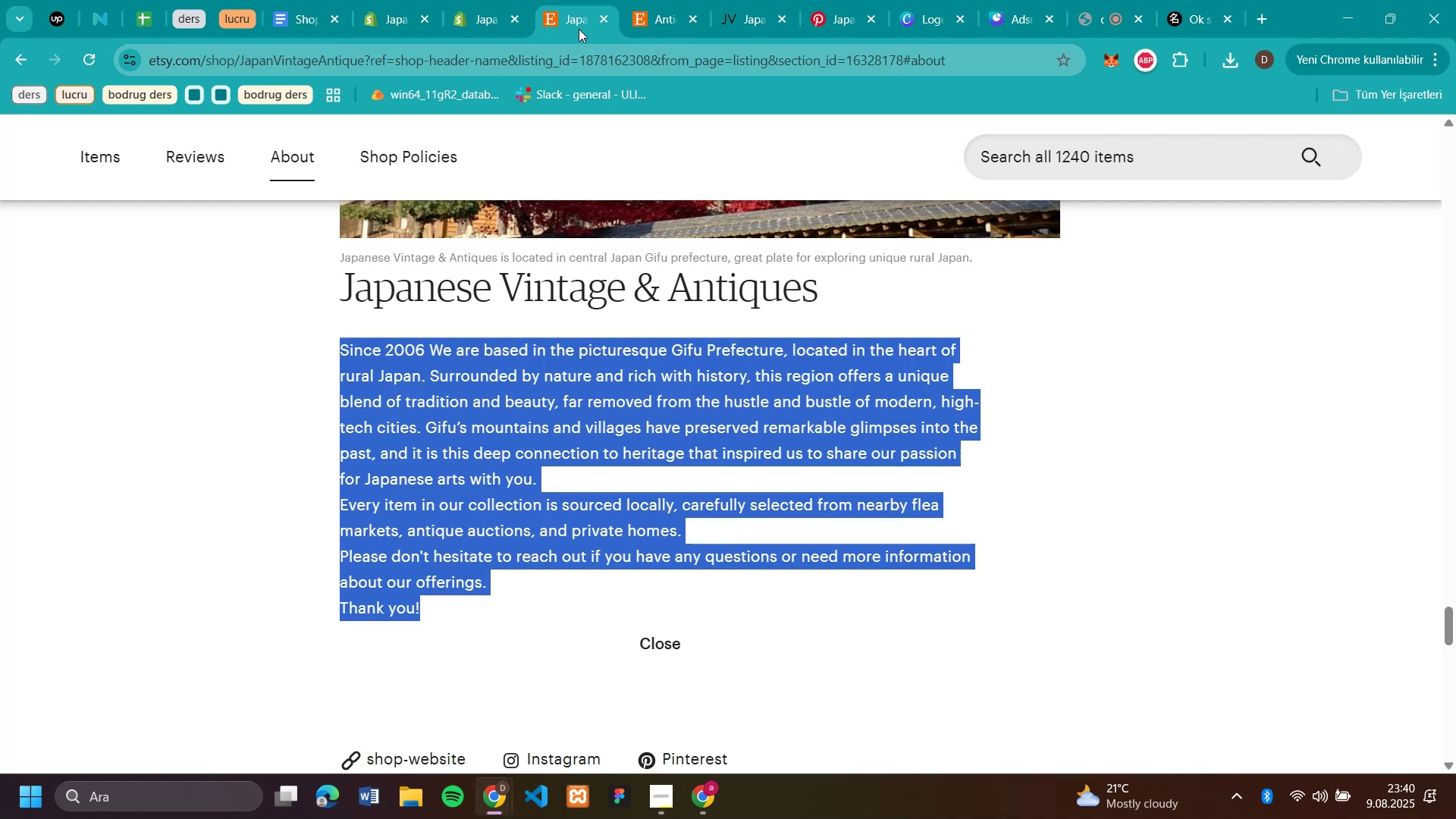 
left_click([492, 20])
 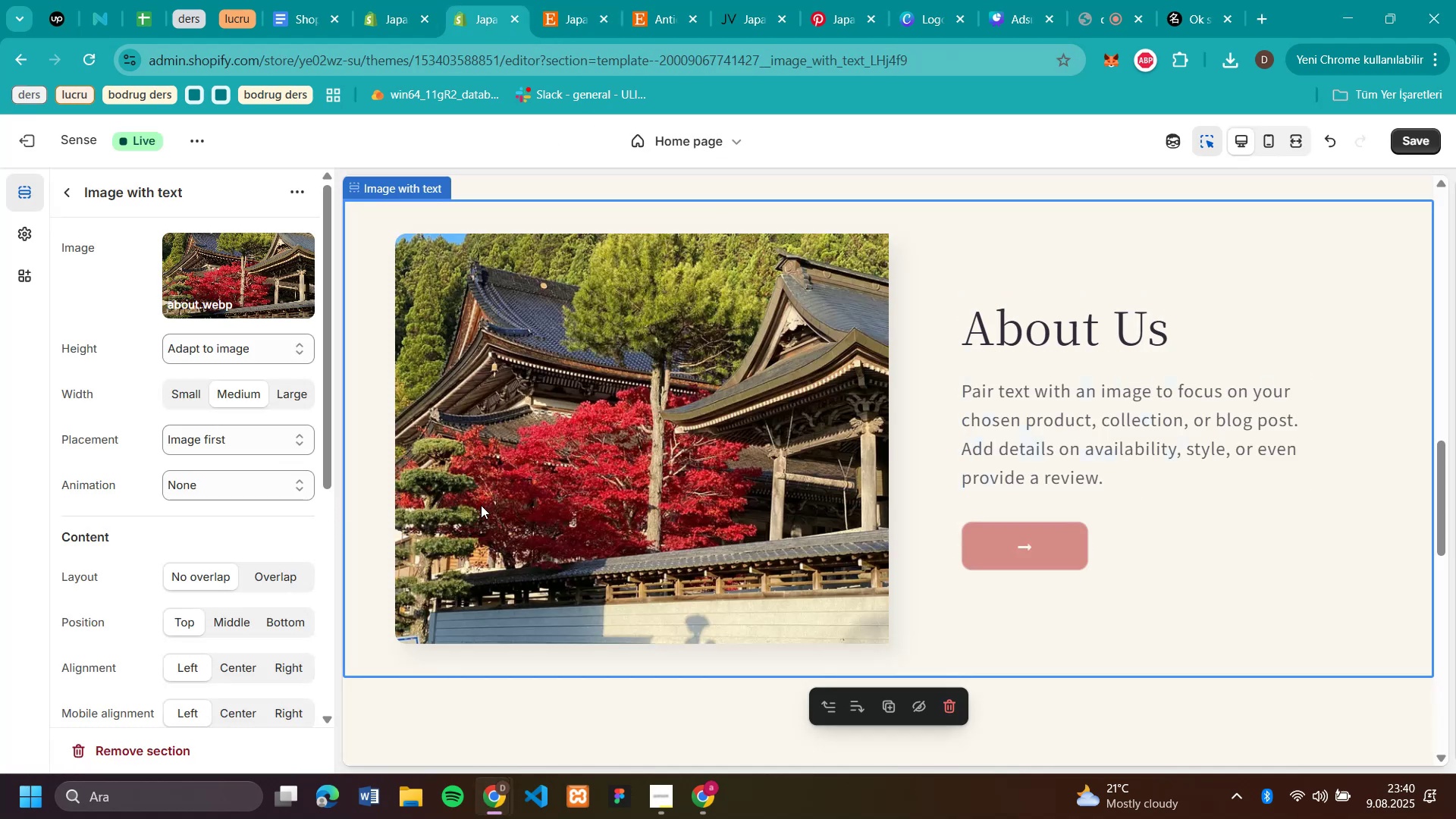 
left_click([1035, 463])
 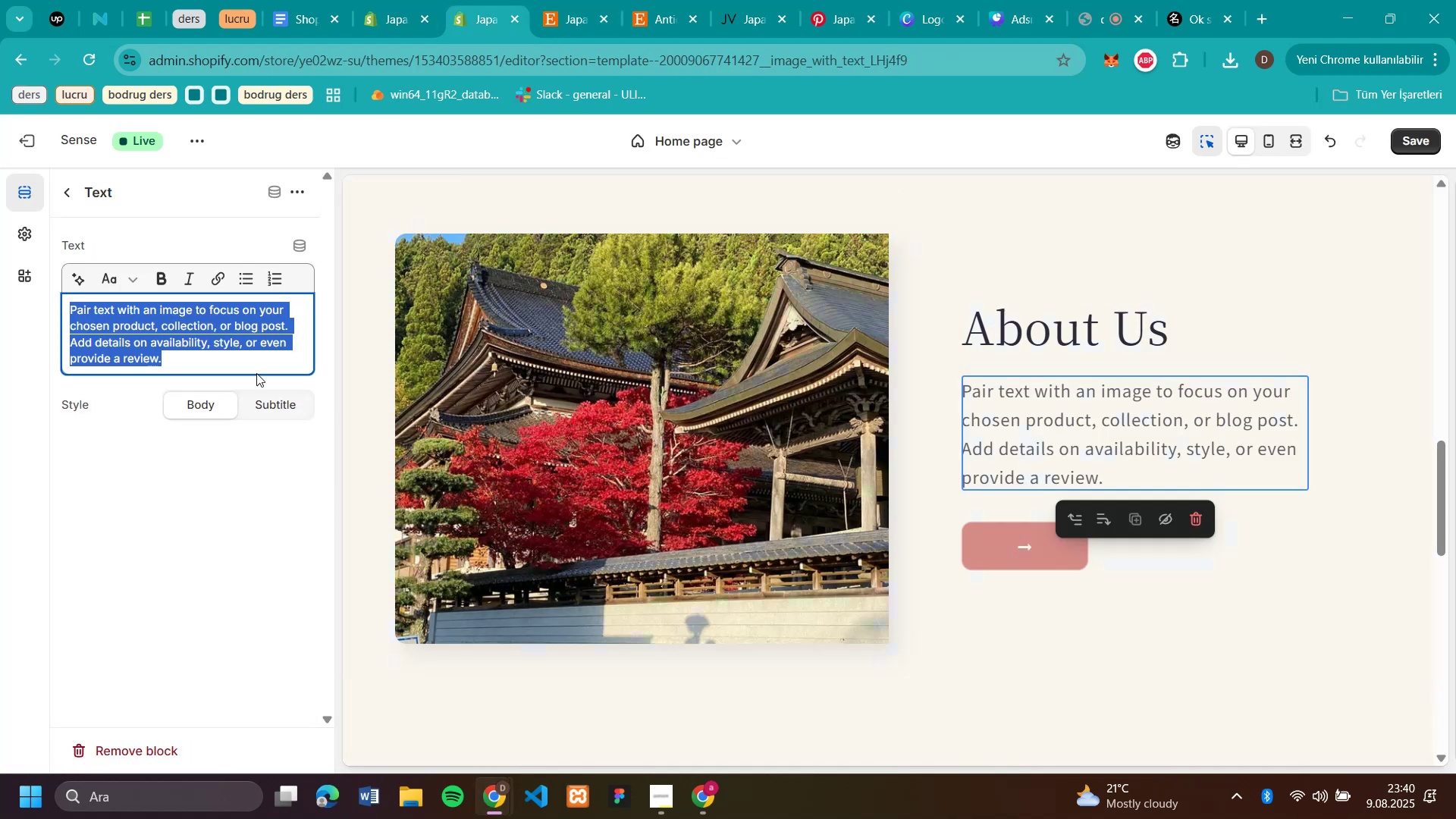 
key(Control+V)
 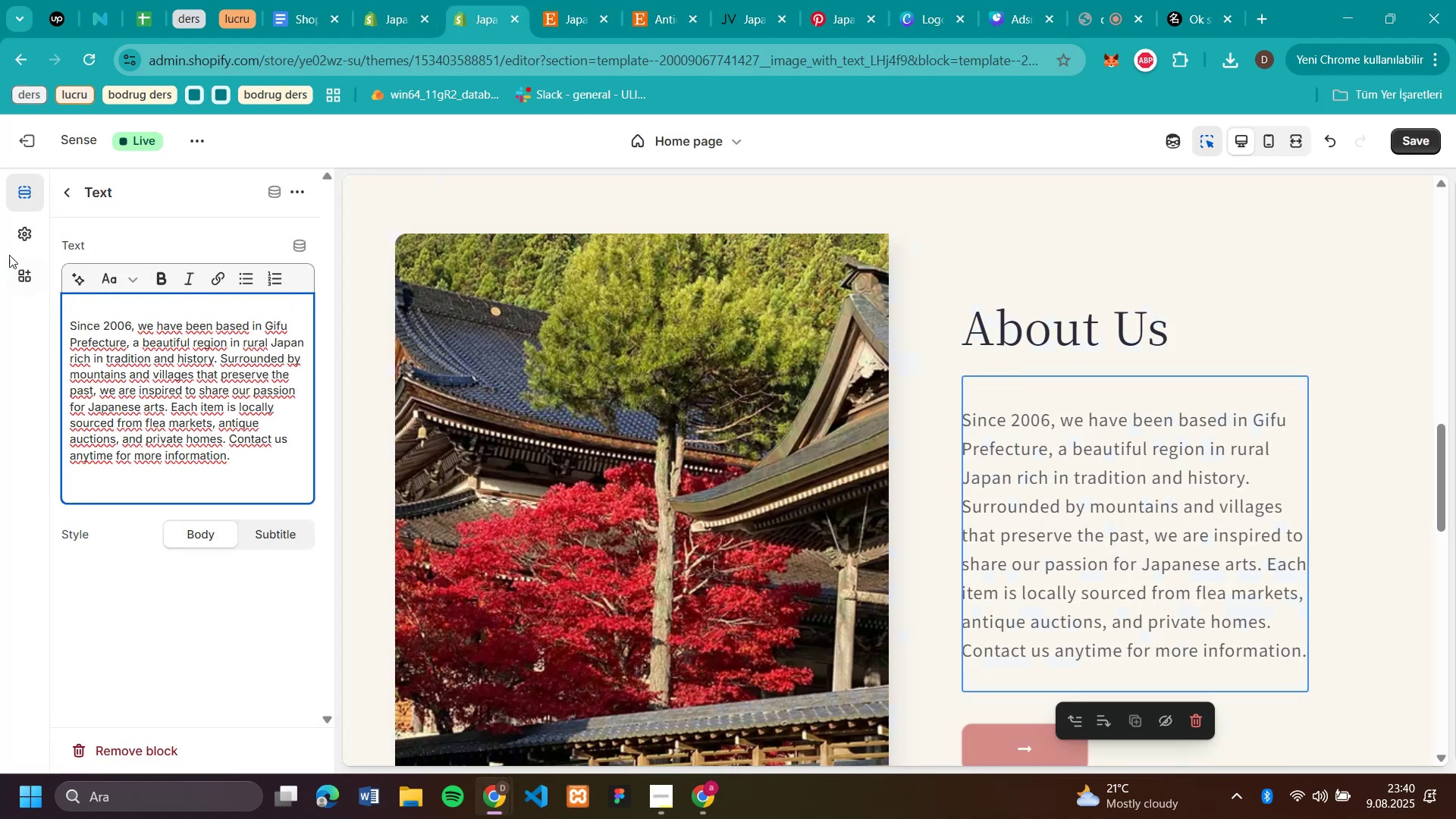 
left_click([196, 278])
 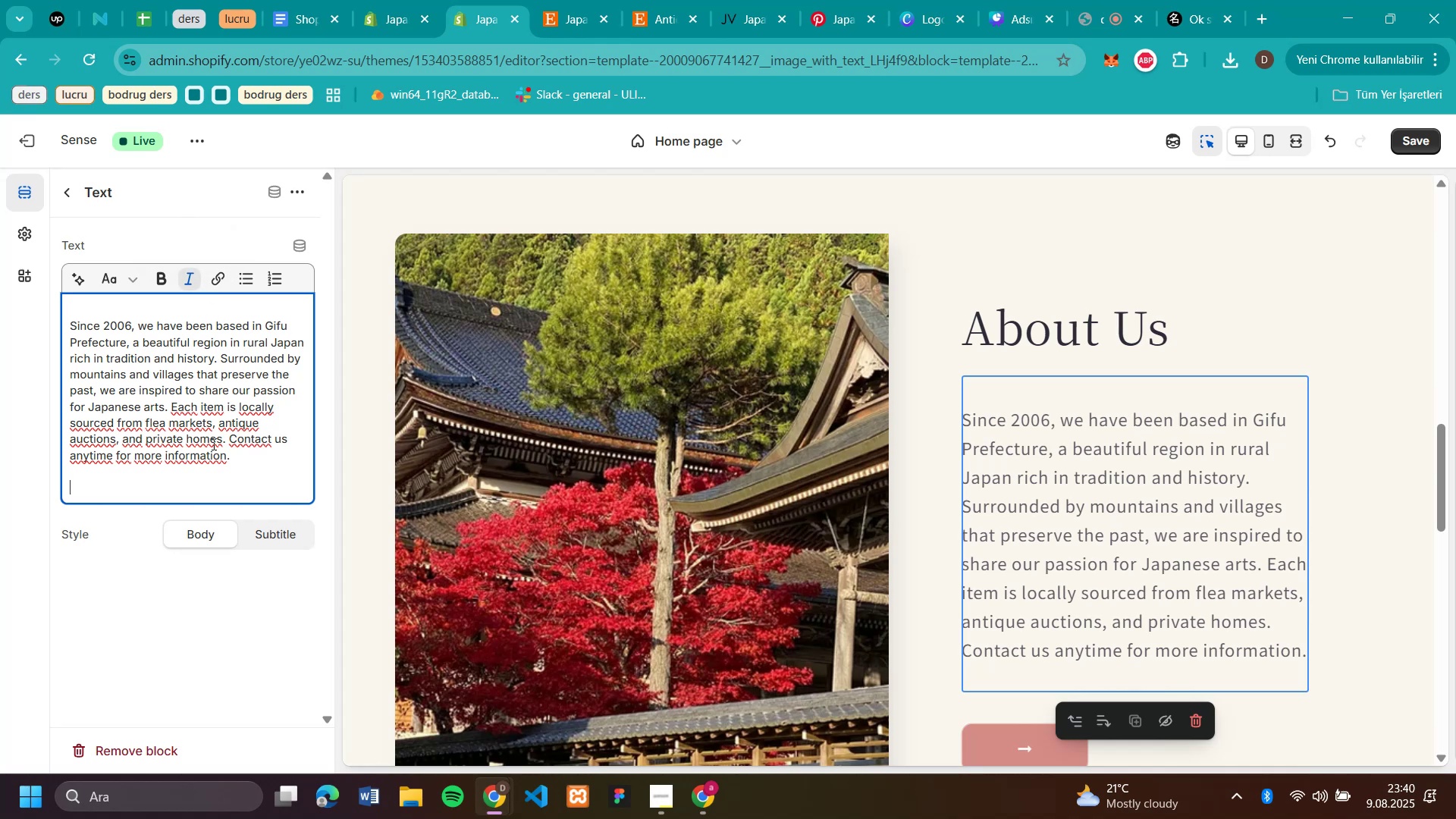 
left_click_drag(start_coordinate=[186, 487], to_coordinate=[80, 306])
 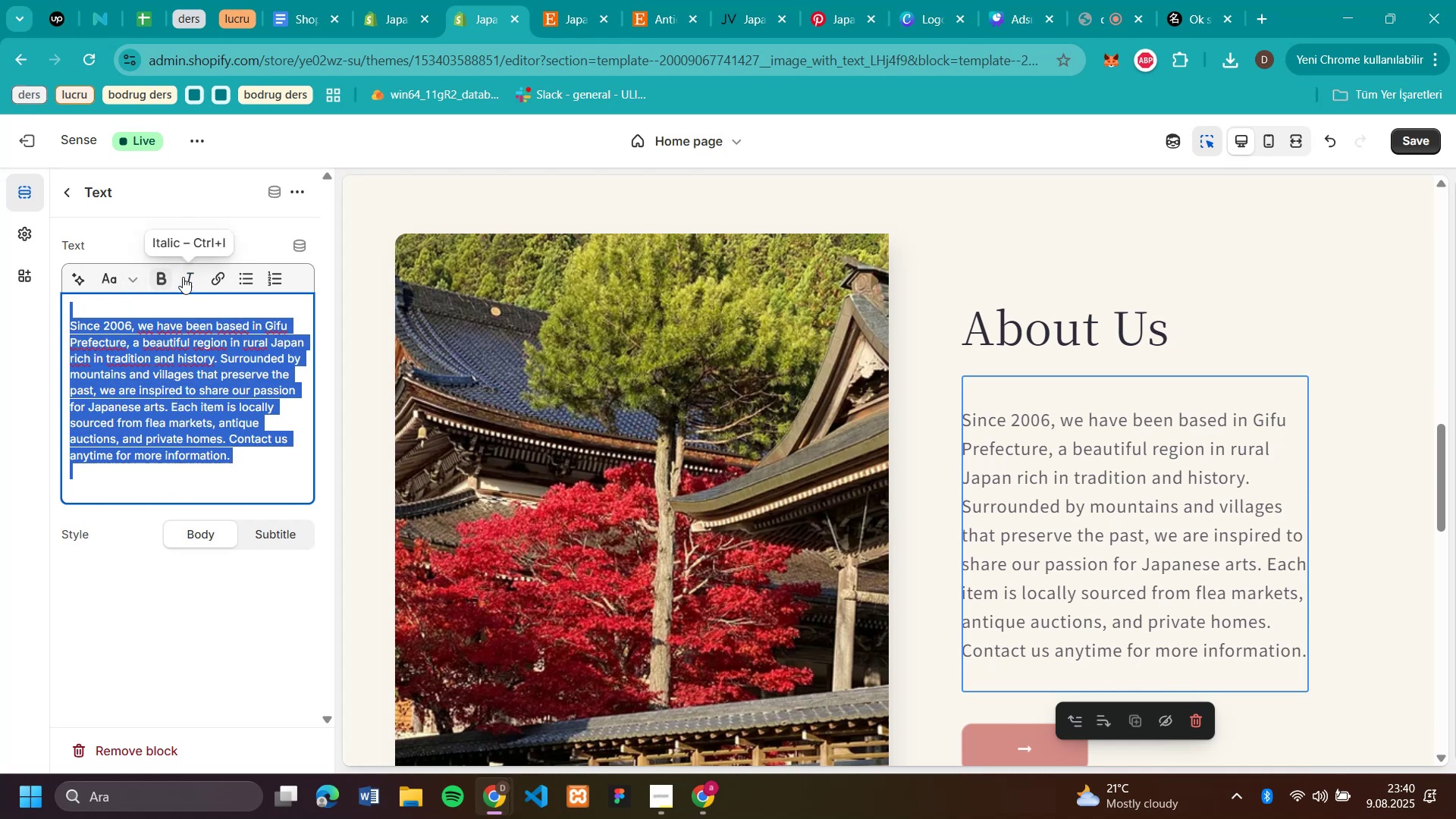 
left_click([186, 277])
 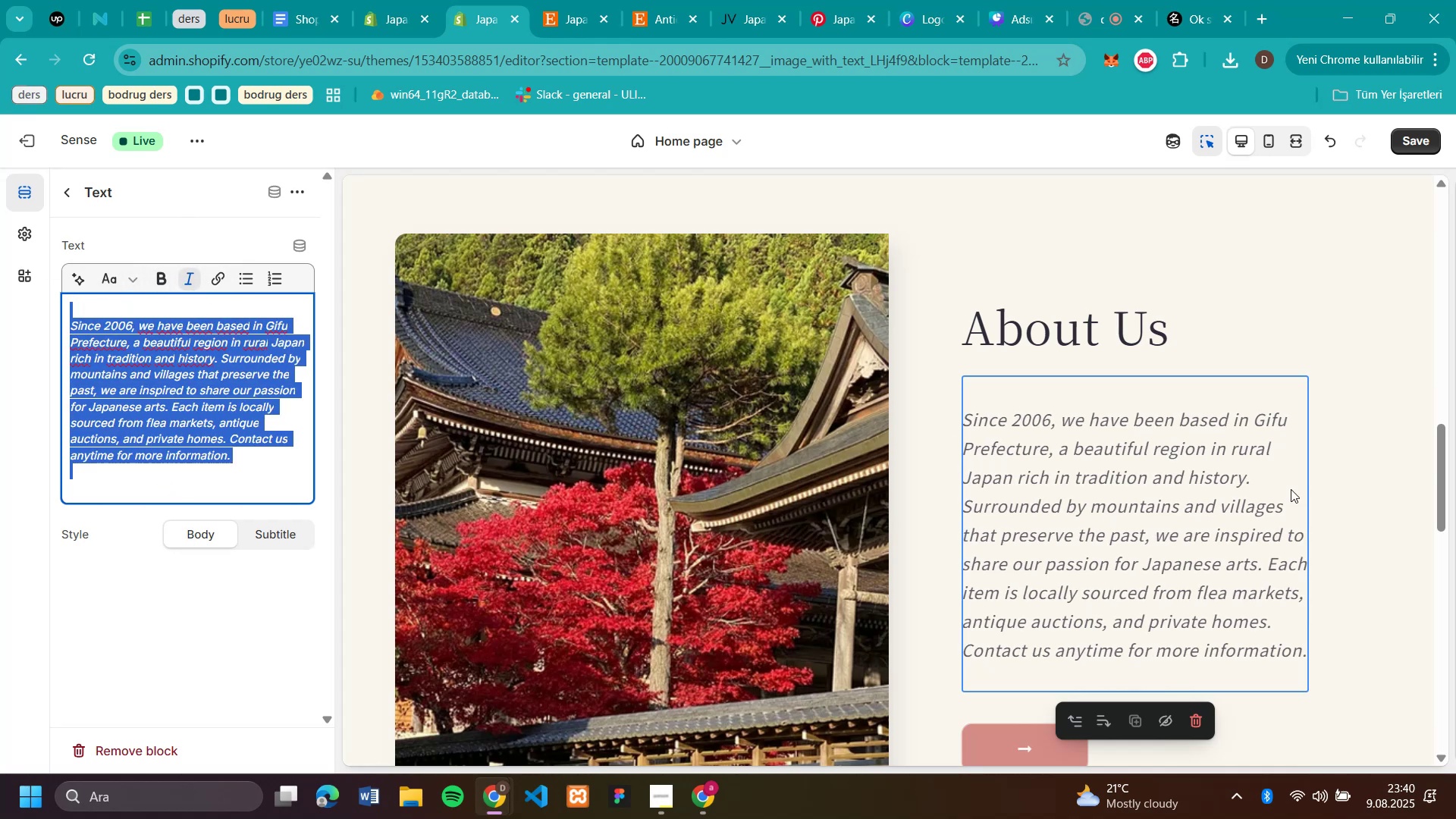 
scroll: coordinate [1363, 497], scroll_direction: down, amount: 1.0
 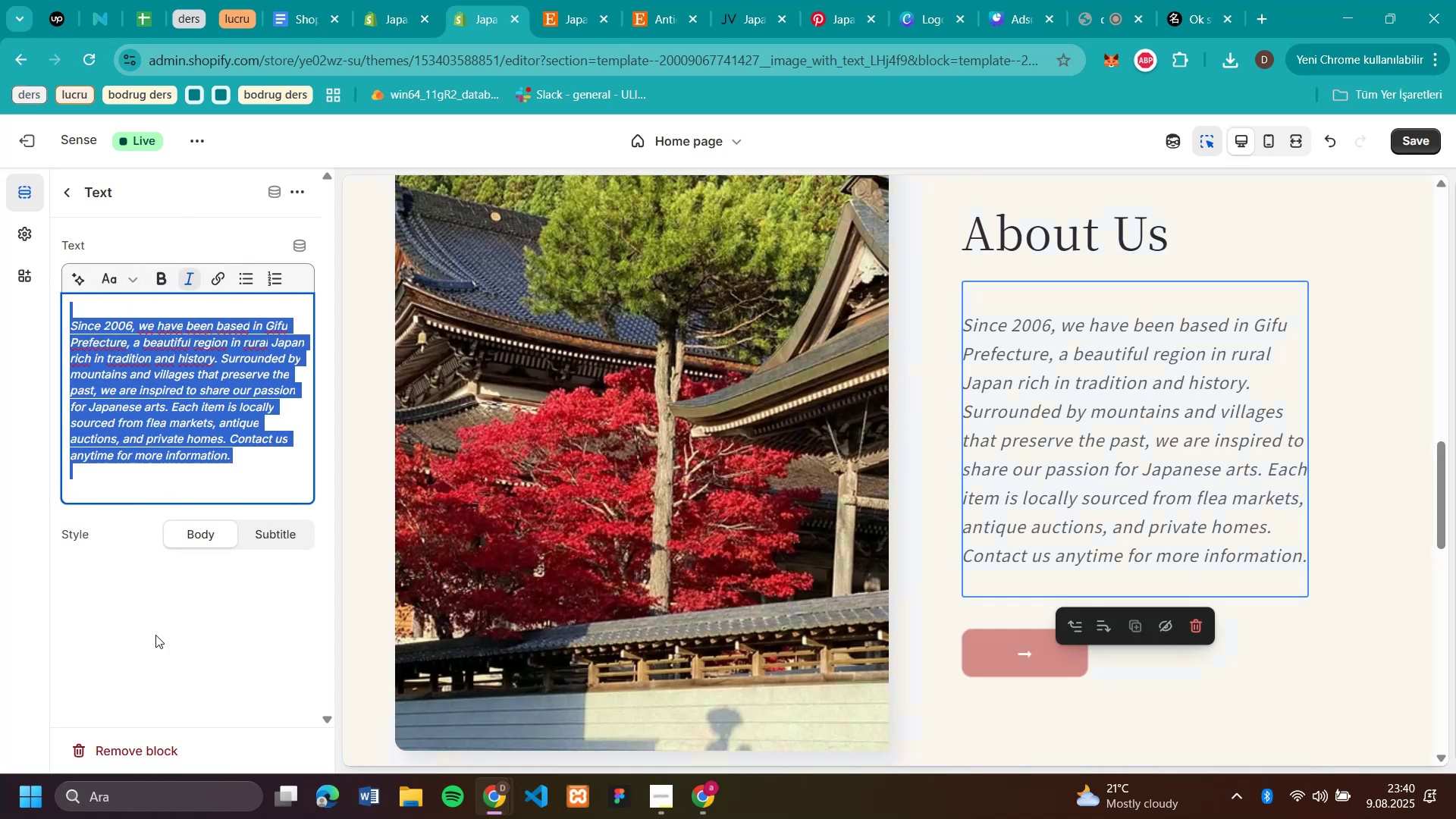 
left_click([209, 643])
 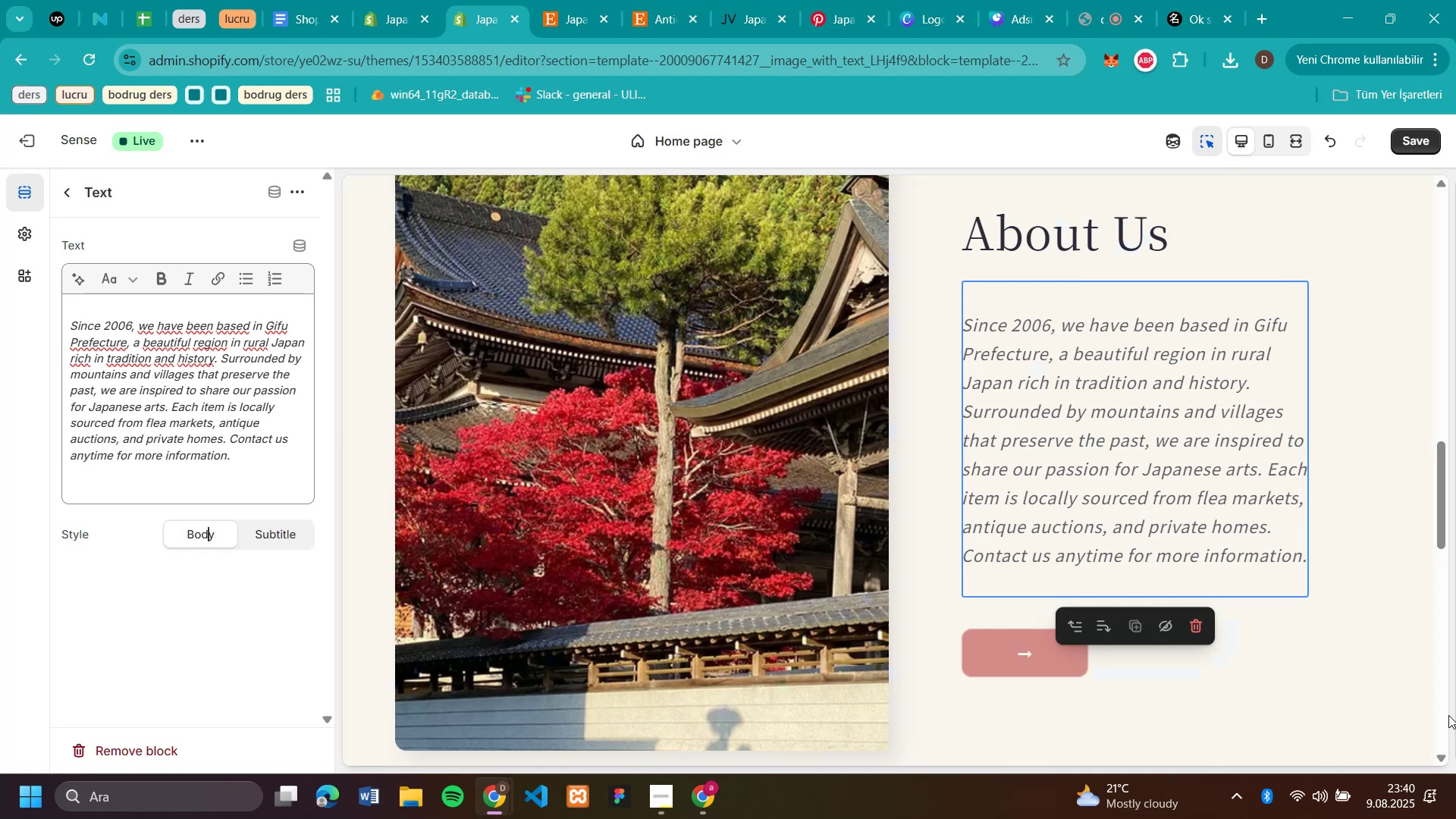 
scroll: coordinate [1436, 715], scroll_direction: up, amount: 18.0
 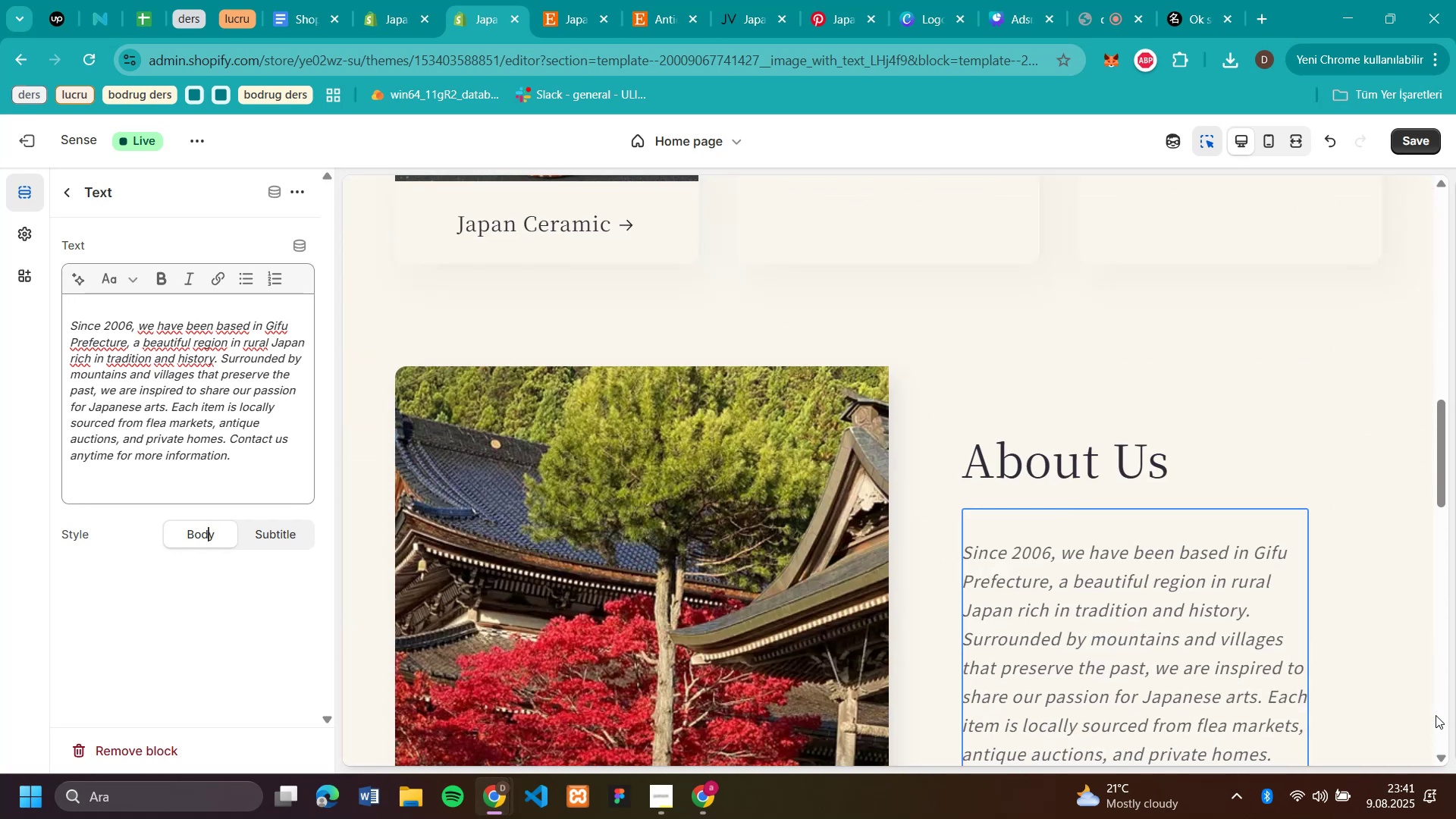 
scroll: coordinate [1436, 715], scroll_direction: down, amount: 10.0
 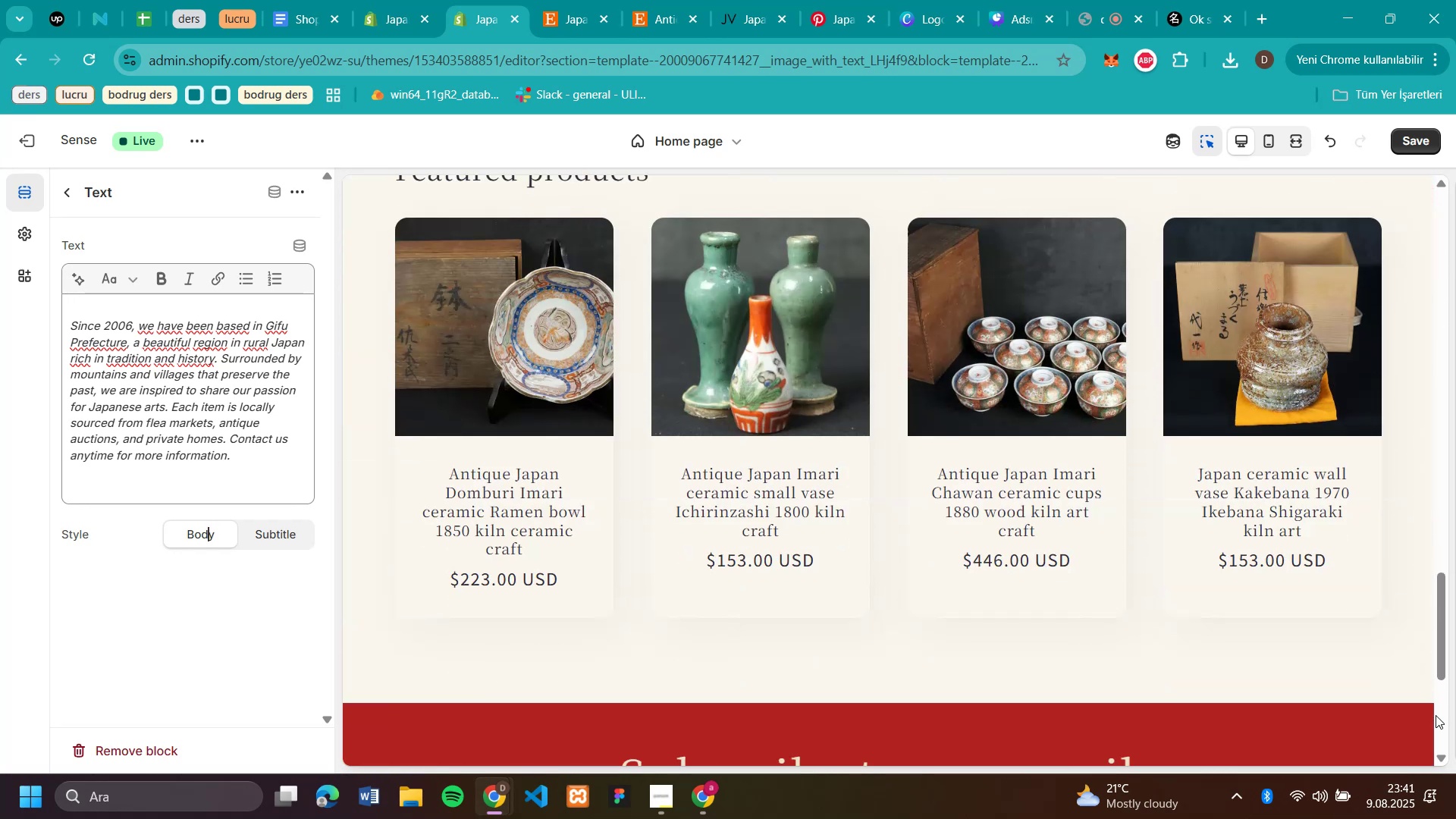 
scroll: coordinate [1436, 715], scroll_direction: up, amount: 9.0
 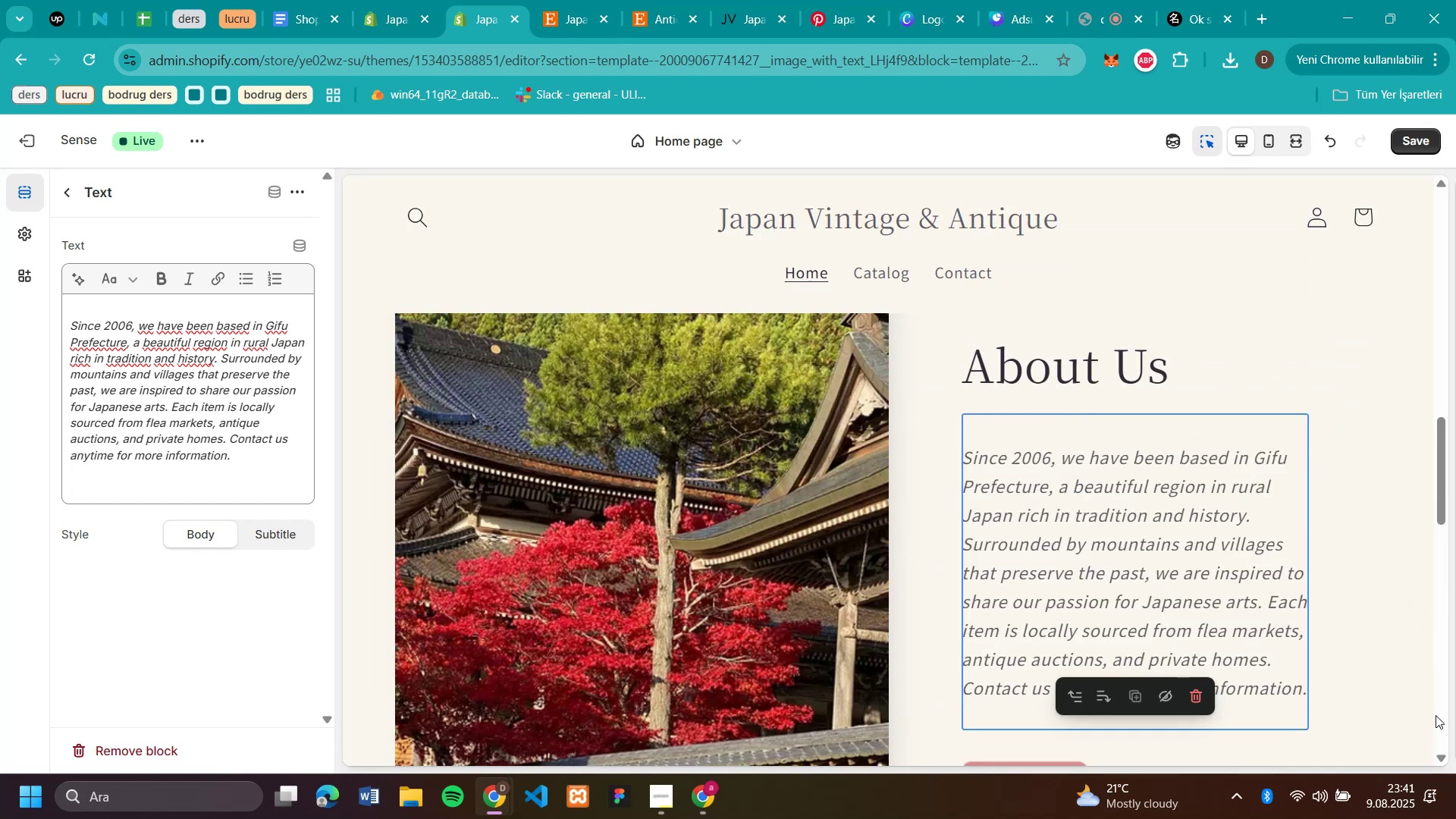 
scroll: coordinate [1436, 715], scroll_direction: down, amount: 2.0
 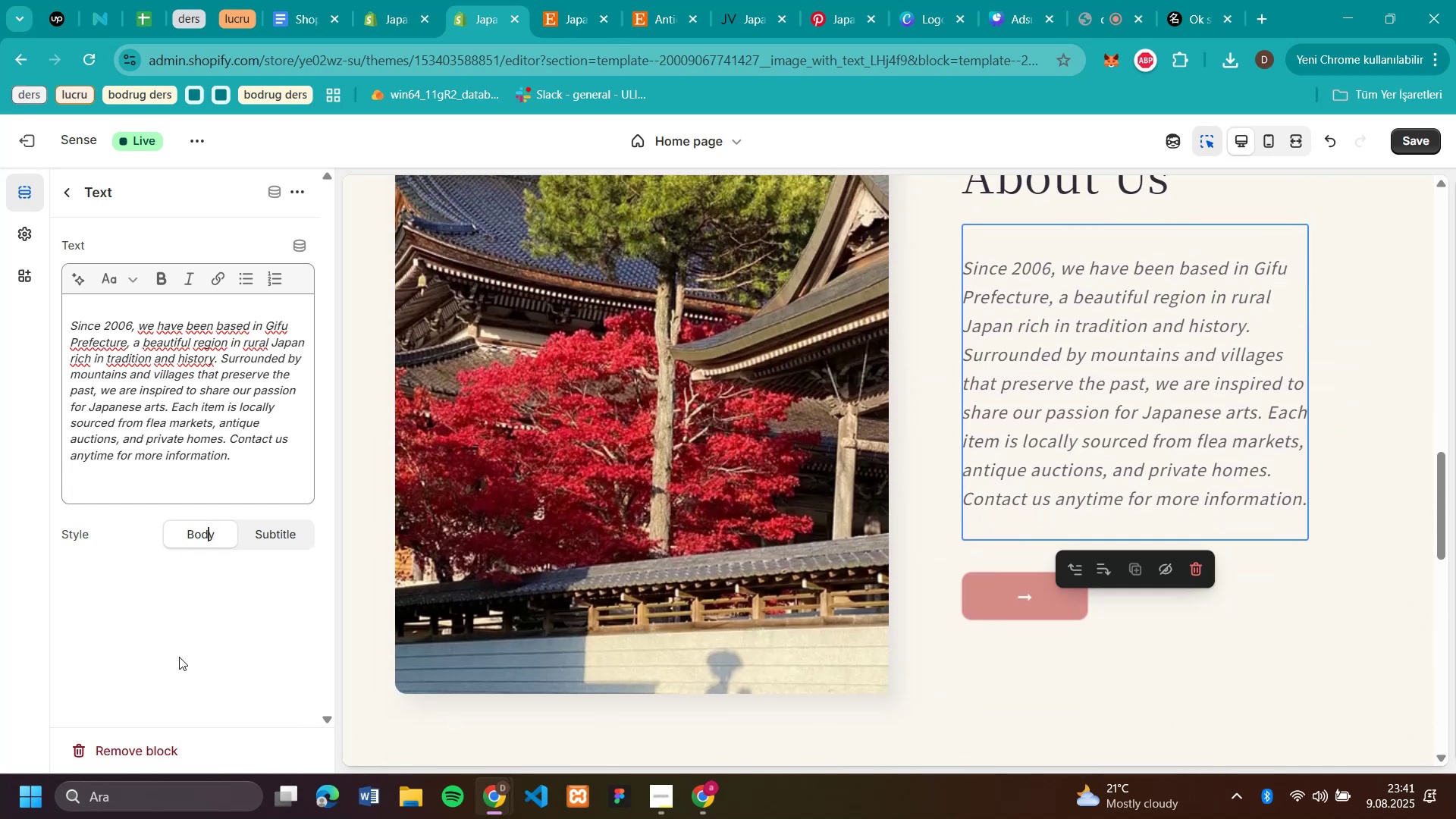 
scroll: coordinate [712, 601], scroll_direction: up, amount: 2.0
 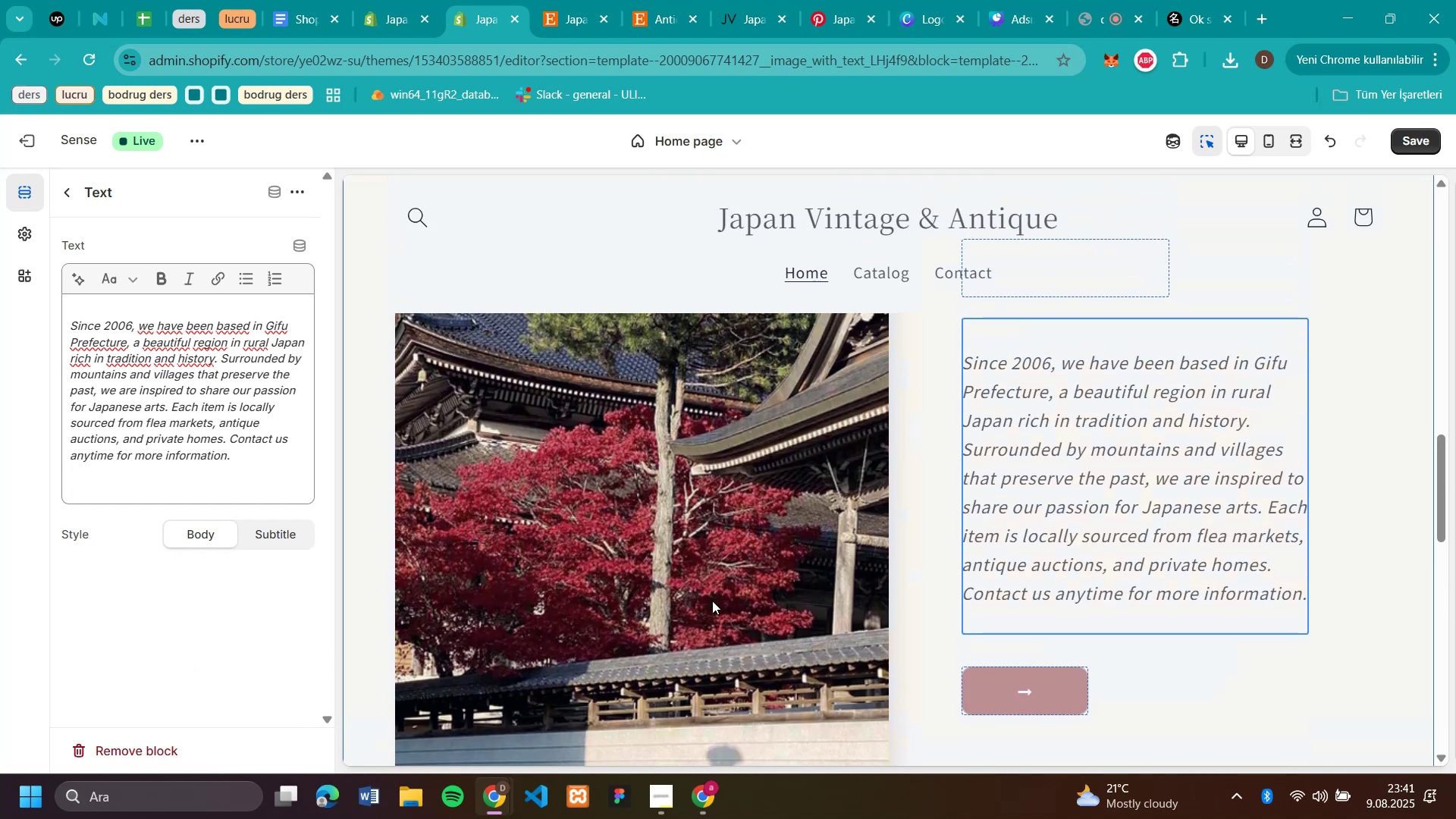 
scroll: coordinate [811, 551], scroll_direction: down, amount: 9.0
 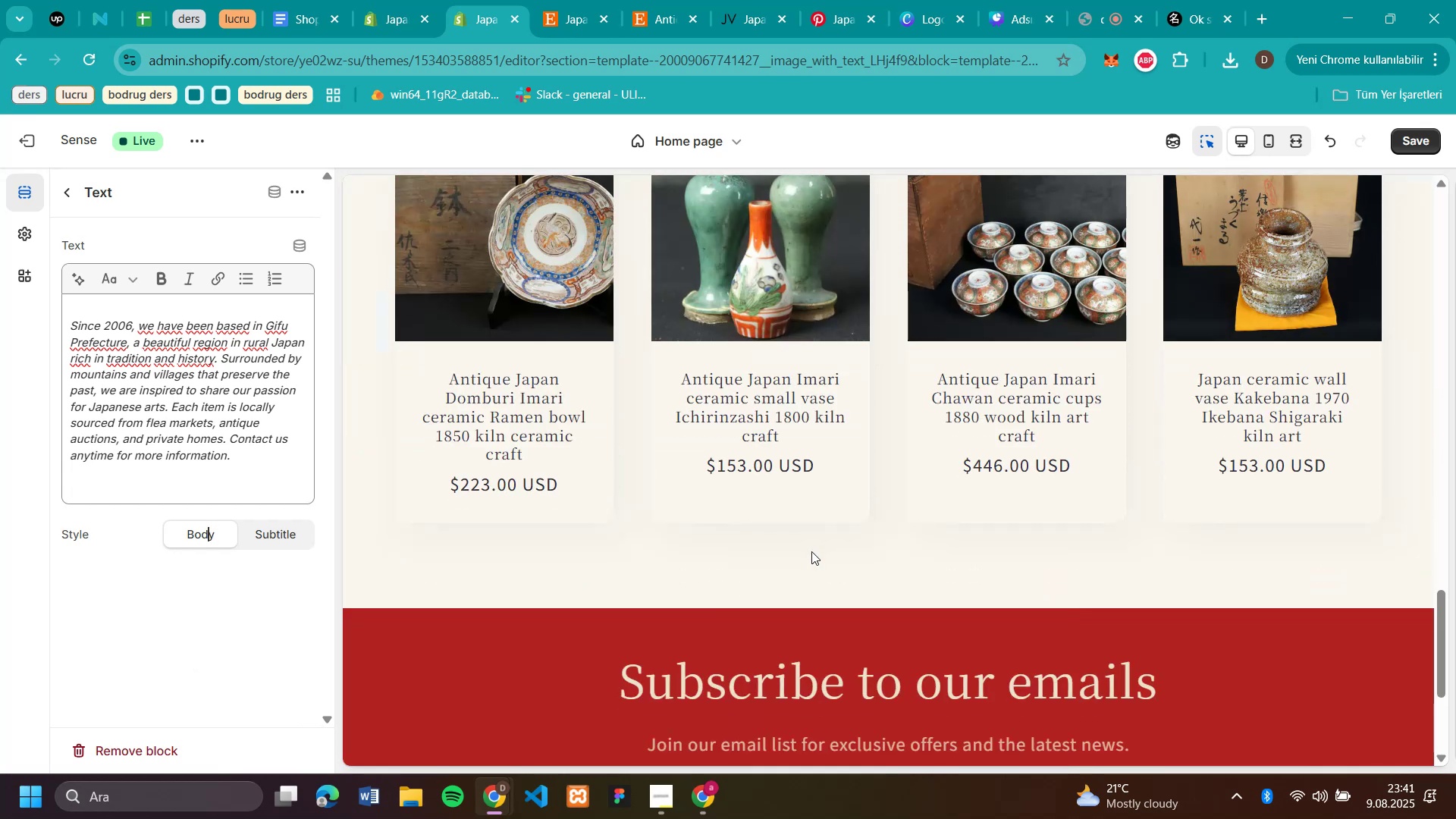 
scroll: coordinate [723, 277], scroll_direction: up, amount: 27.0
 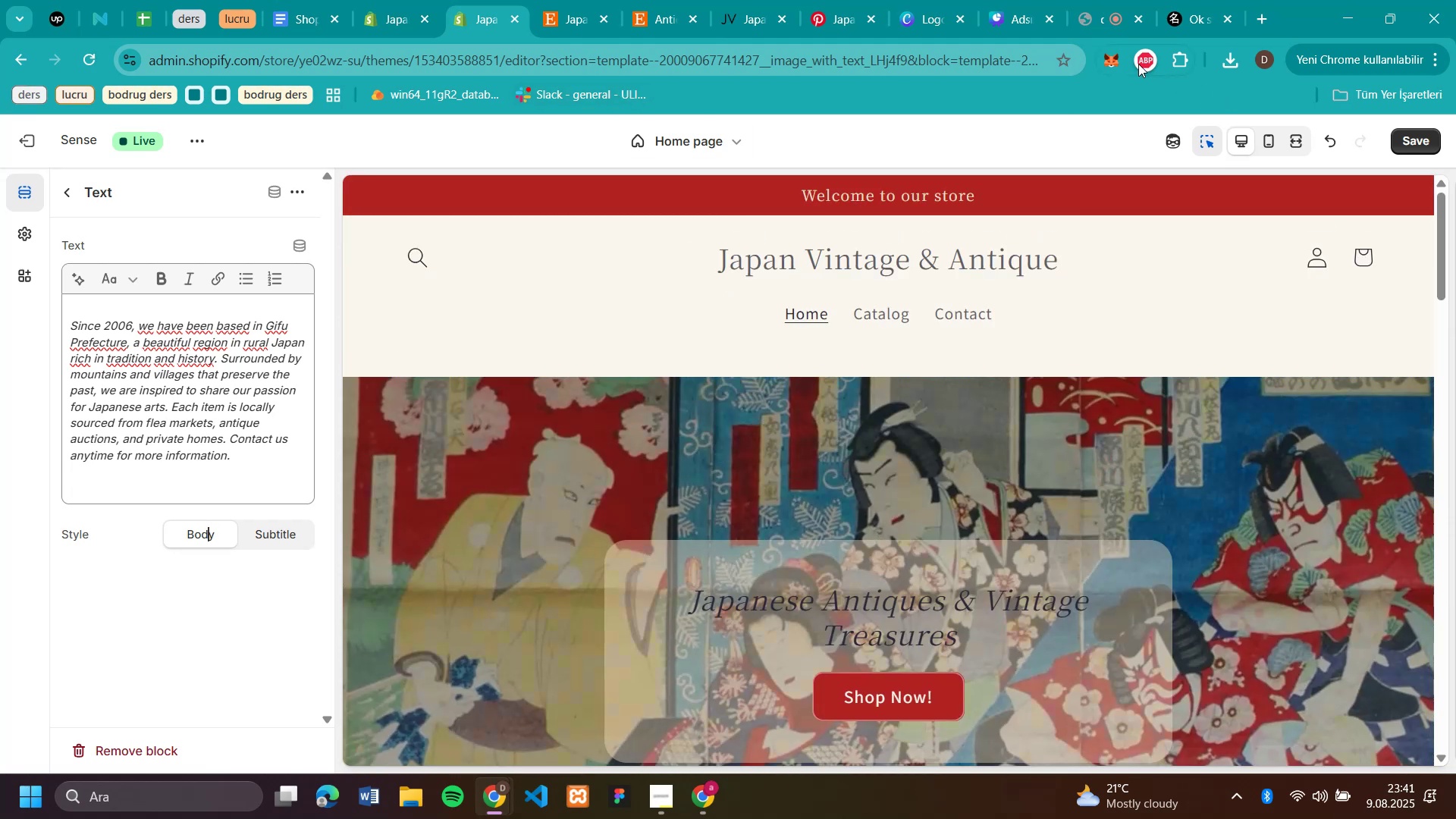 
left_click([1223, 17])
 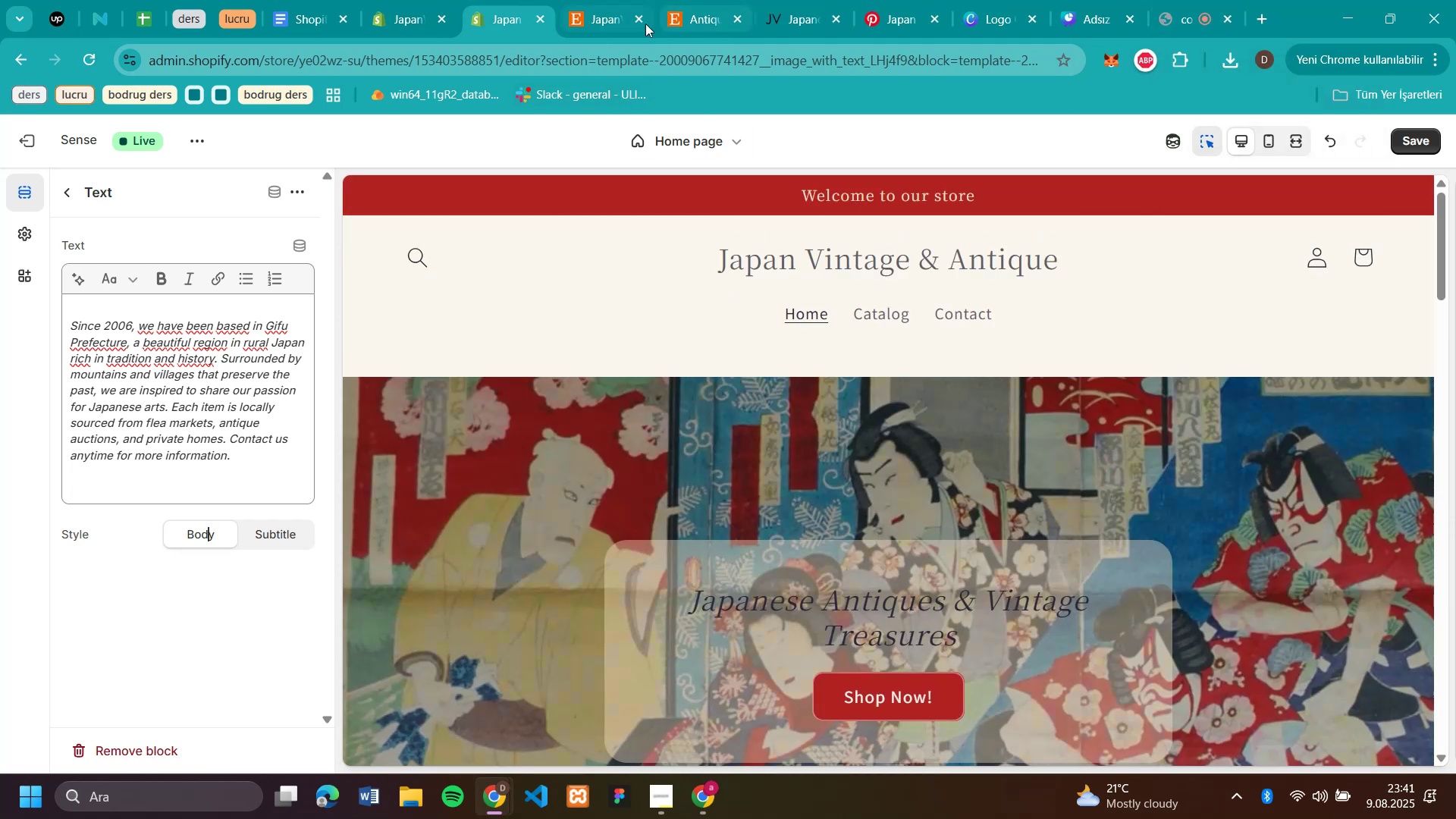 
left_click([612, 16])
 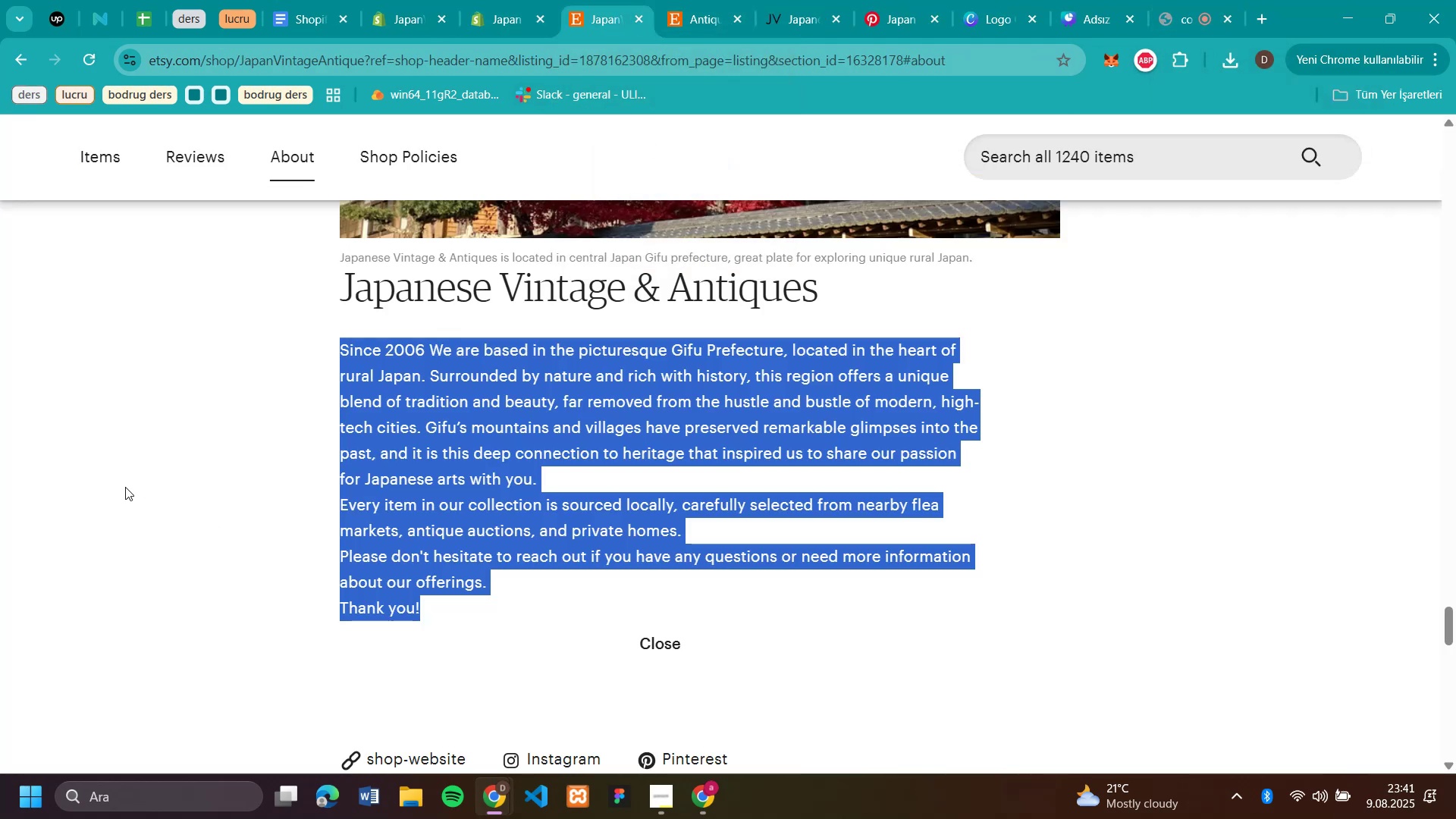 
left_click([157, 479])
 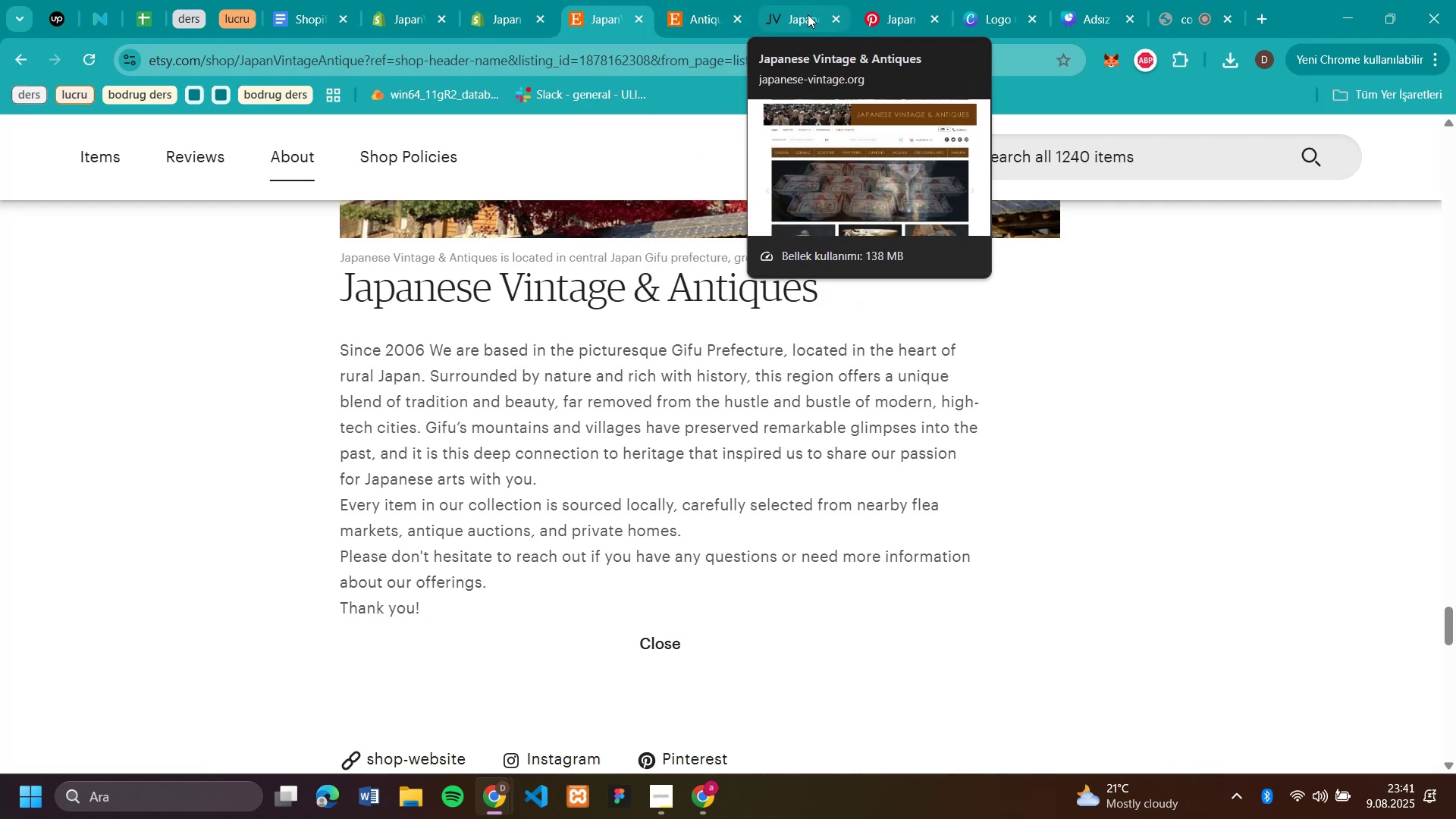 
left_click([709, 803])
 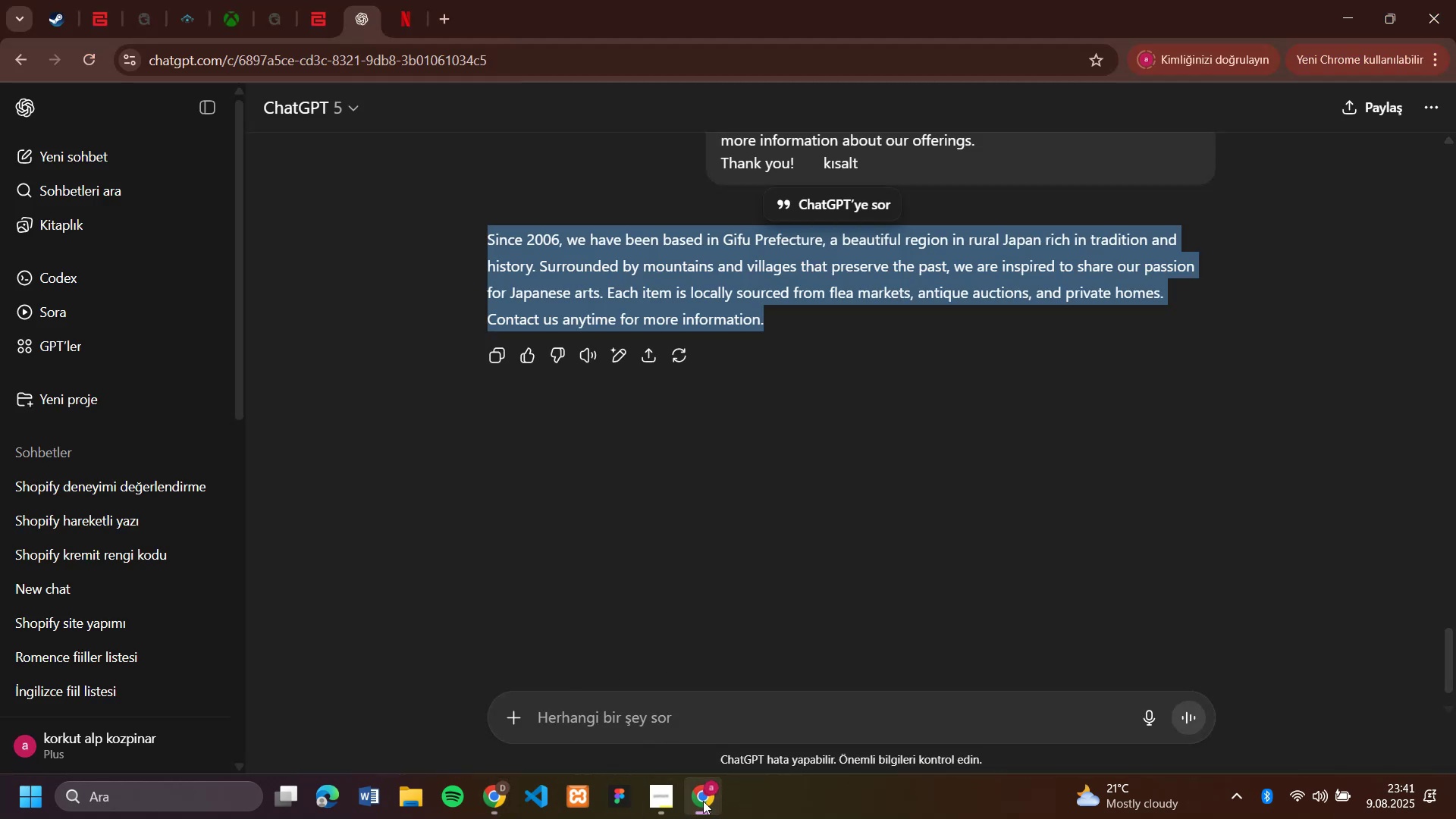 
left_click([704, 800])
 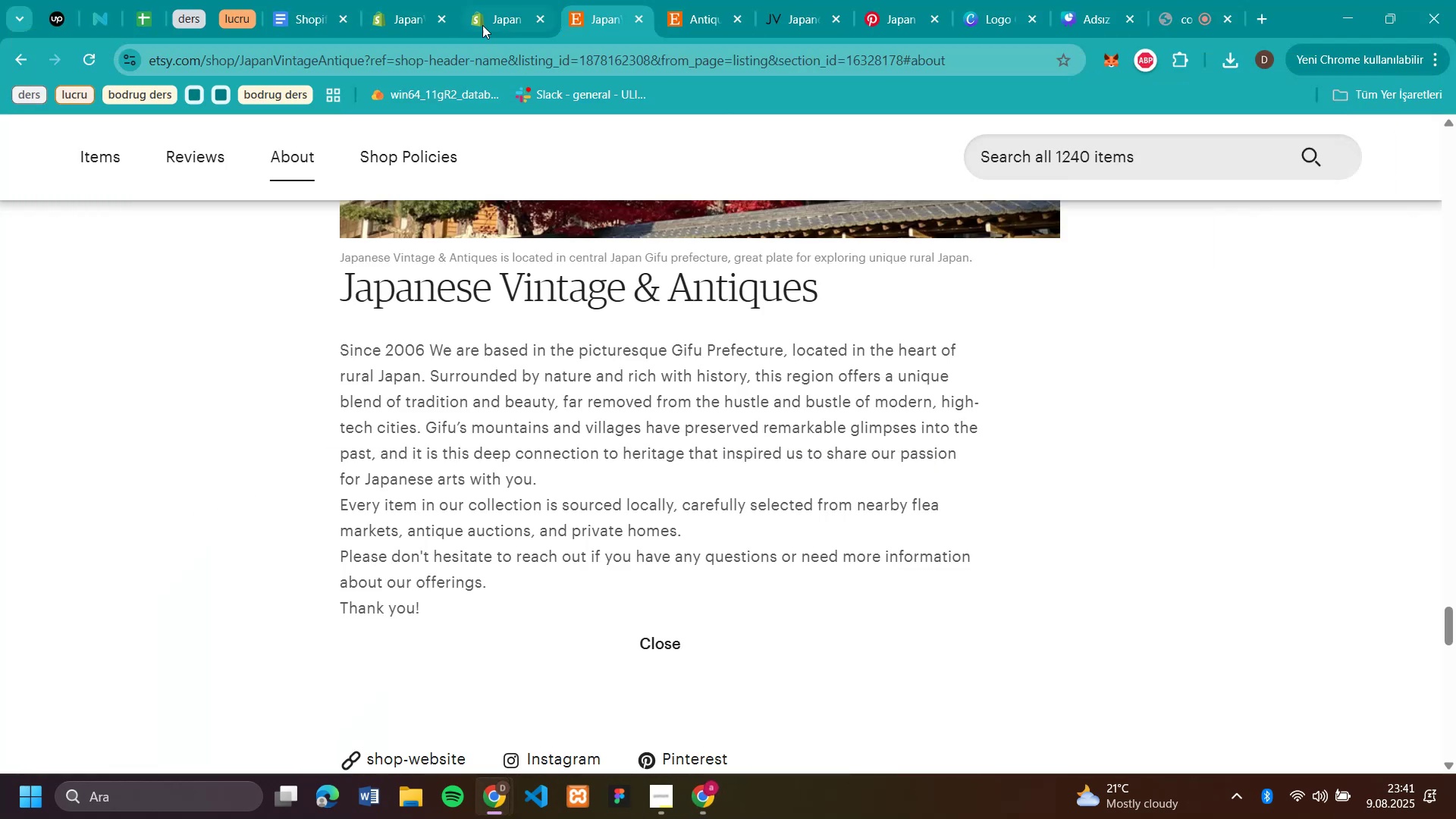 
left_click([505, 17])
 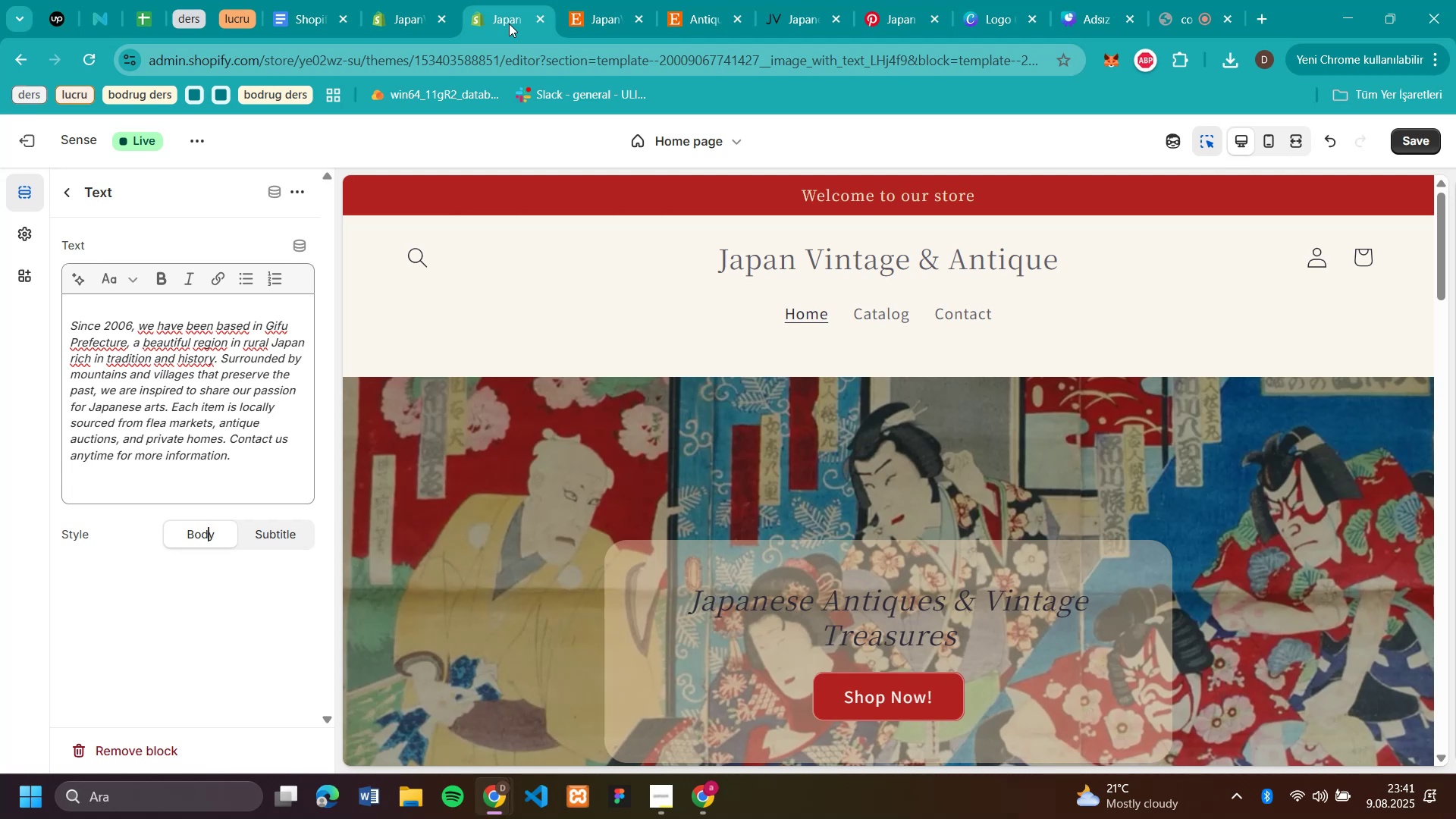 
scroll: coordinate [1189, 295], scroll_direction: none, amount: 0.0
 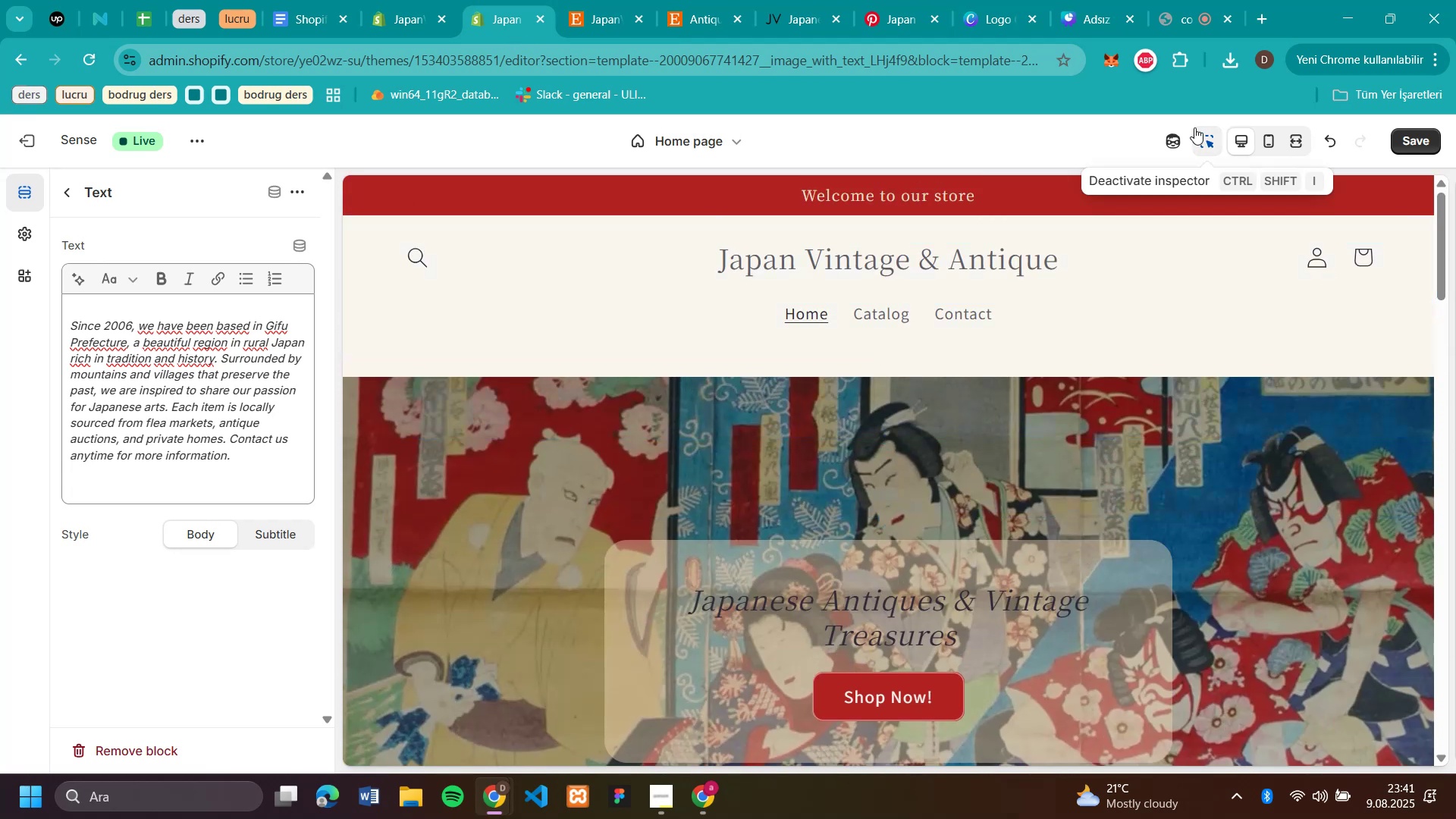 
left_click([1269, 140])
 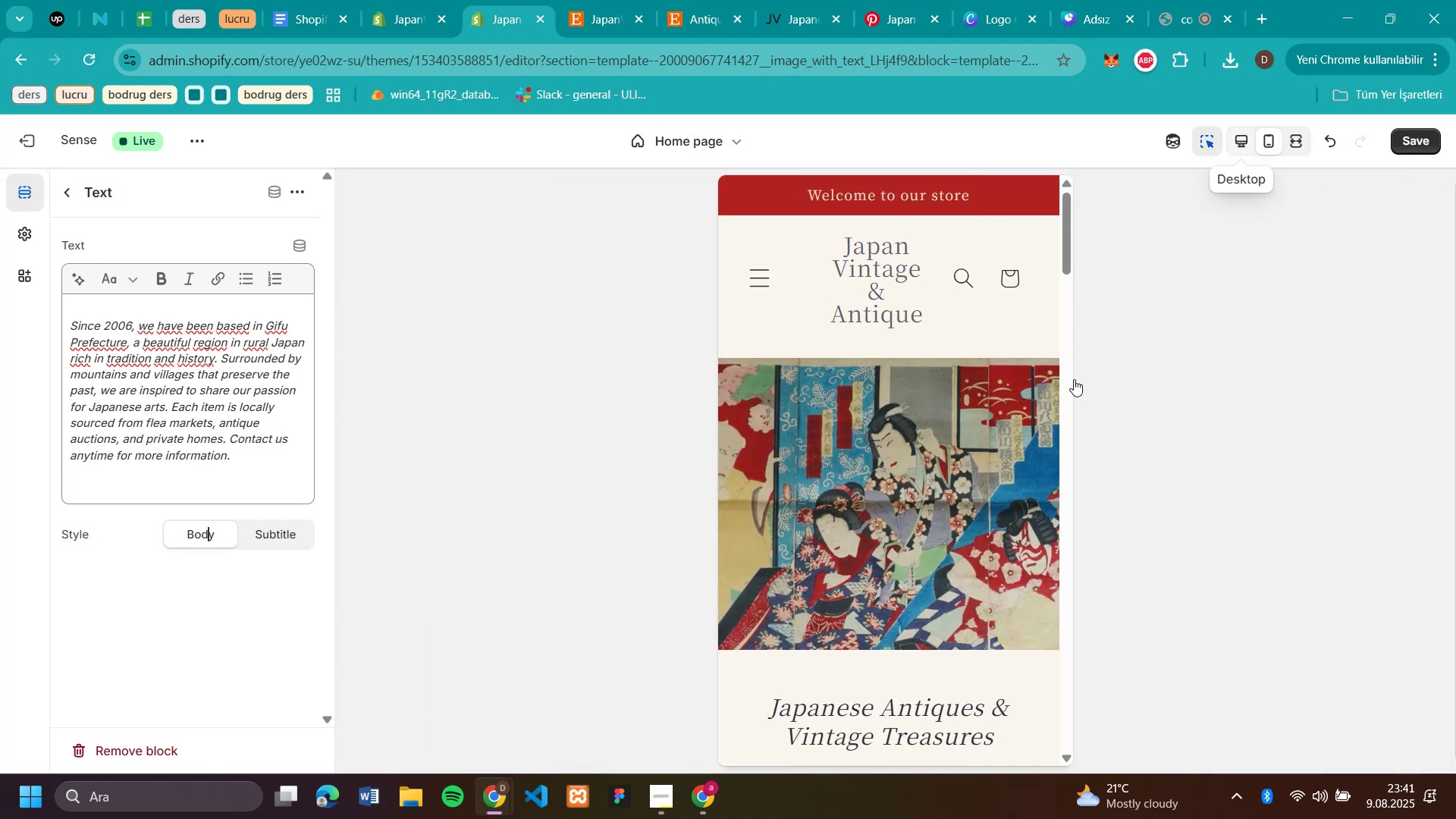 
scroll: coordinate [993, 460], scroll_direction: down, amount: 25.0
 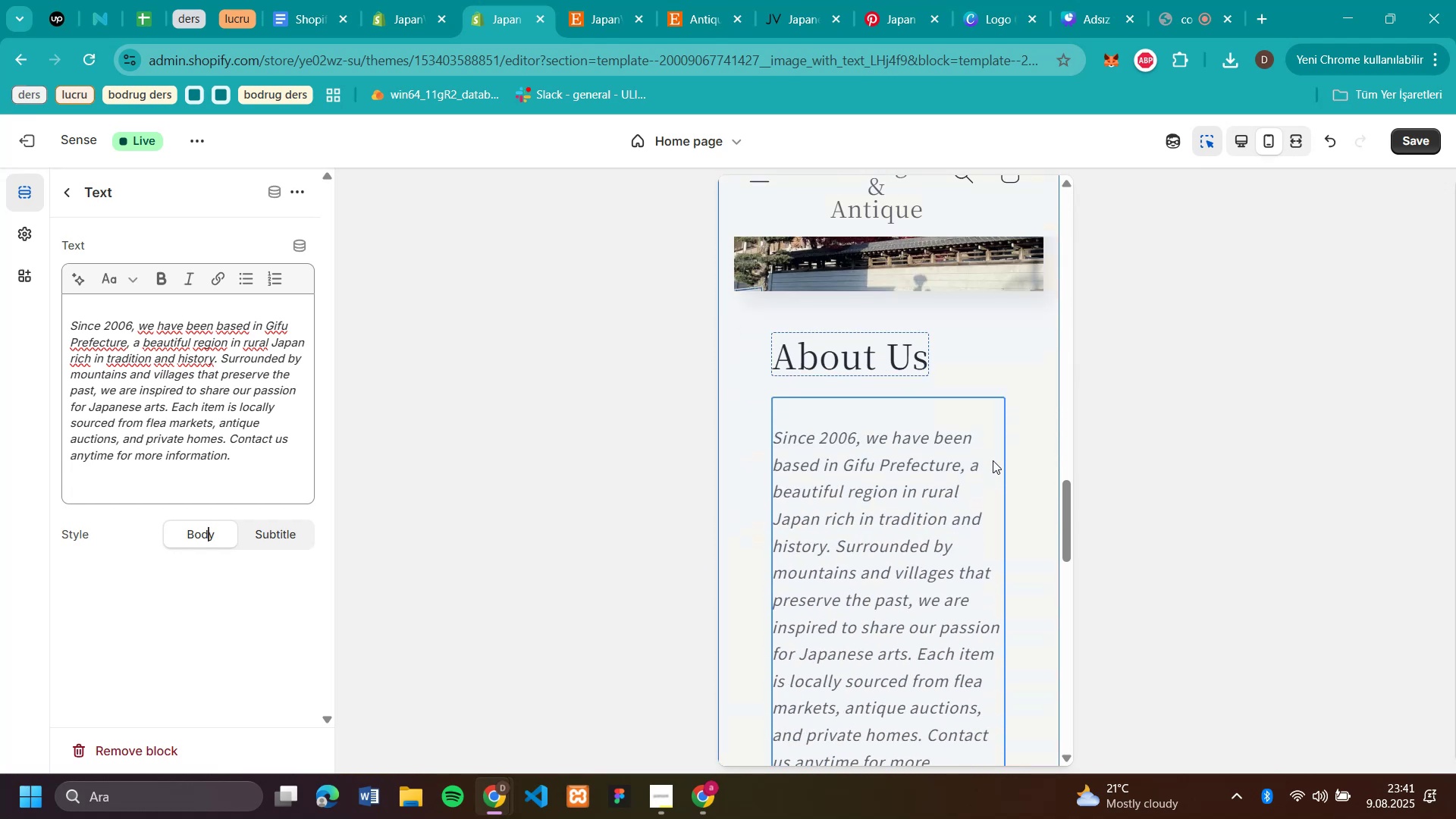 
scroll: coordinate [993, 460], scroll_direction: up, amount: 4.0
 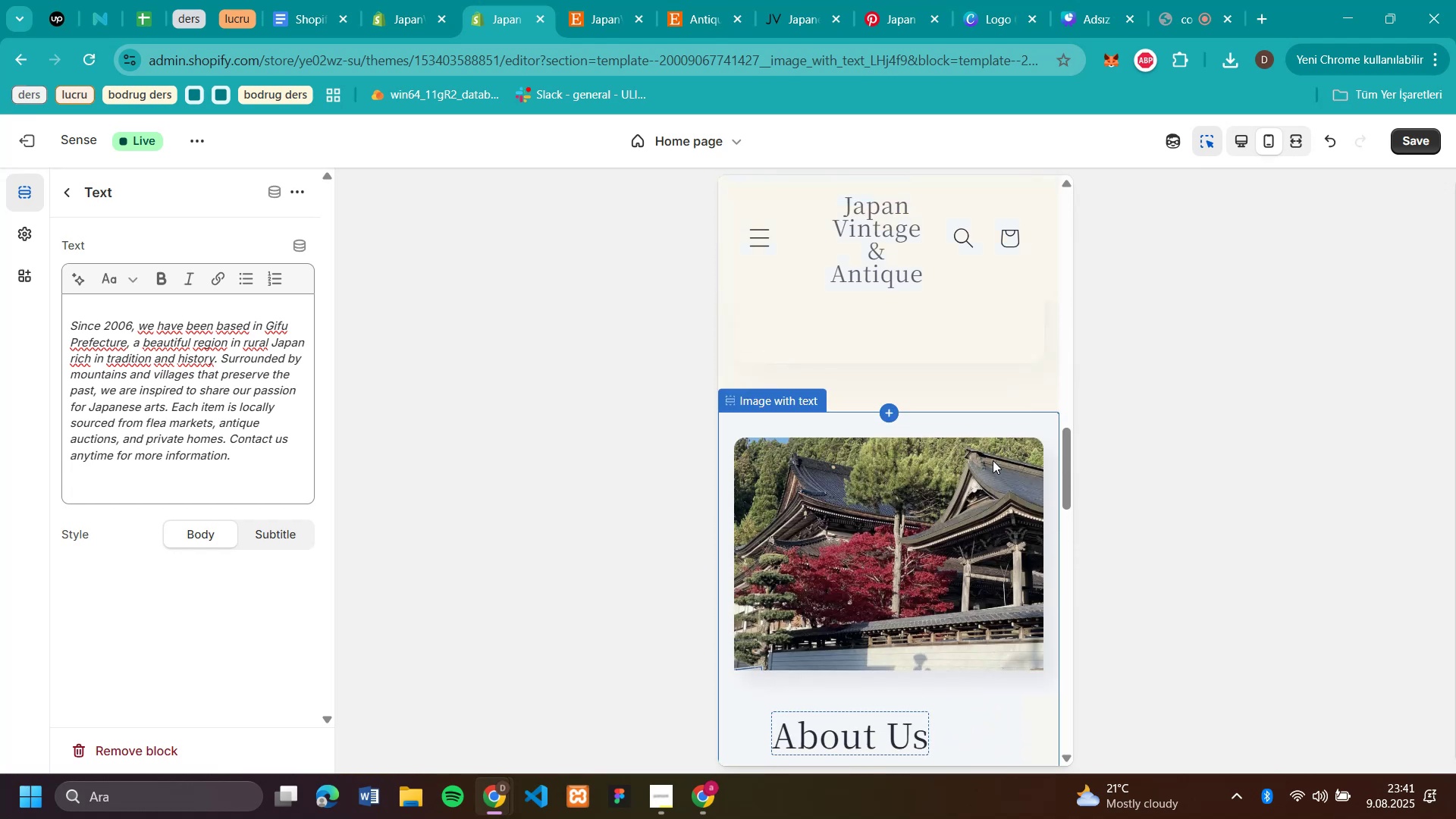 
scroll: coordinate [990, 460], scroll_direction: down, amount: 13.0
 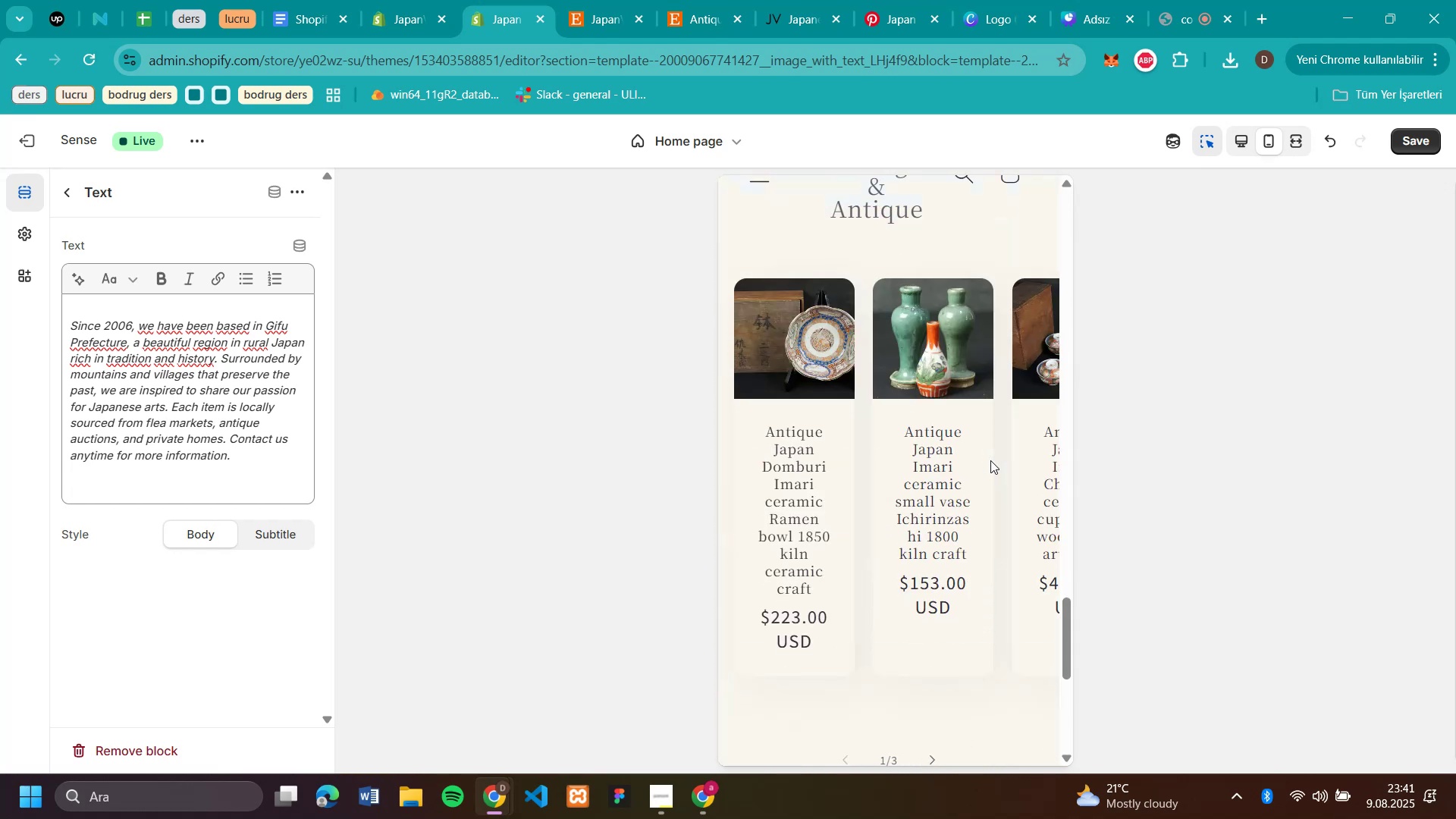 
scroll: coordinate [962, 369], scroll_direction: up, amount: 32.0
 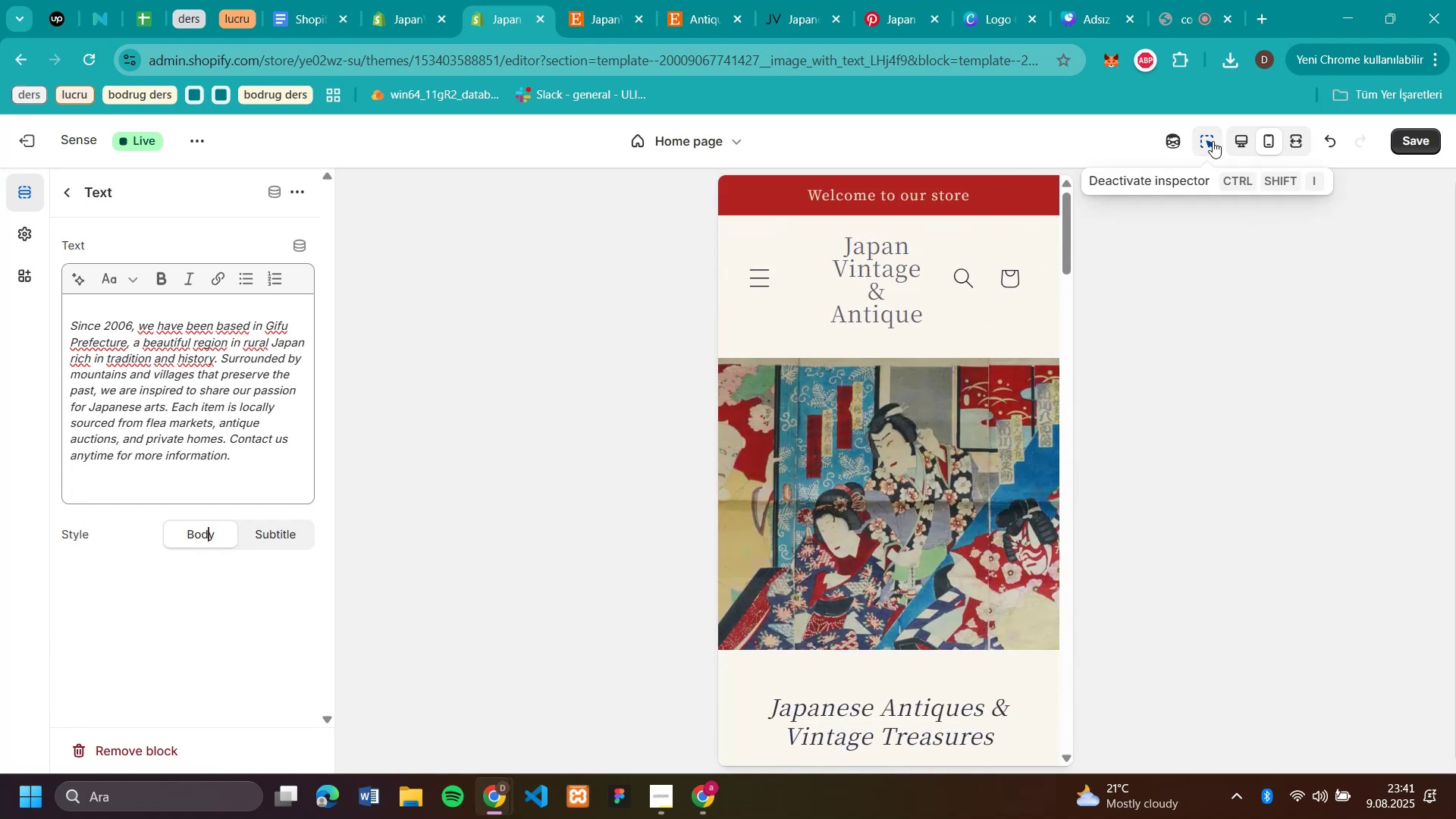 
left_click([1235, 143])
 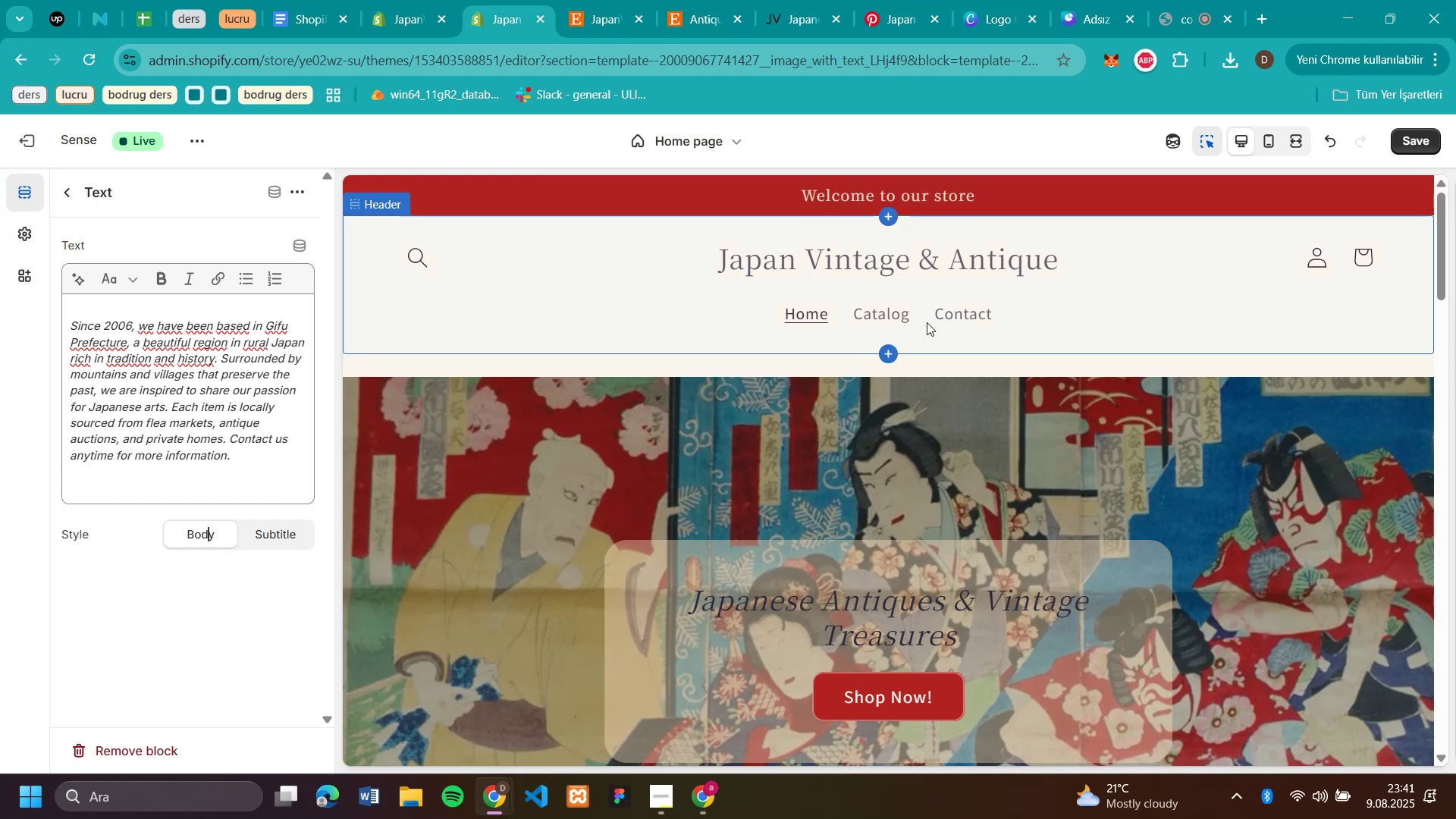 
scroll: coordinate [803, 440], scroll_direction: down, amount: 26.0
 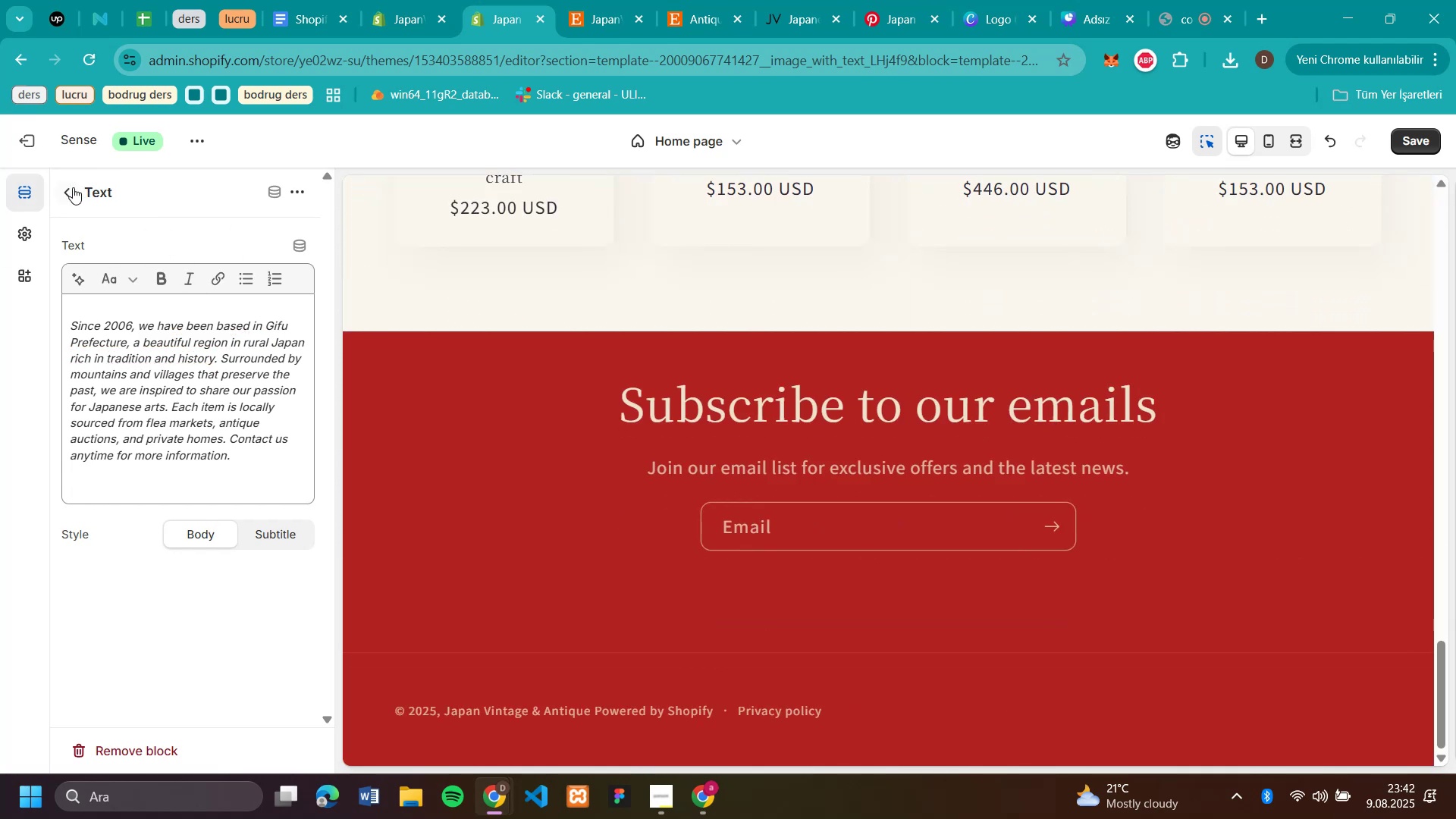 
left_click([73, 187])
 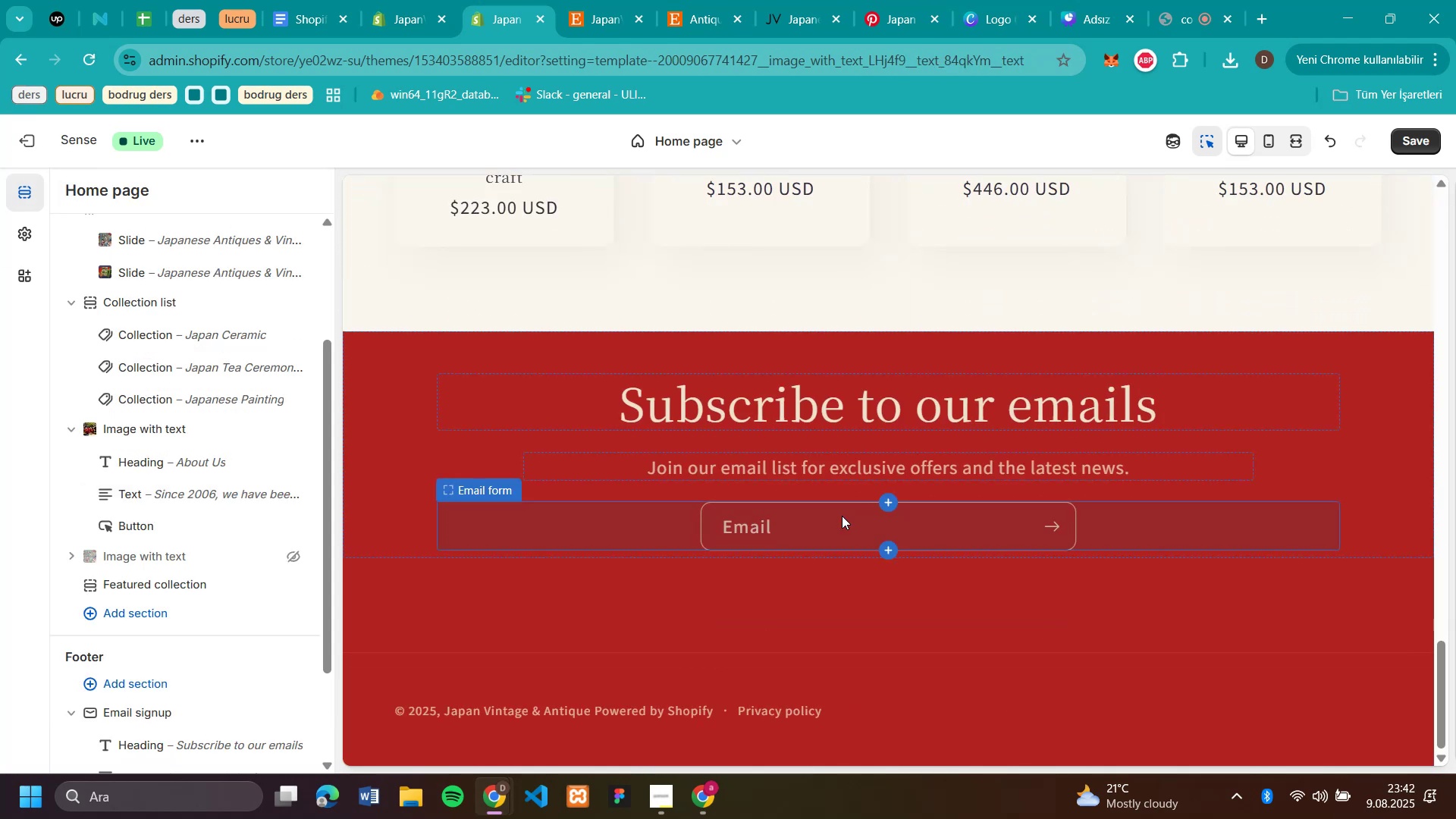 
scroll: coordinate [1147, 485], scroll_direction: up, amount: 9.0
 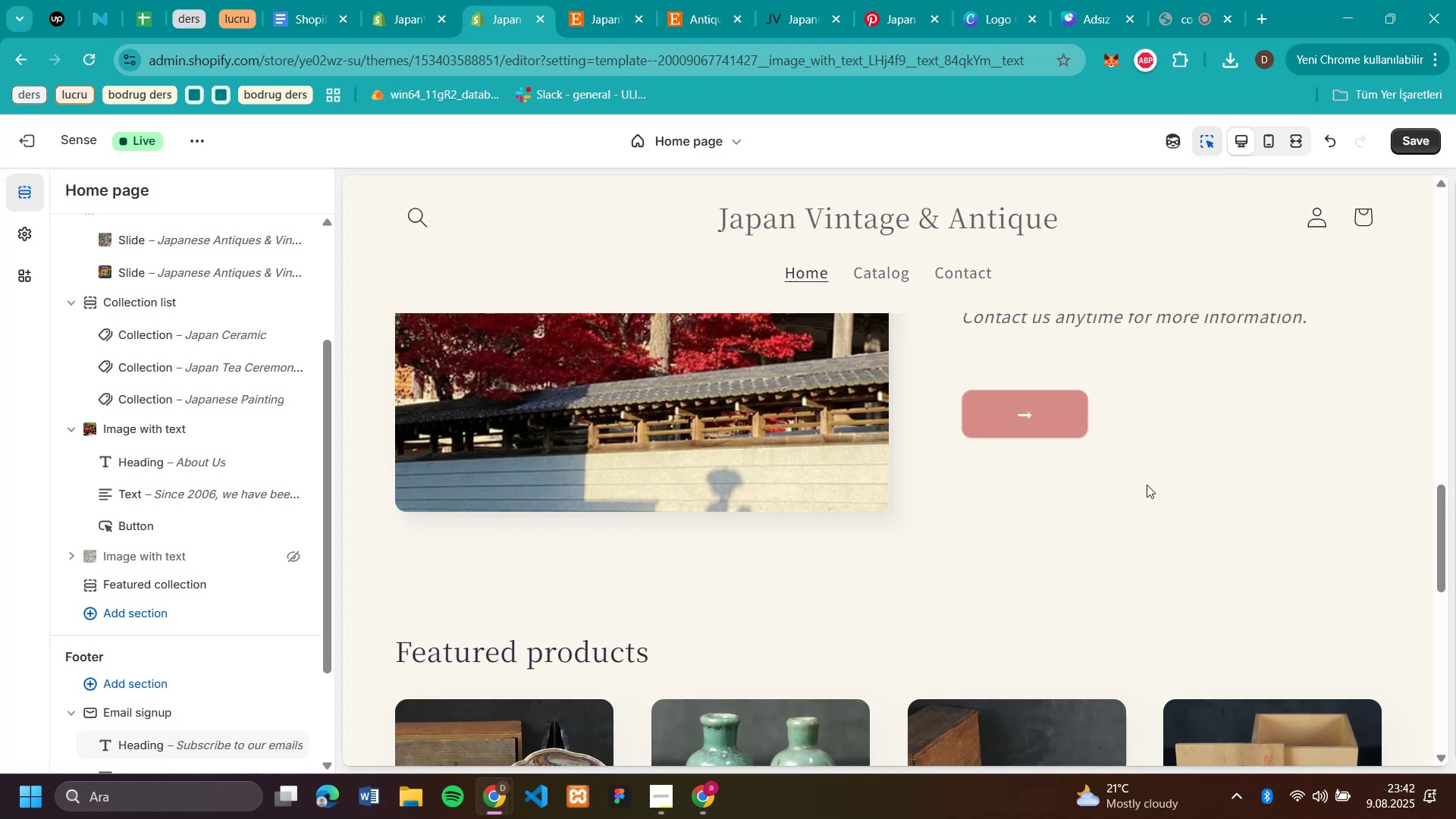 
scroll: coordinate [1147, 485], scroll_direction: down, amount: 5.0
 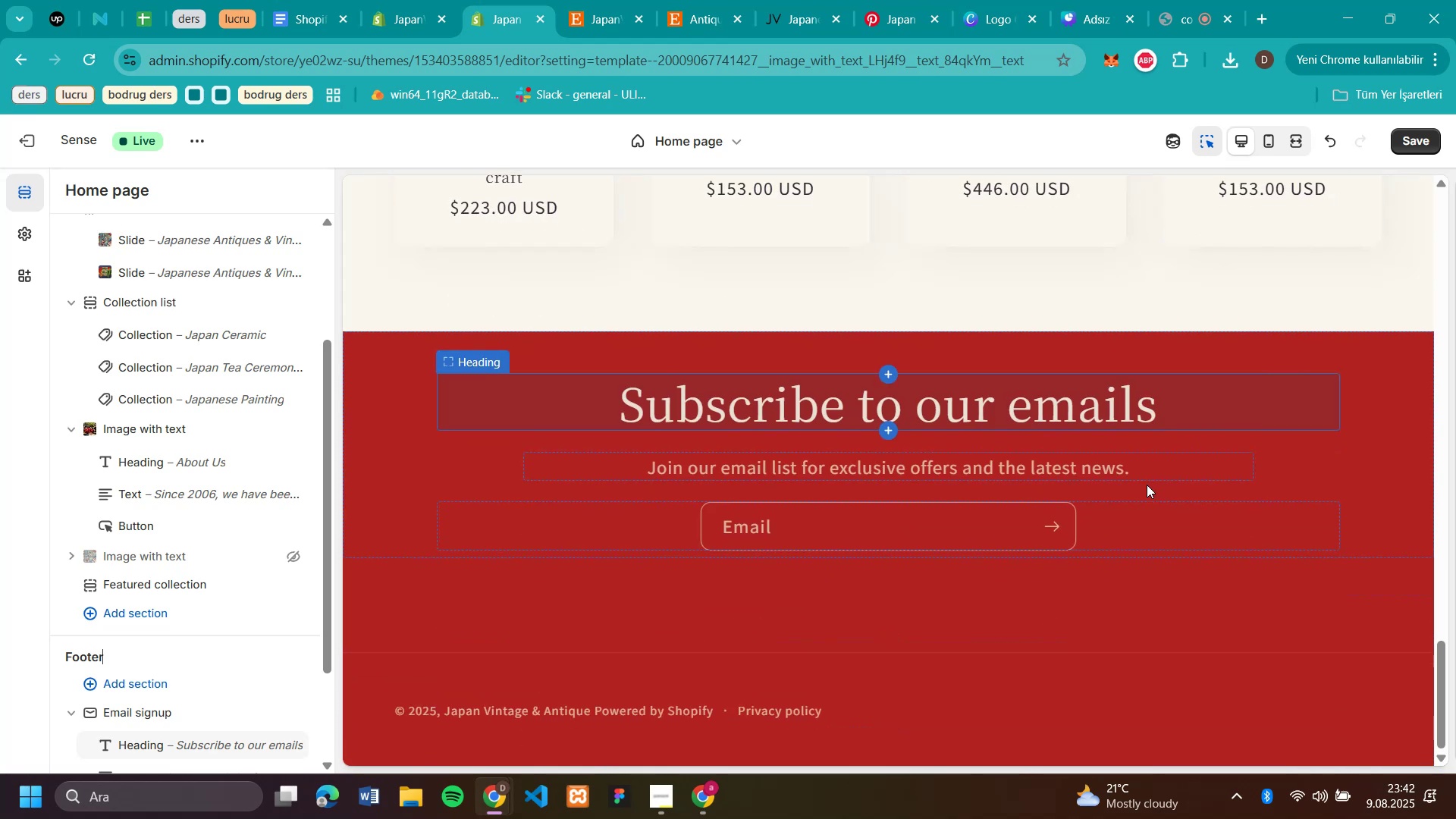 
scroll: coordinate [1147, 466], scroll_direction: up, amount: 30.0
 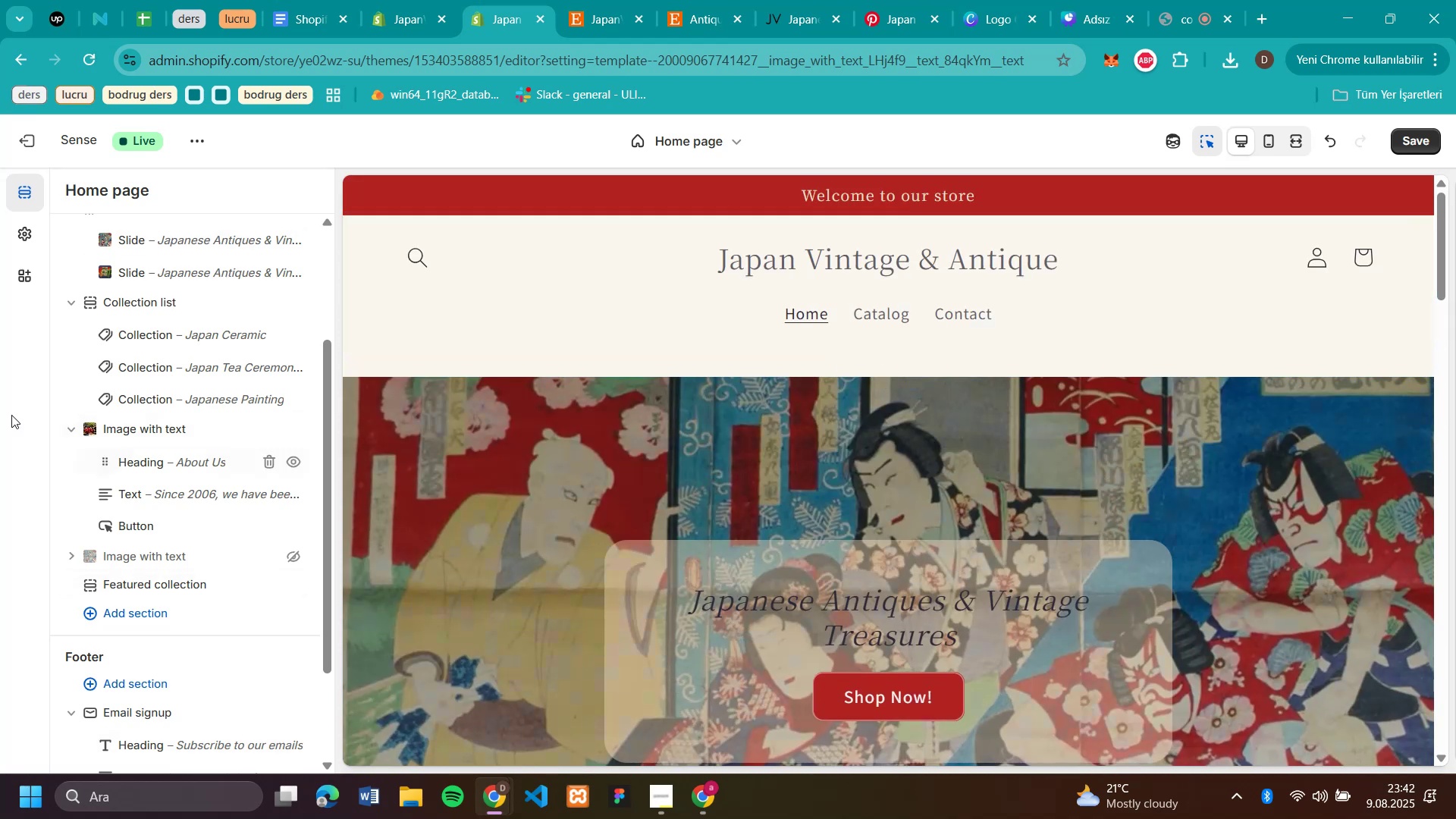 
mouse_move([51, 144])
 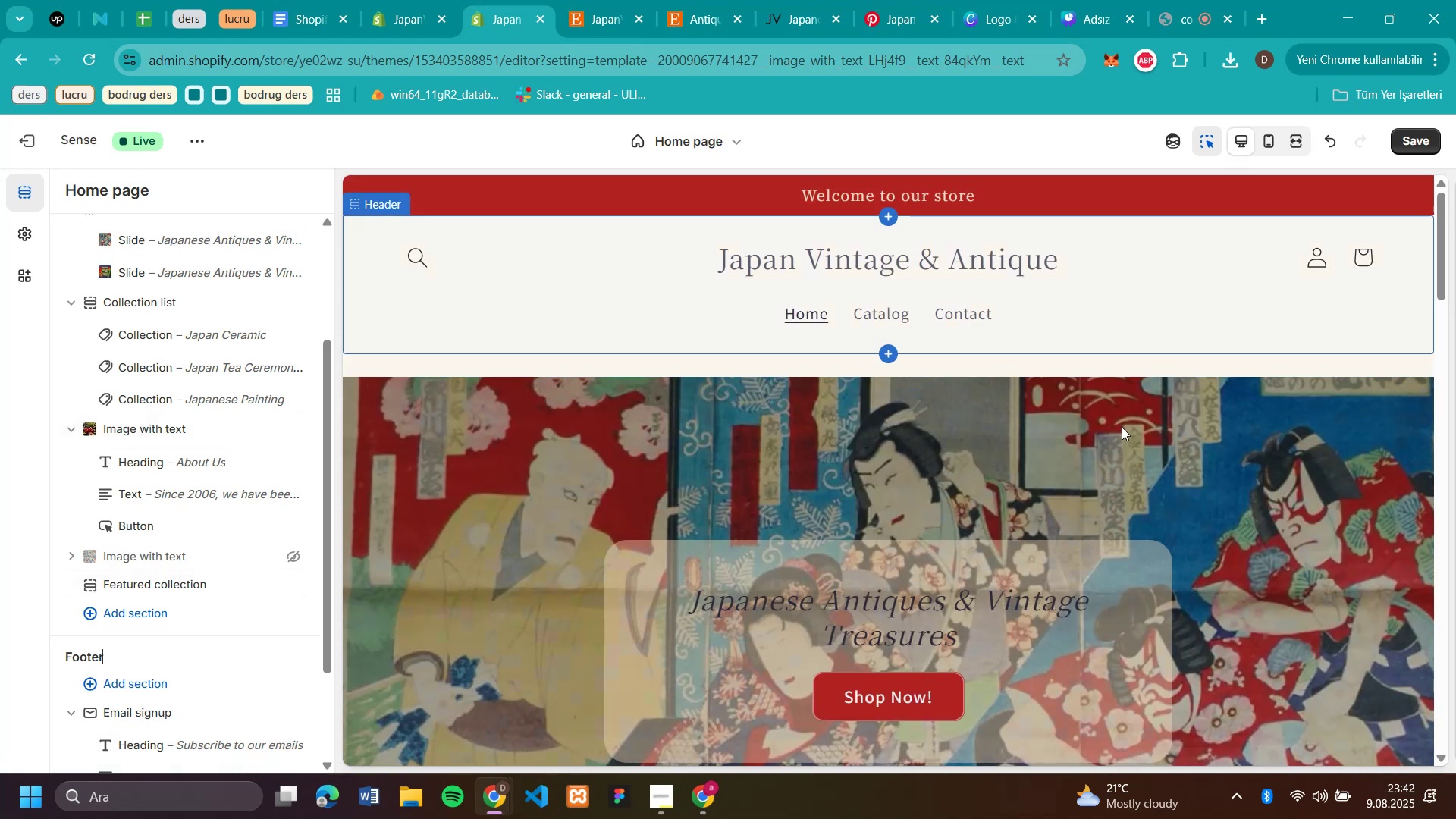 
scroll: coordinate [1123, 427], scroll_direction: down, amount: 4.0
 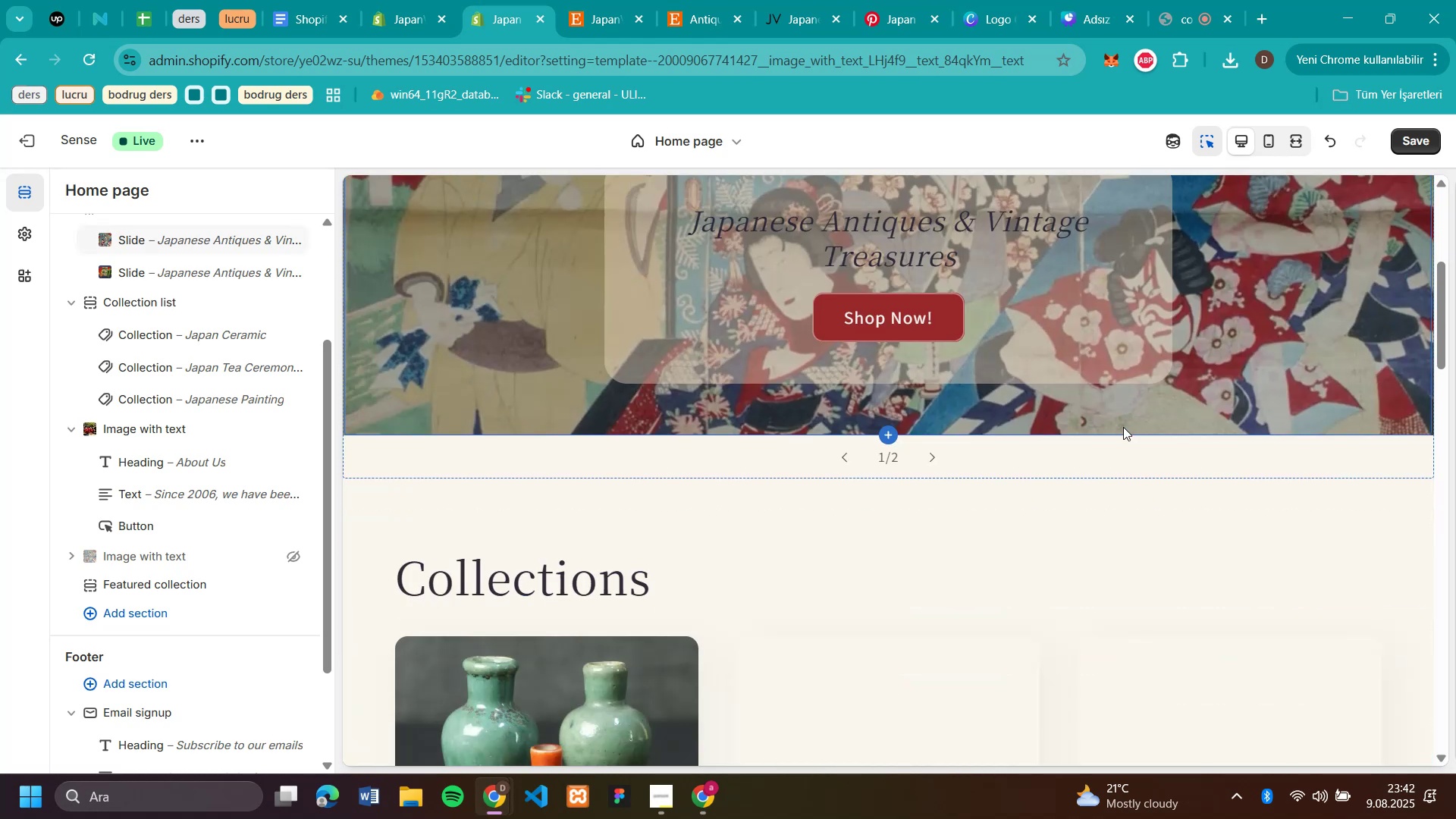 
scroll: coordinate [1123, 427], scroll_direction: up, amount: 4.0
 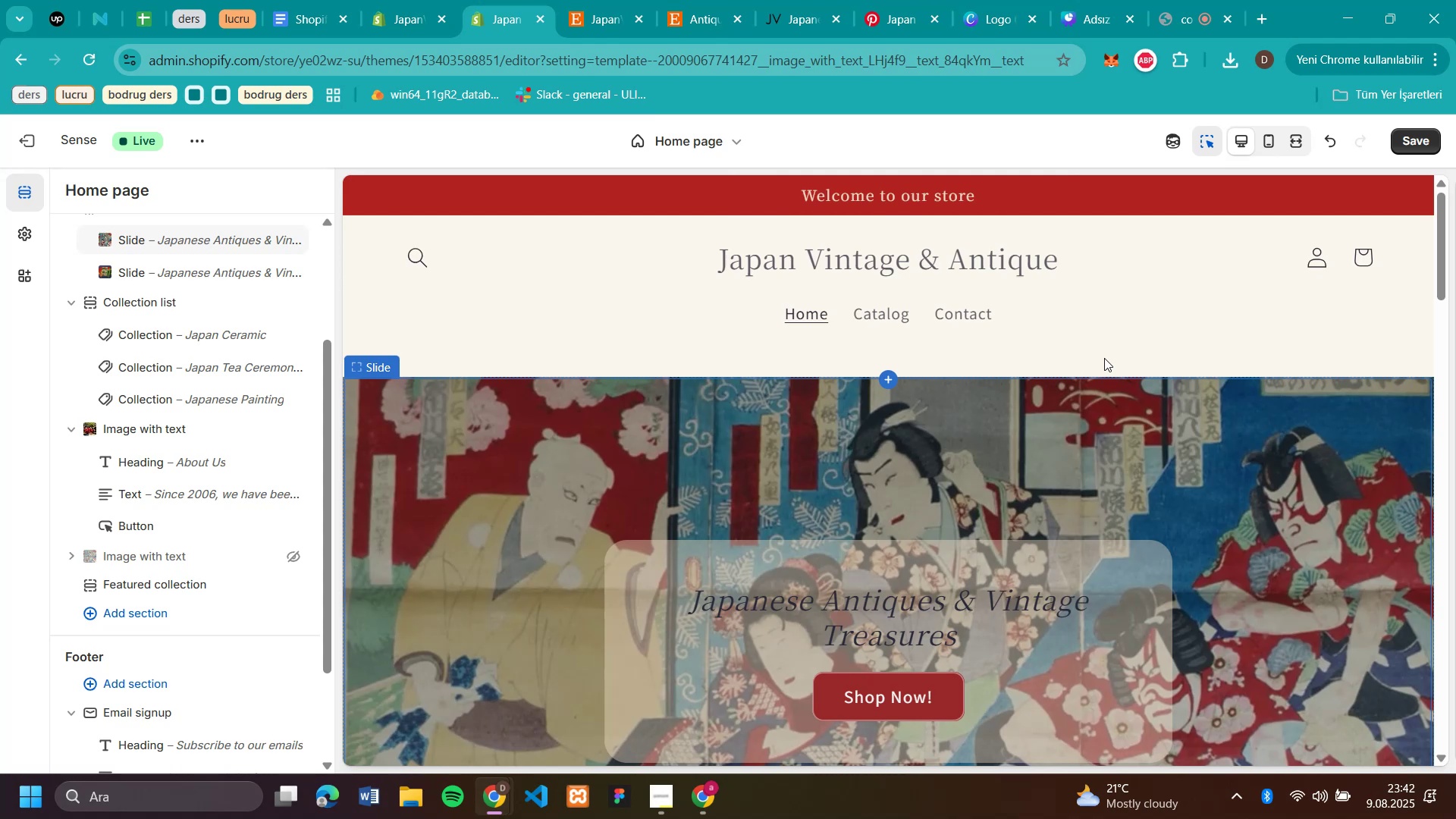 
wait(21.72)
 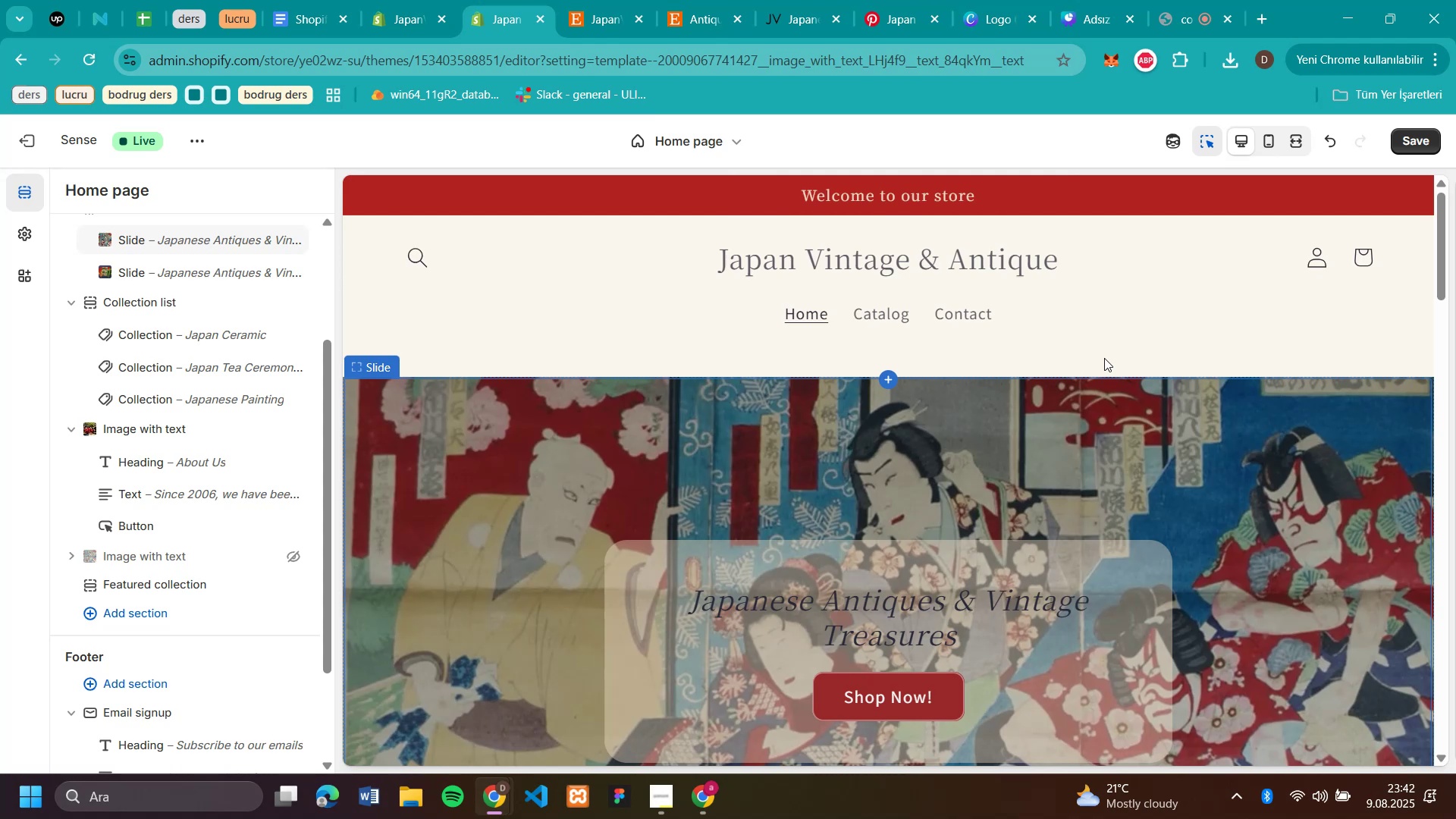 
scroll: coordinate [717, 187], scroll_direction: down, amount: 3.0
 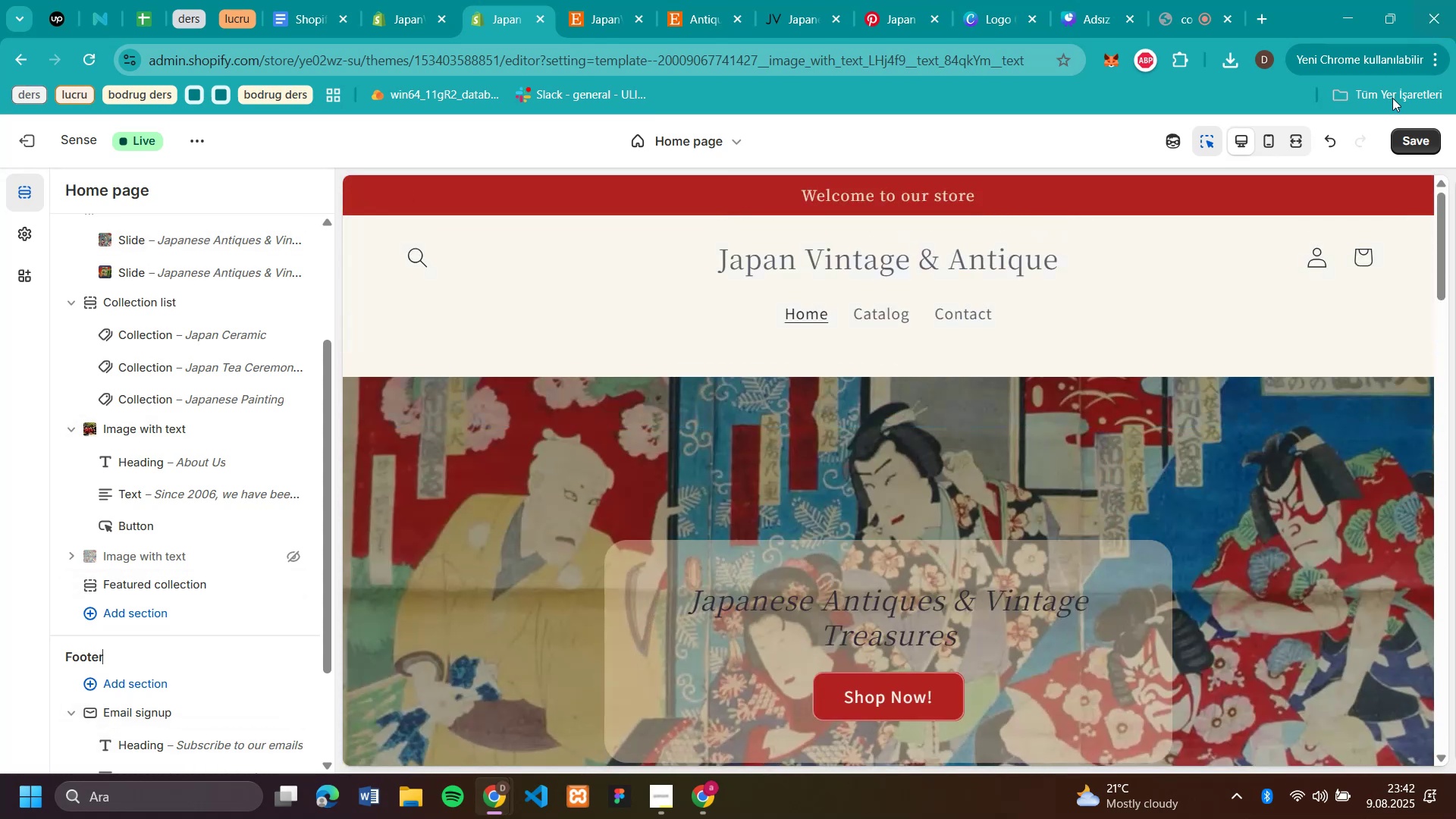 
left_click([1416, 137])
 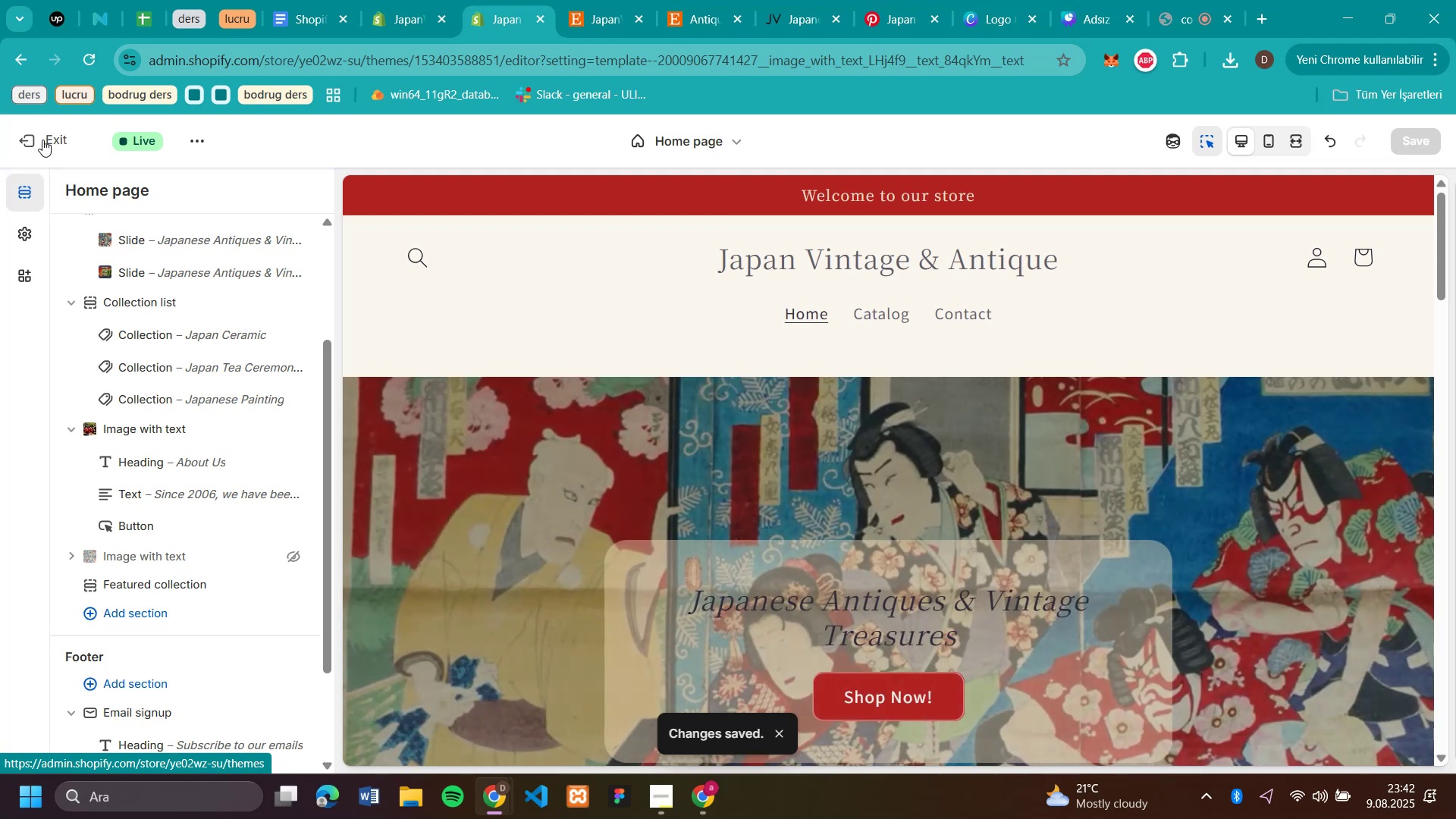 
wait(11.17)
 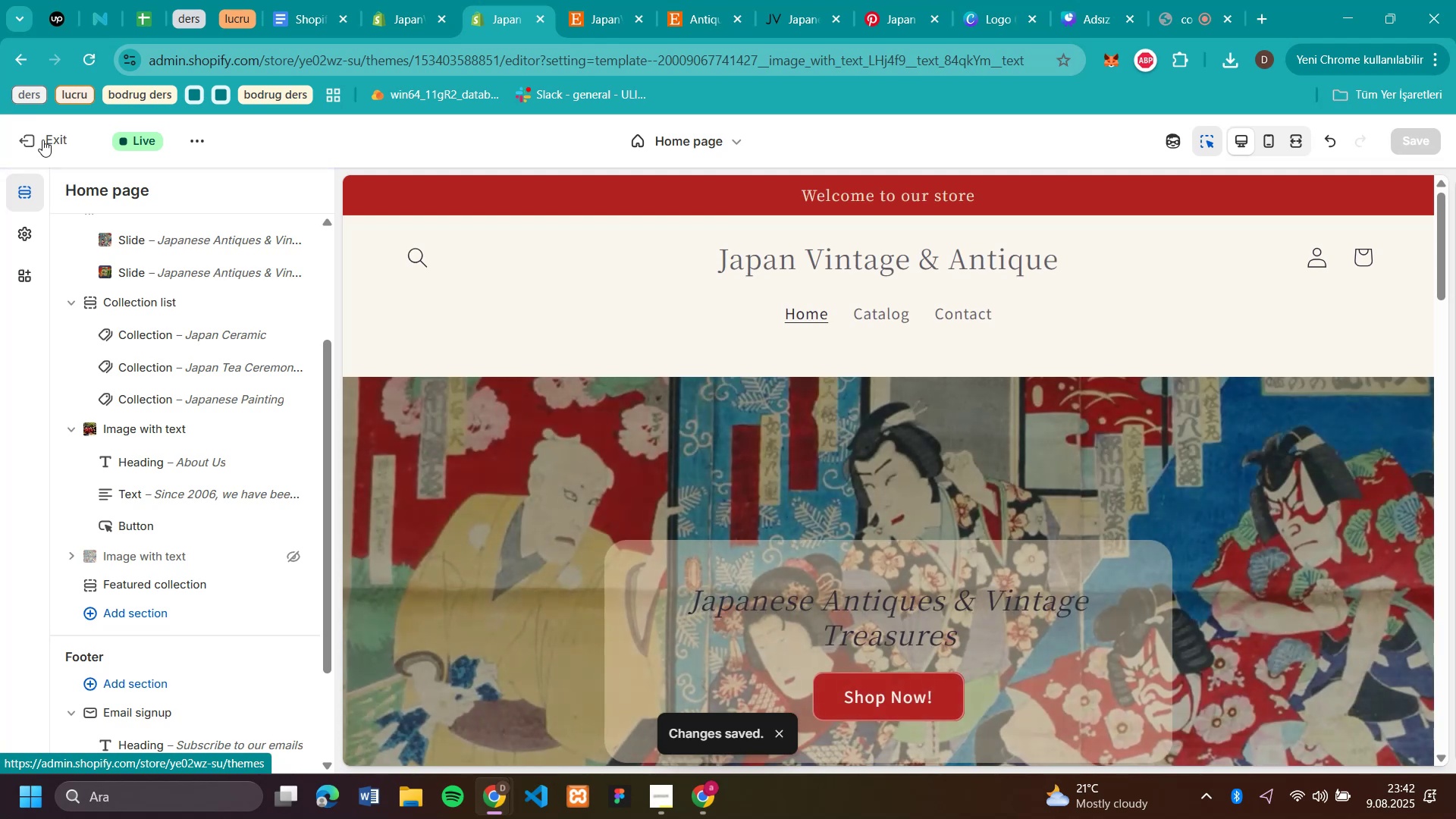 
left_click([42, 140])
 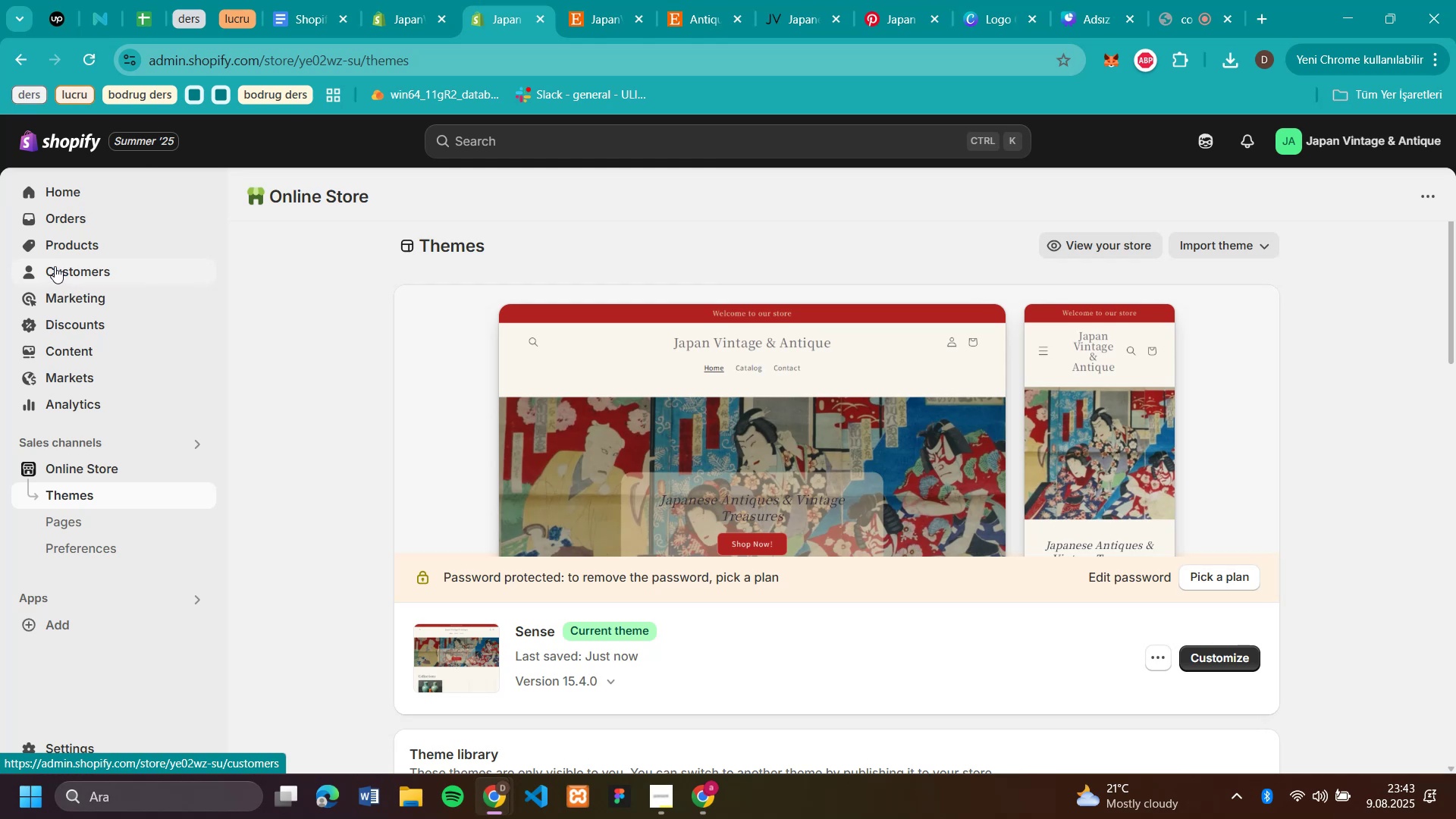 
wait(34.5)
 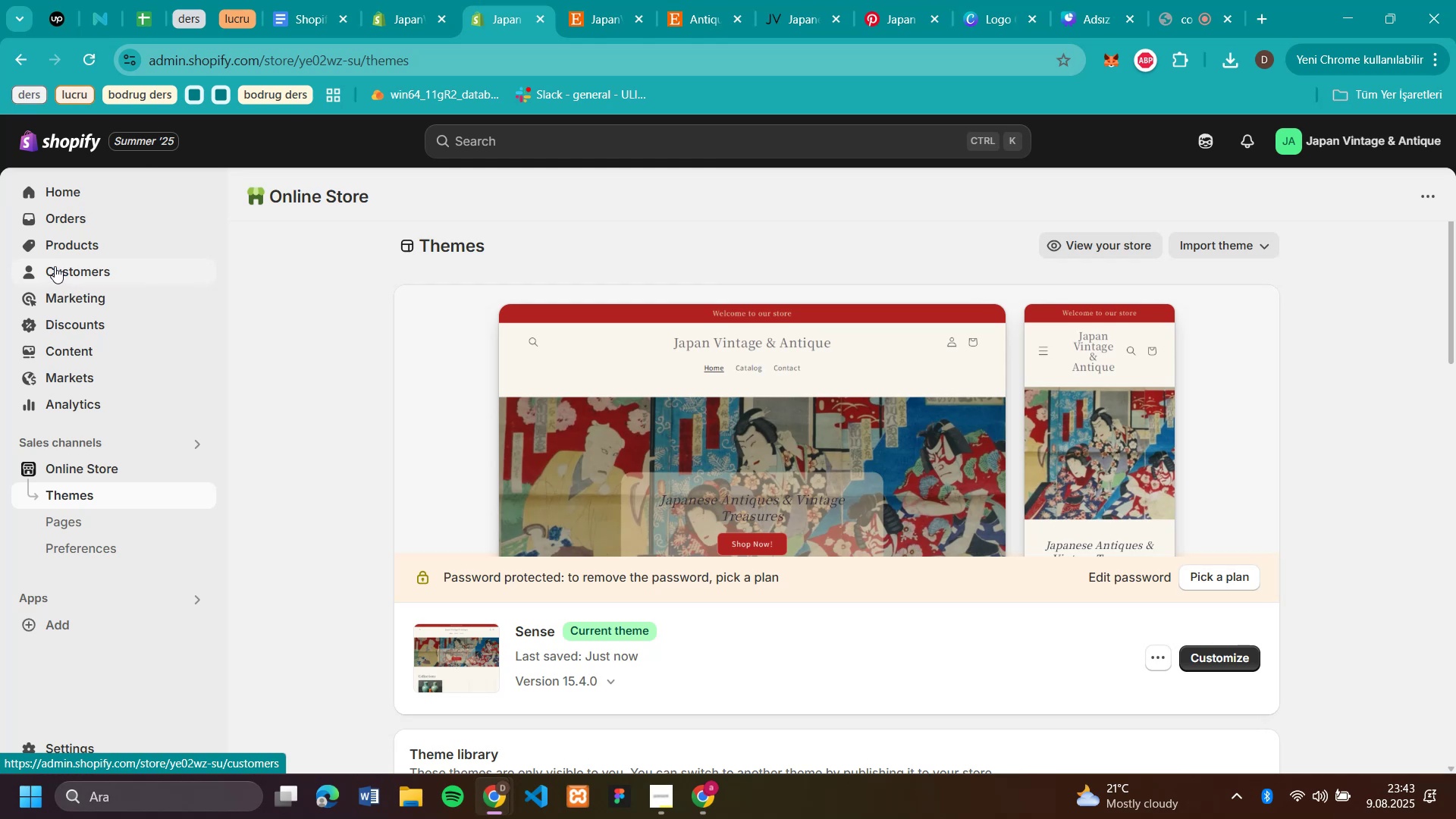 
left_click([77, 353])
 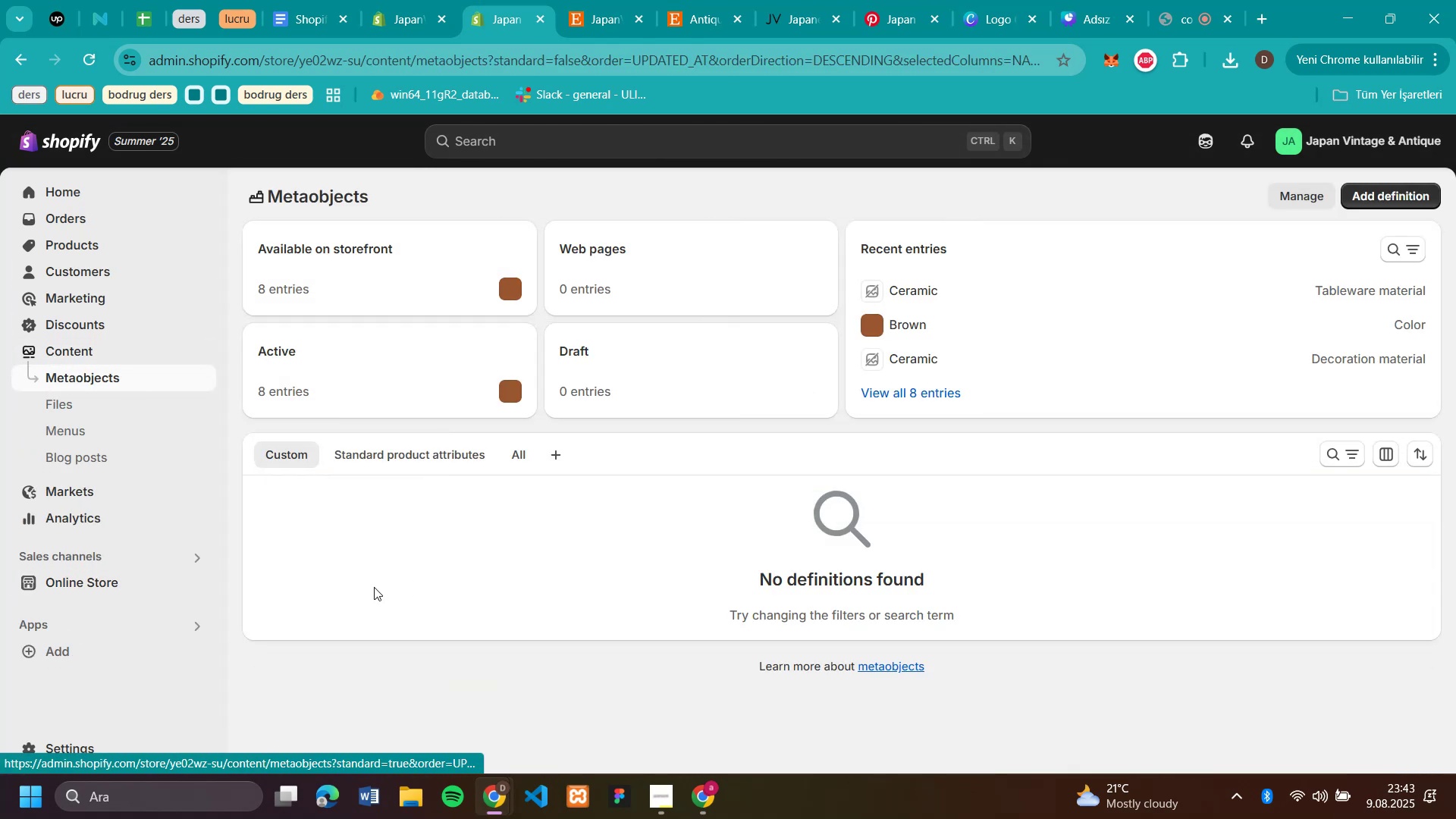 
wait(6.86)
 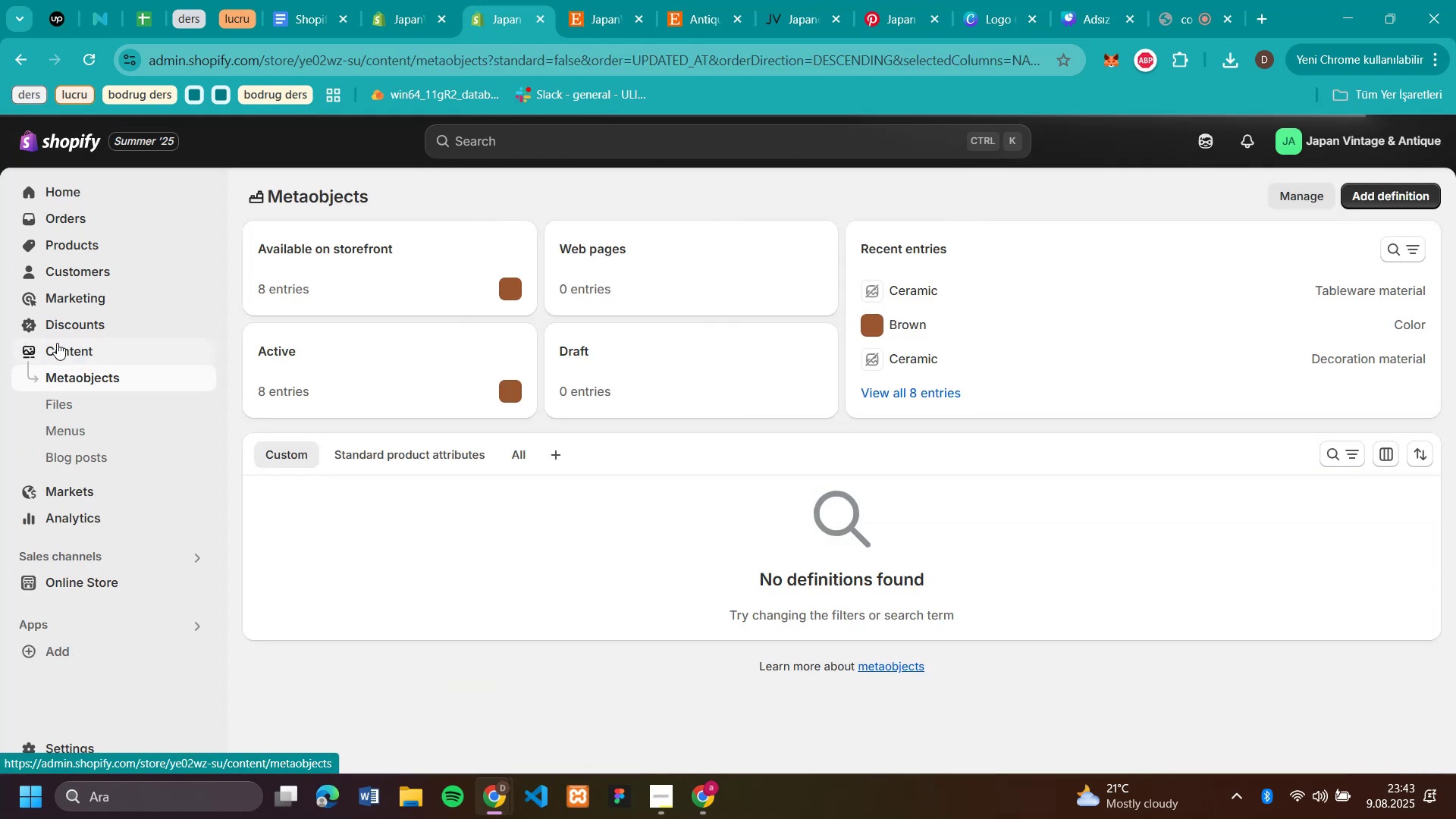 
left_click([66, 423])
 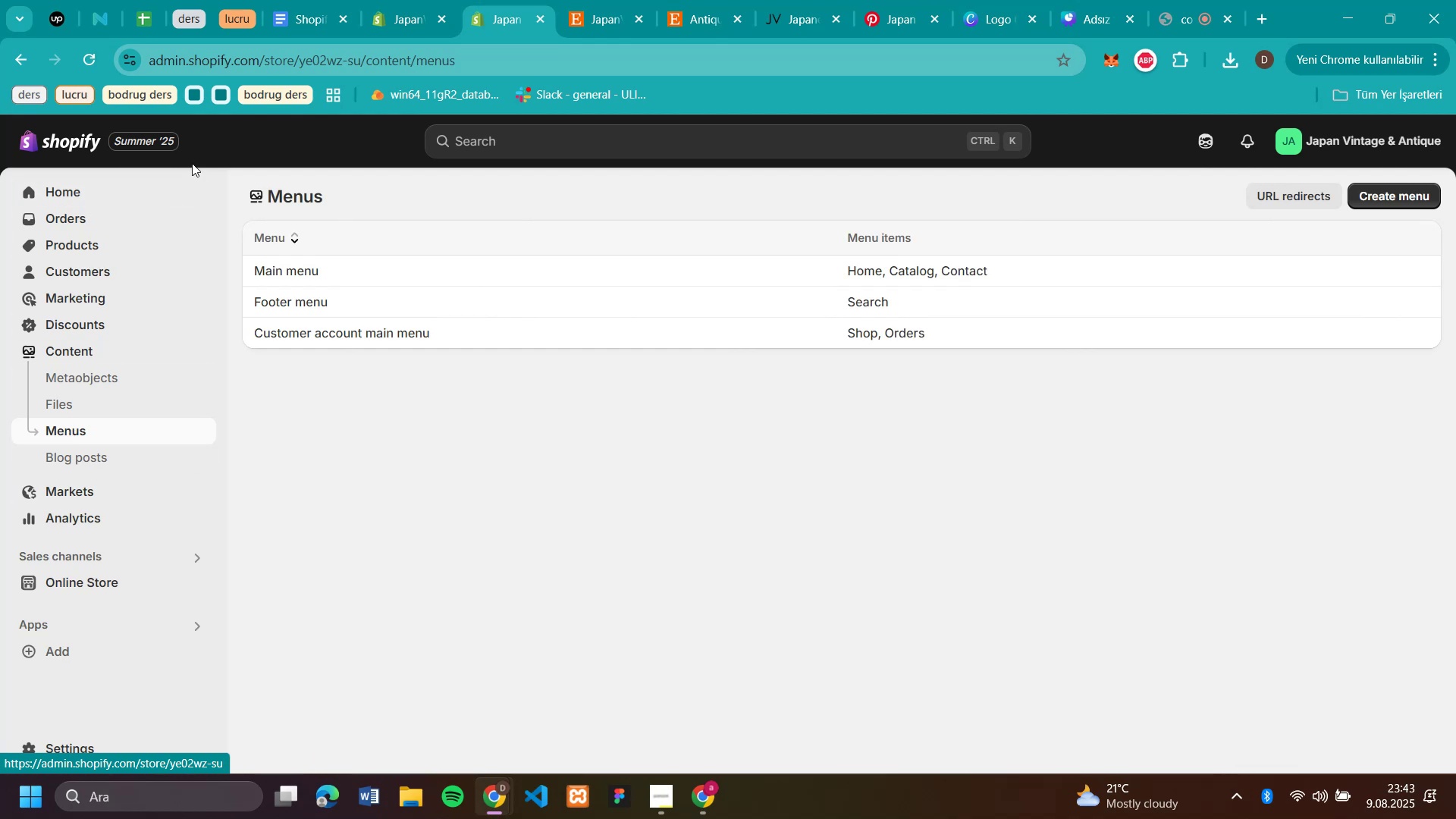 
left_click([476, 264])
 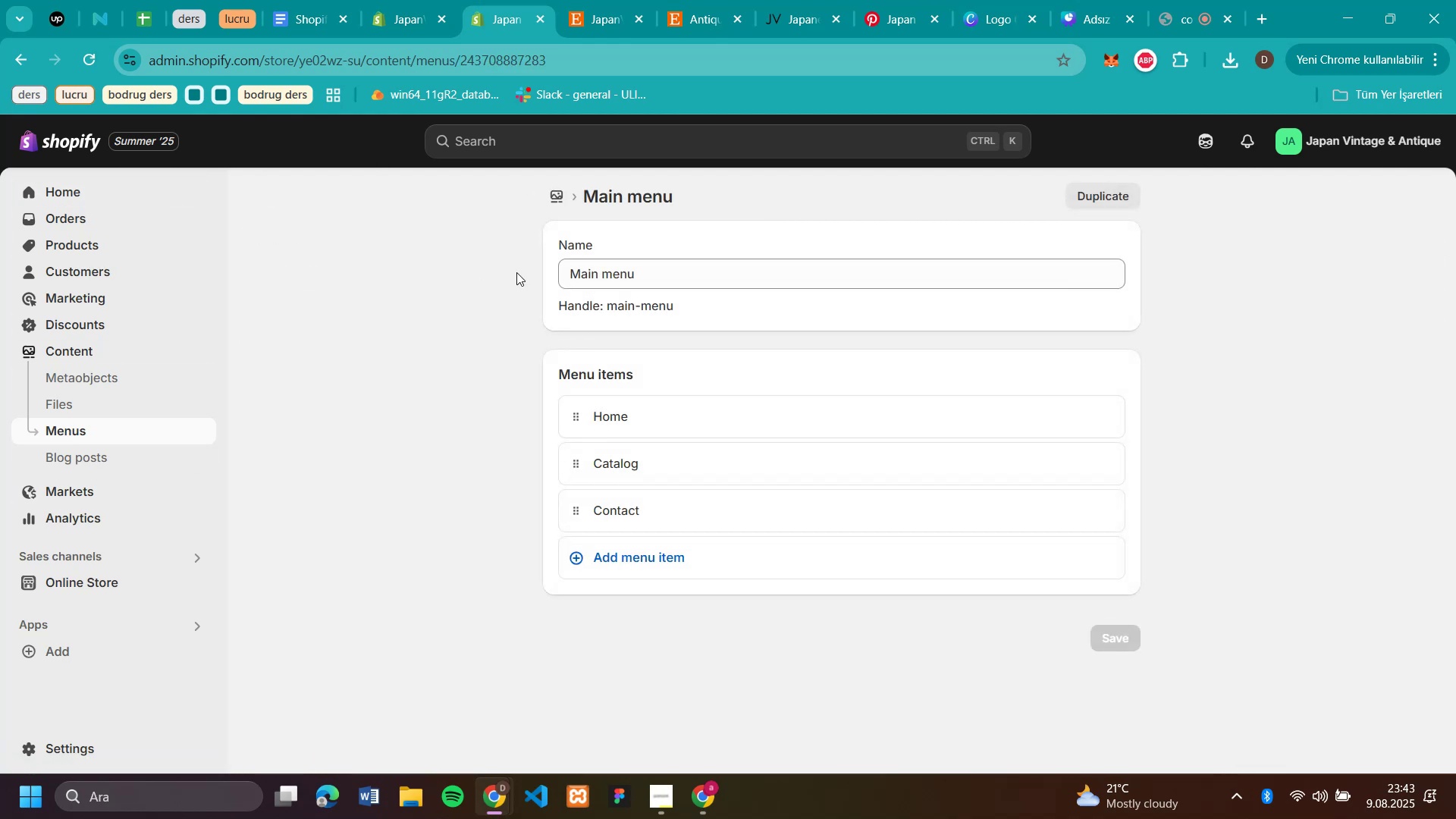 
left_click([313, 17])
 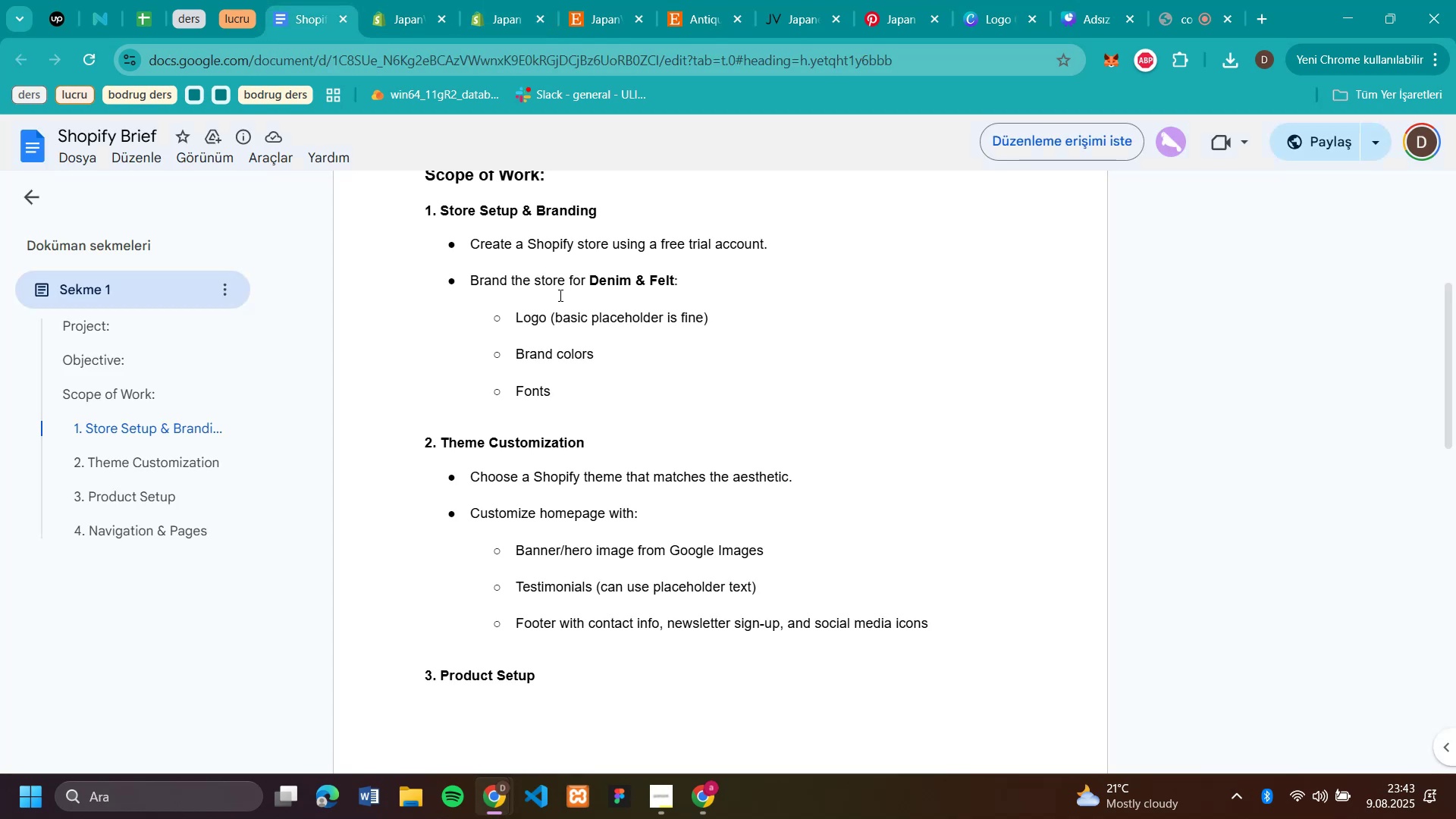 
scroll: coordinate [561, 402], scroll_direction: down, amount: 9.0
 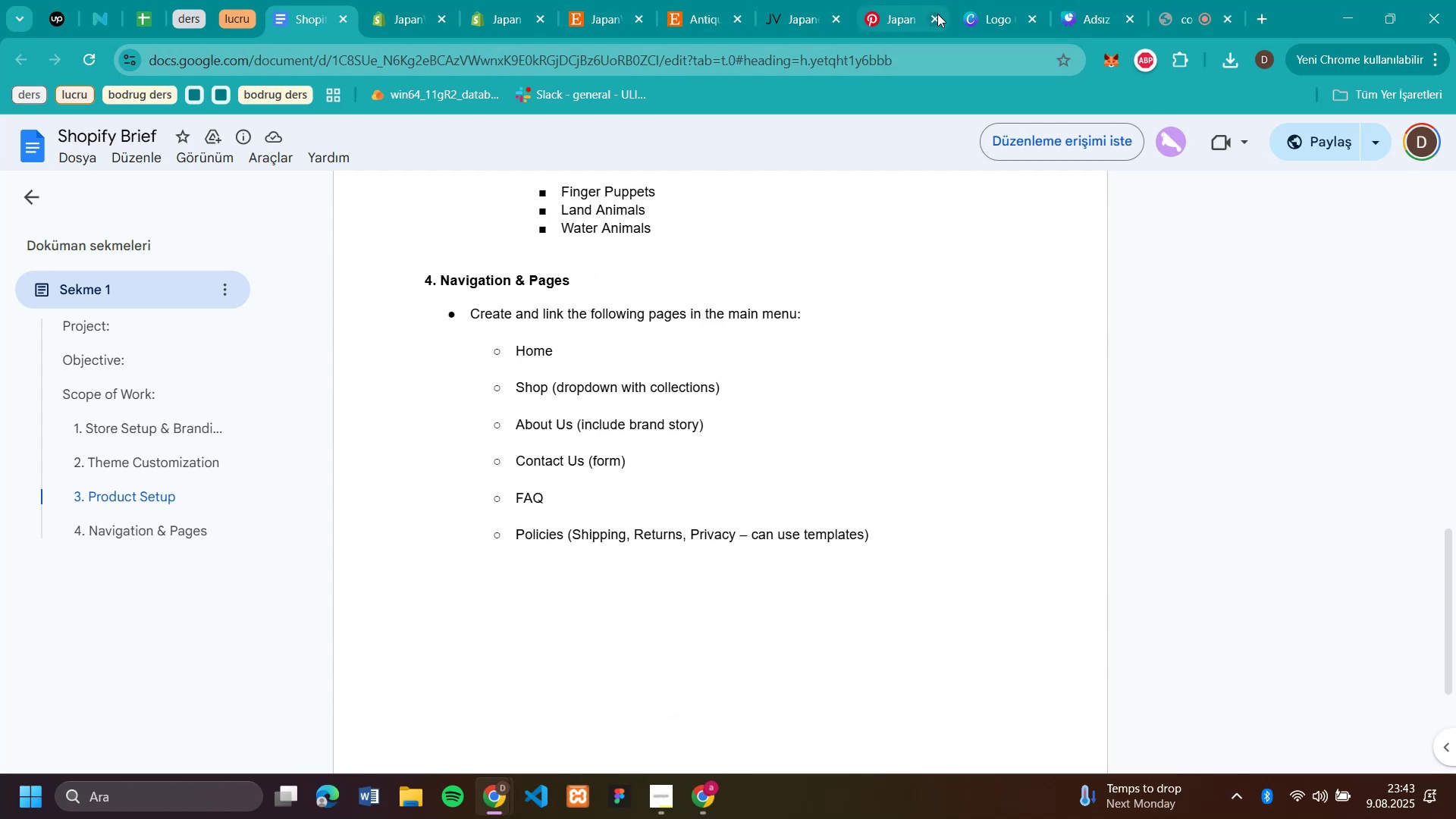 
wait(7.77)
 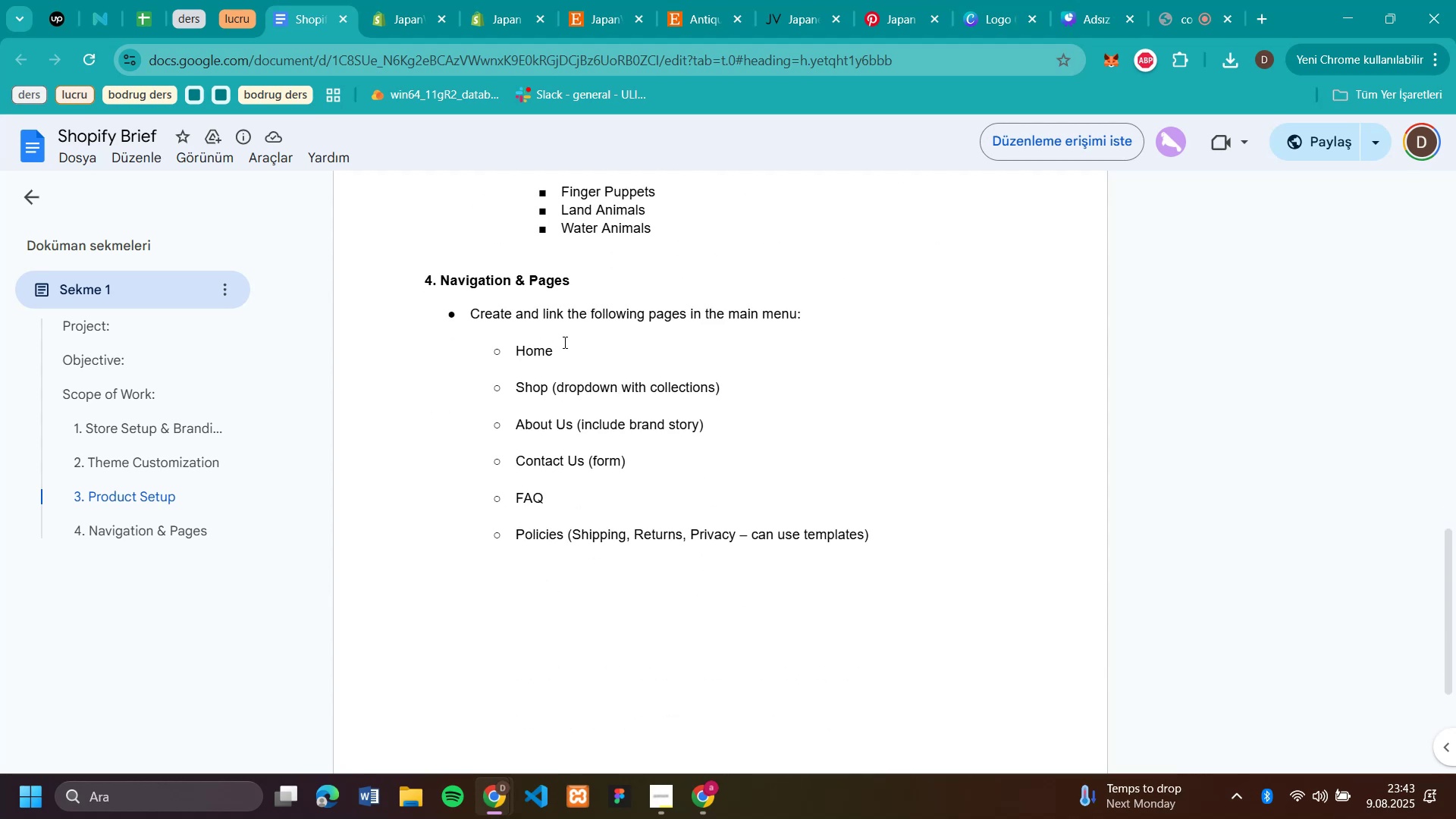 
left_click([415, 18])
 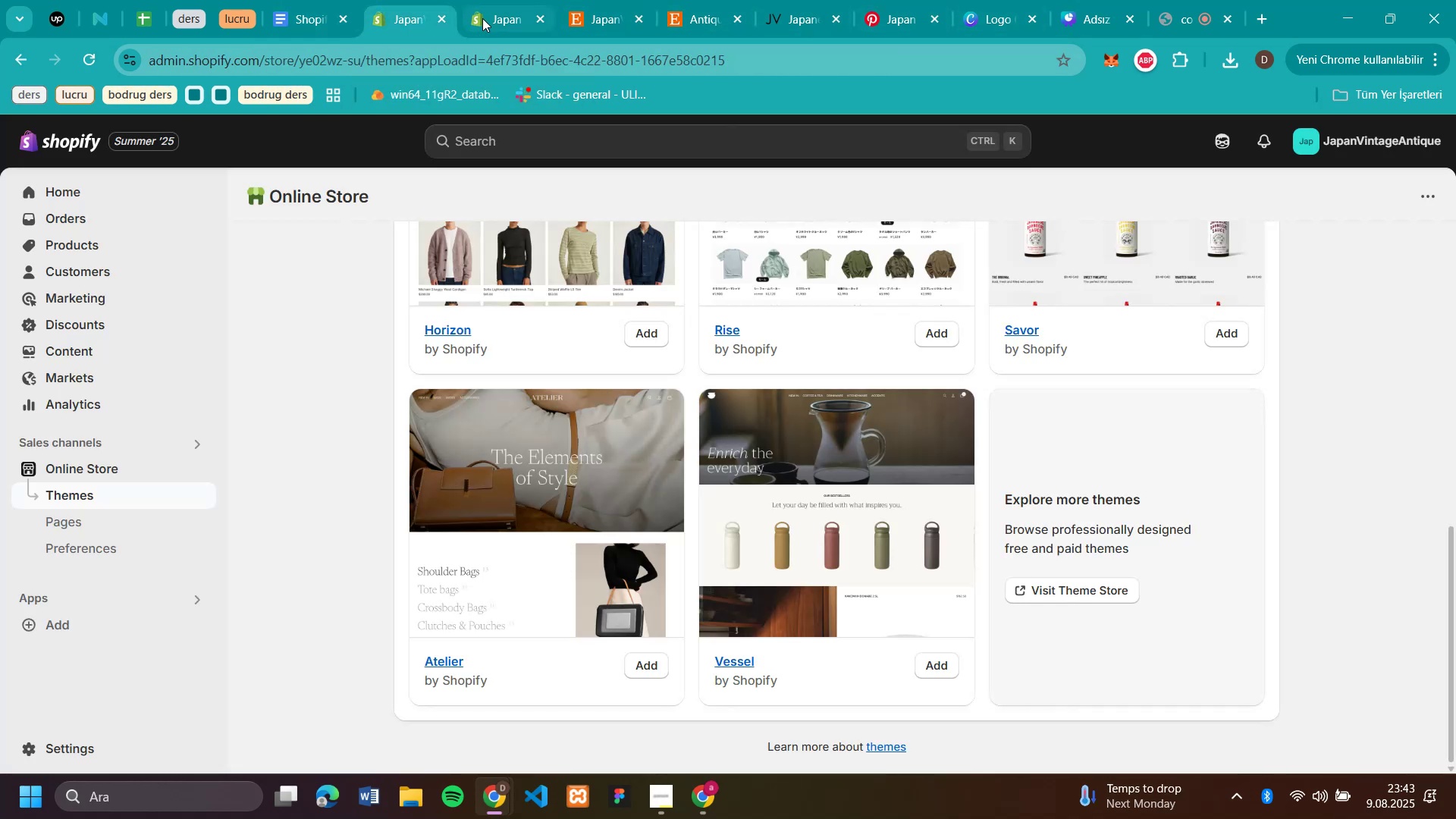 
left_click([497, 18])
 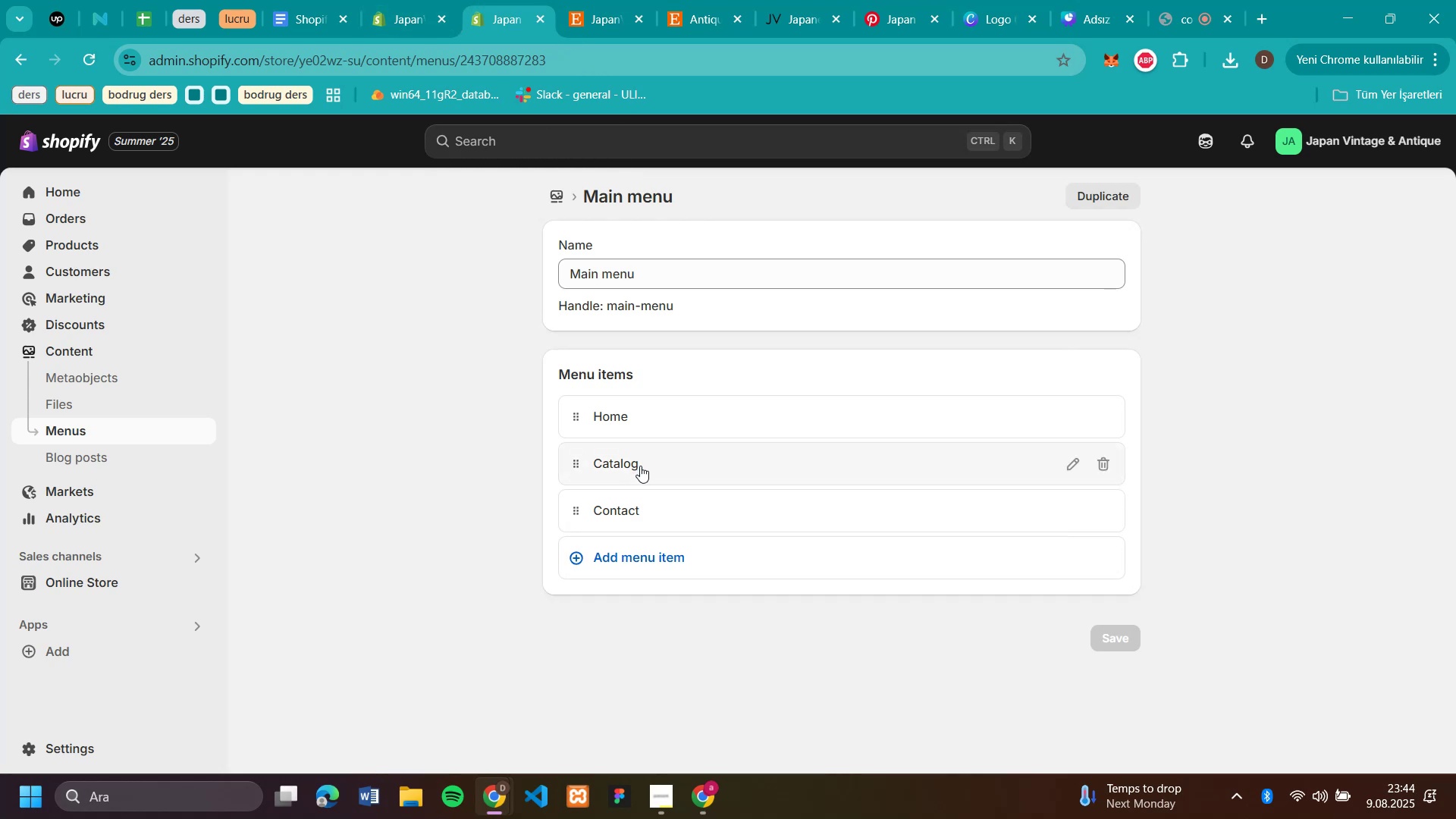 
wait(5.94)
 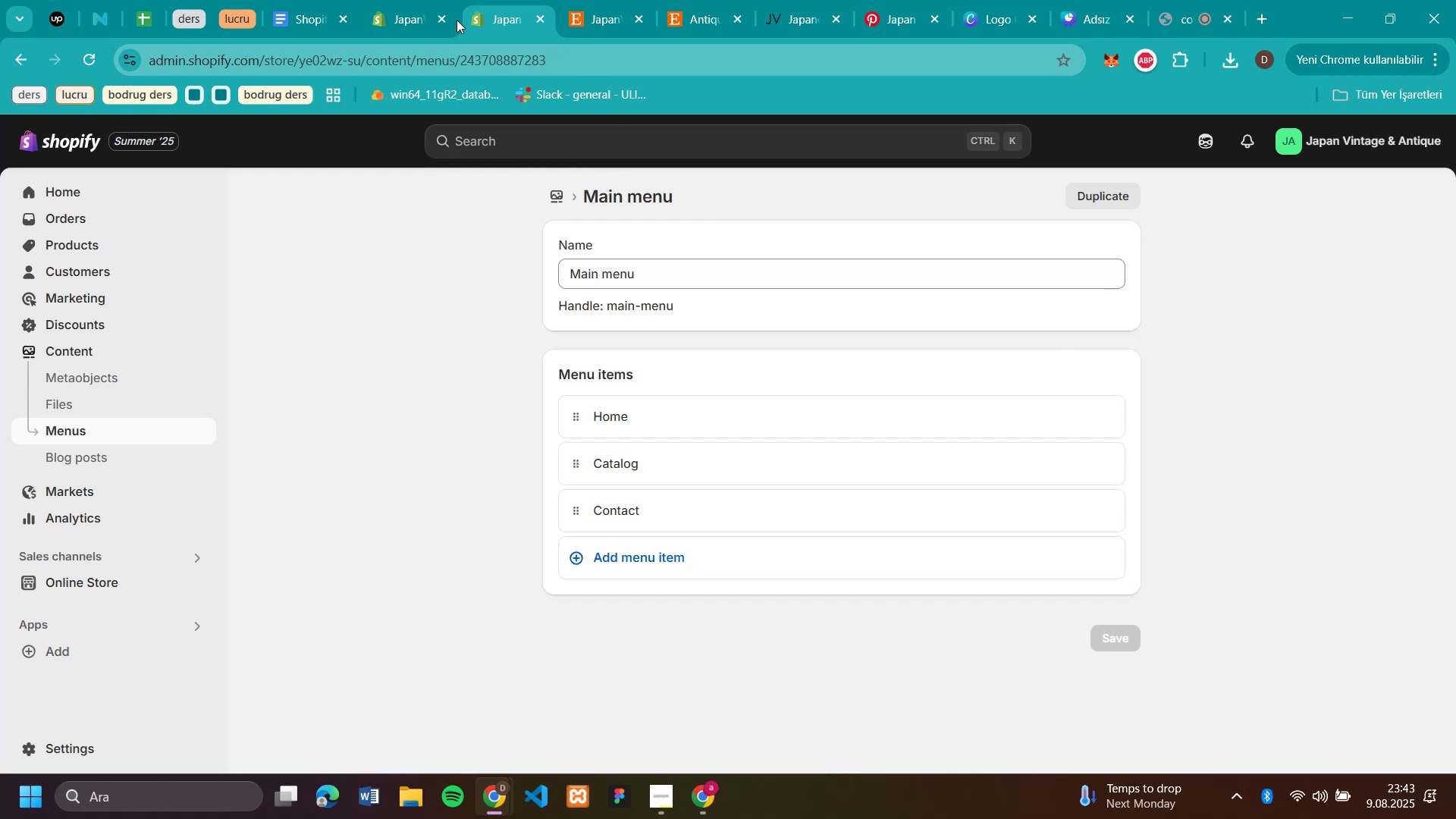 
left_click([1075, 457])
 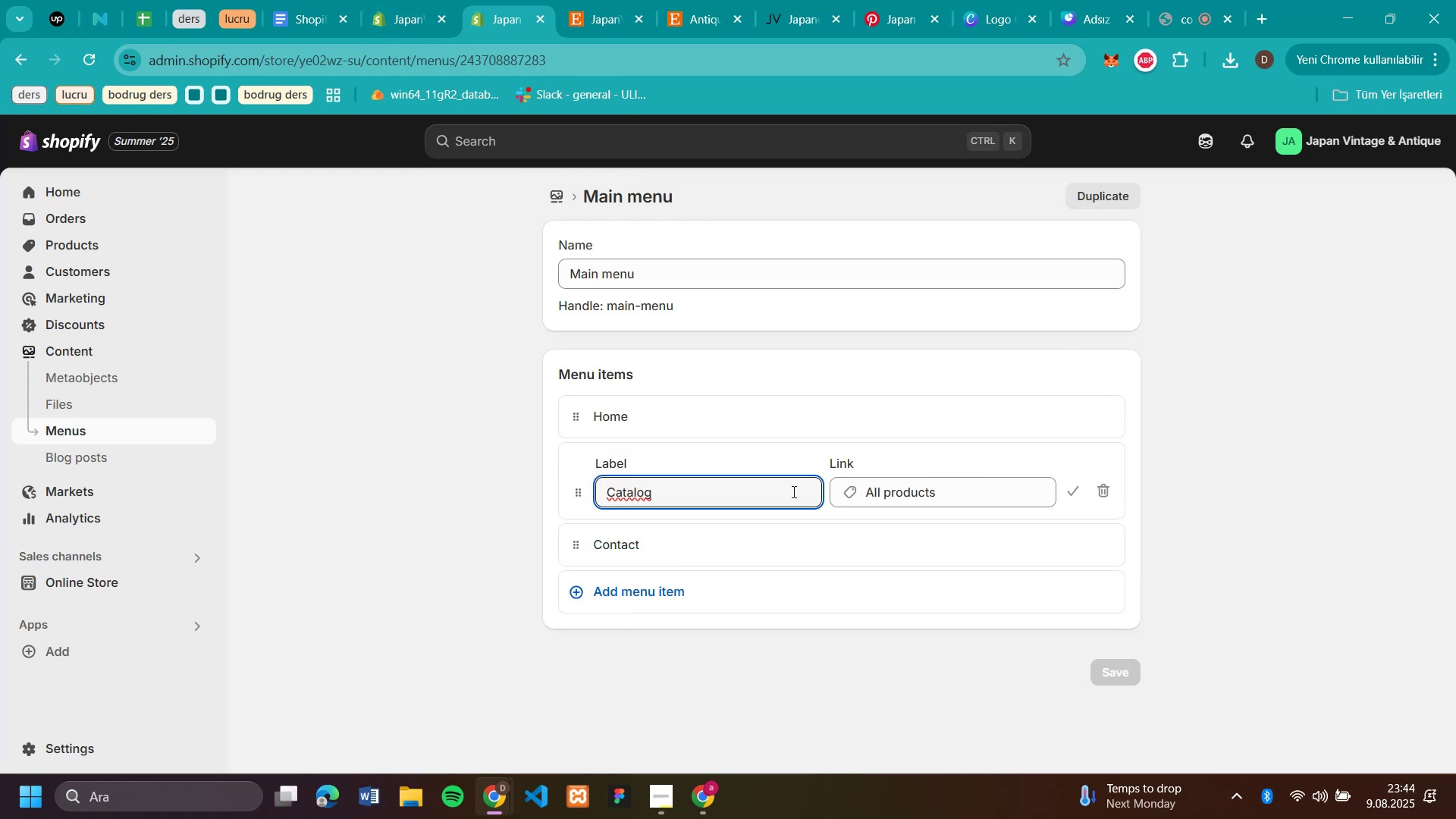 
left_click_drag(start_coordinate=[757, 491], to_coordinate=[577, 491])
 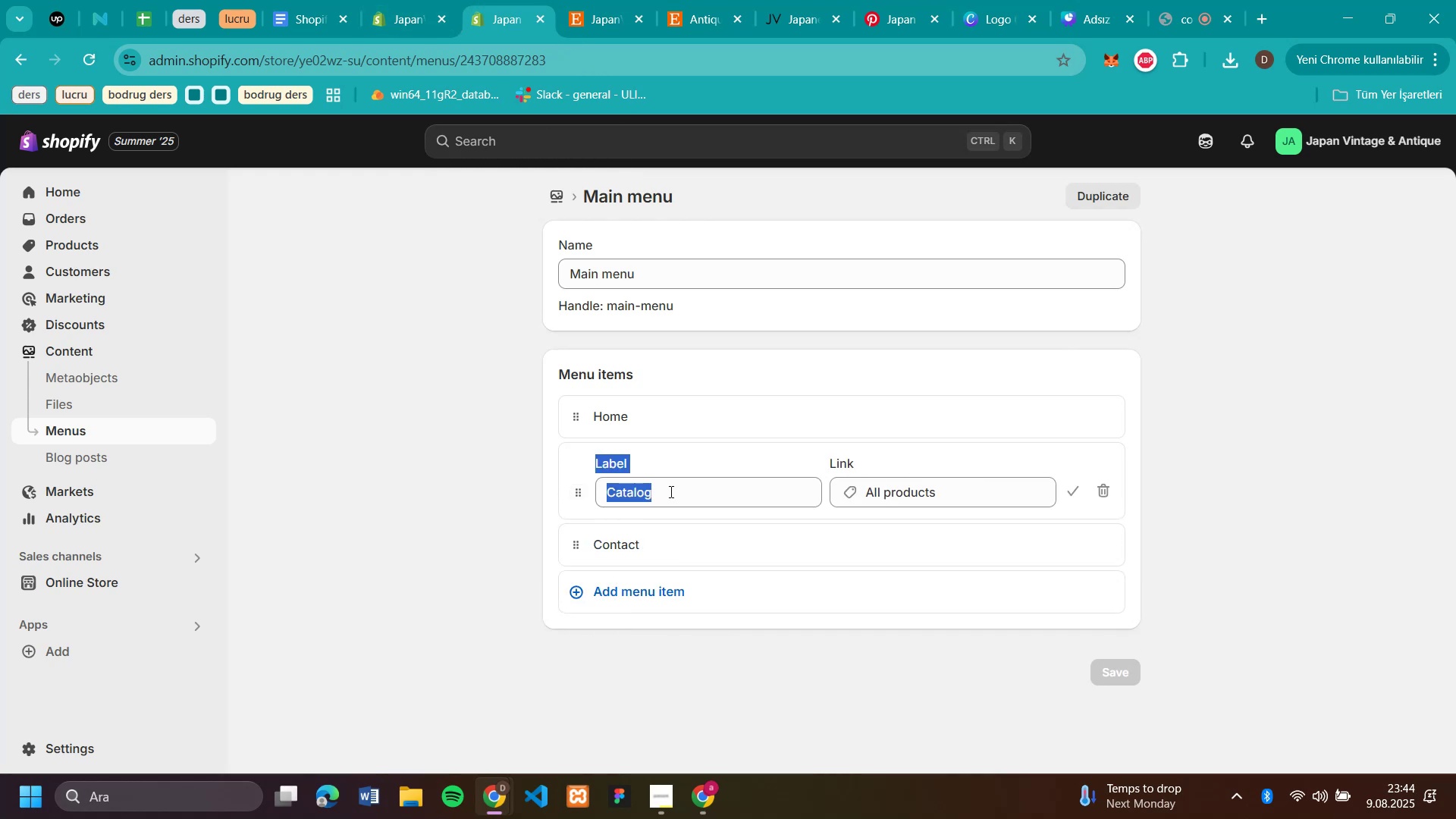 
left_click([672, 493])
 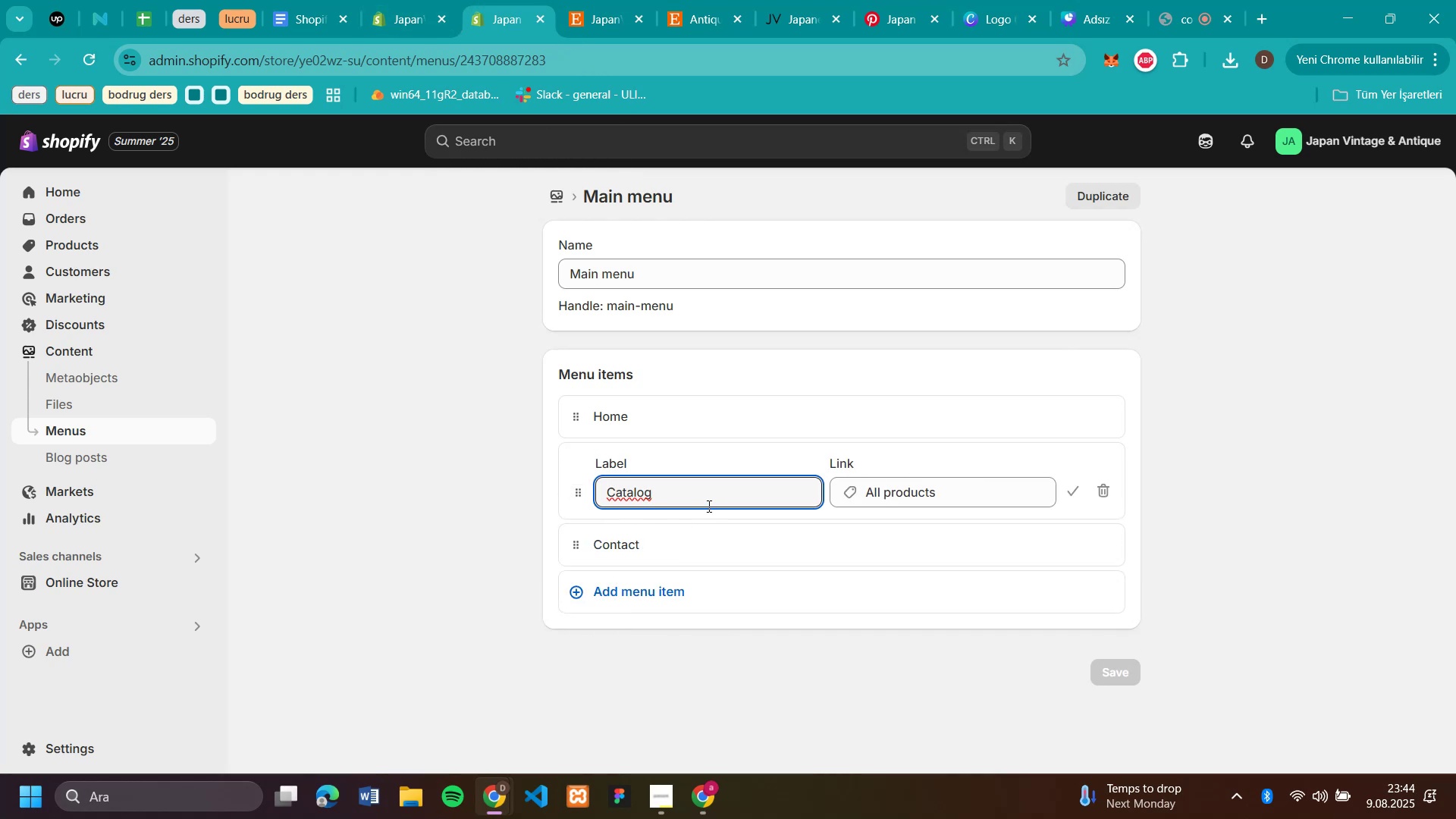 
key(Backspace)
 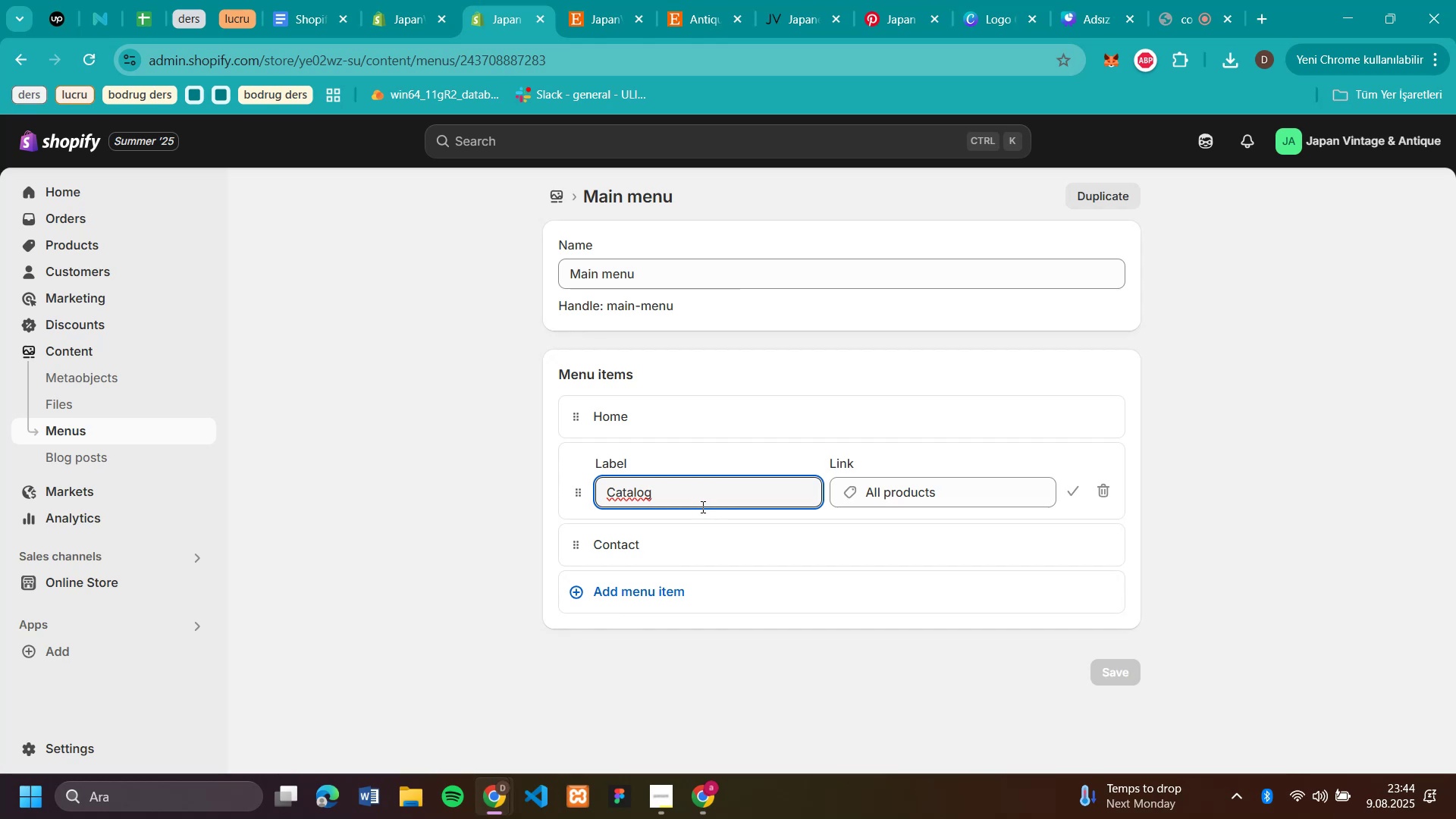 
key(Backspace)
 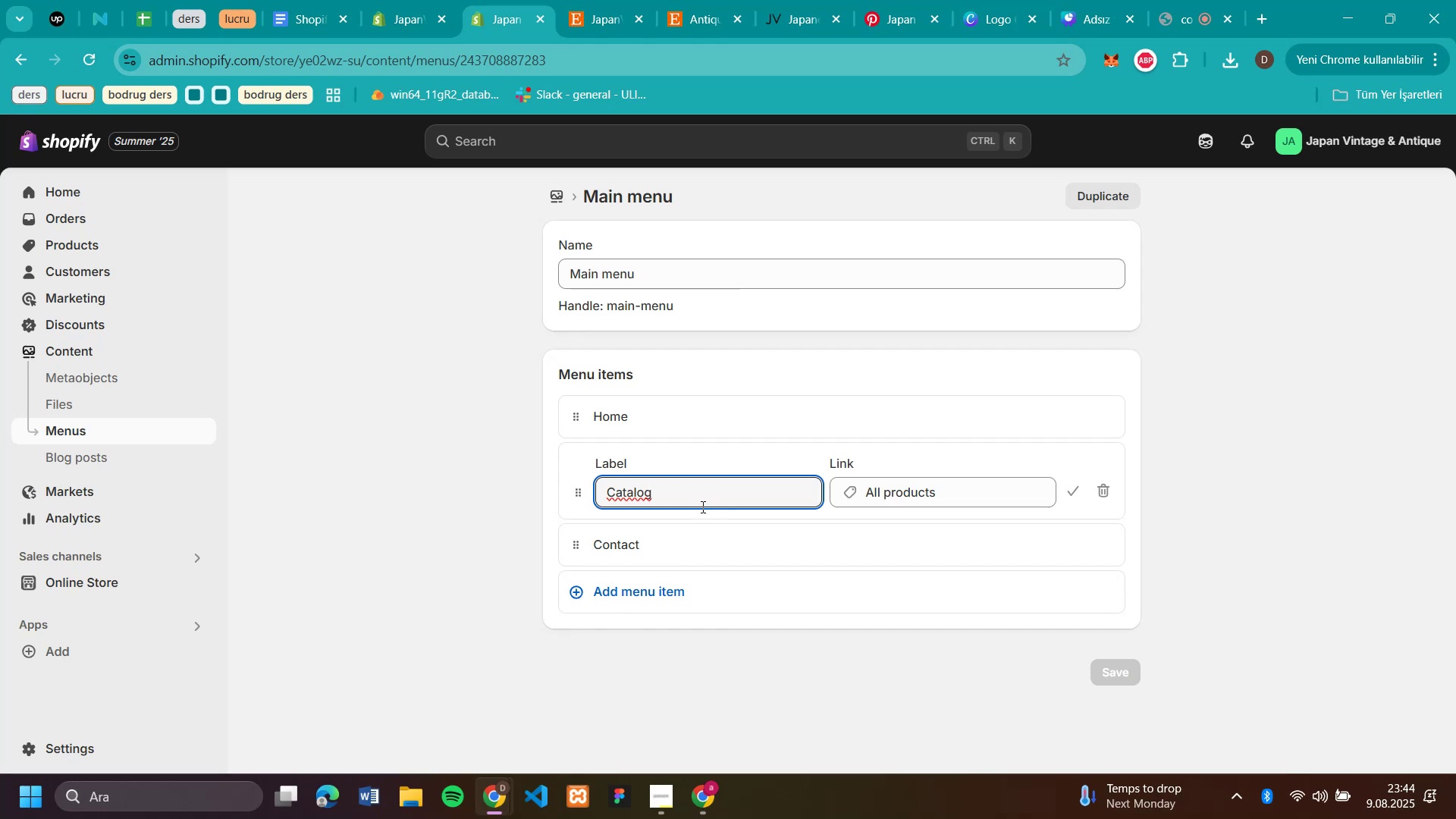 
key(Backspace)
 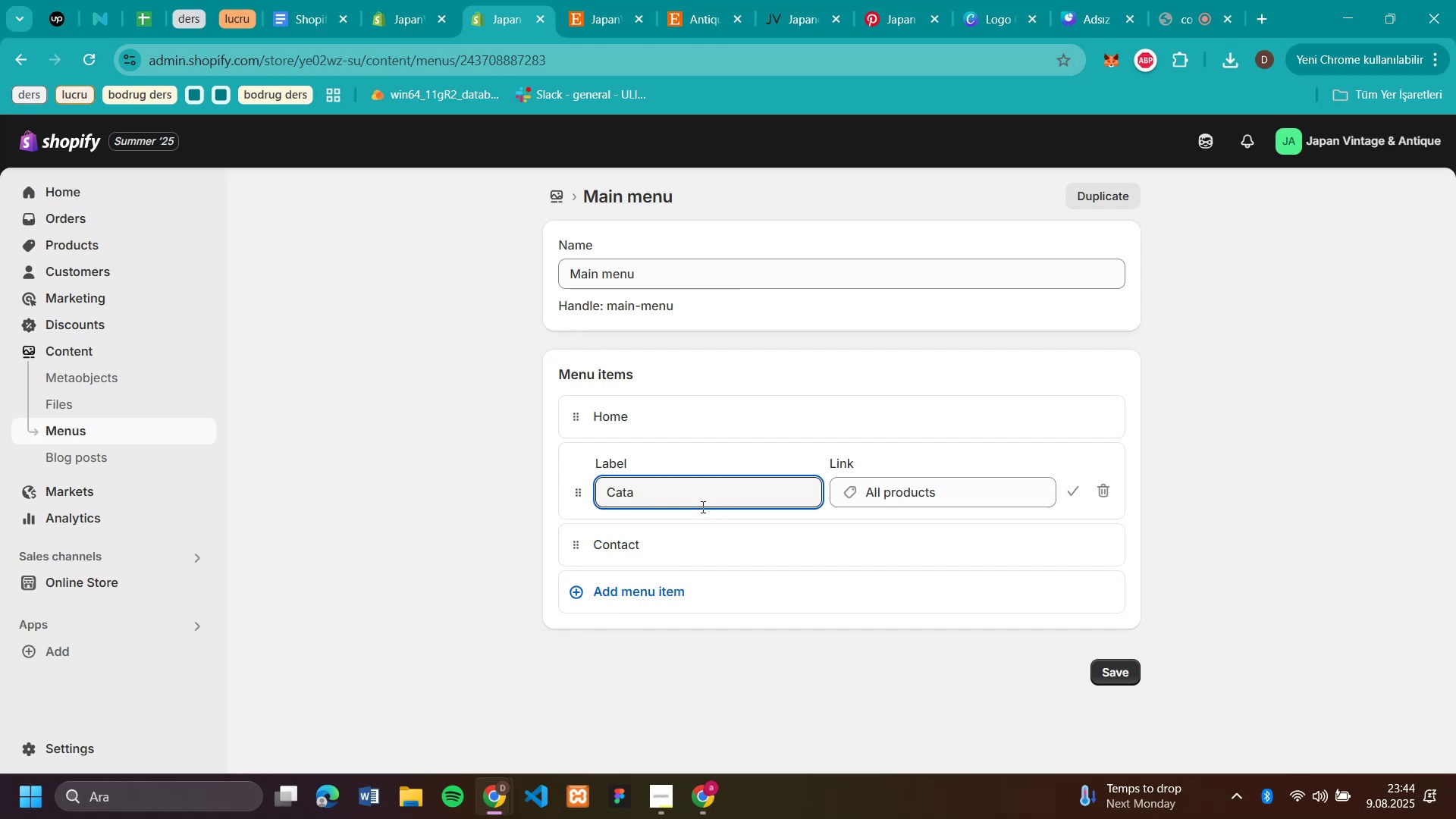 
key(Backspace)
 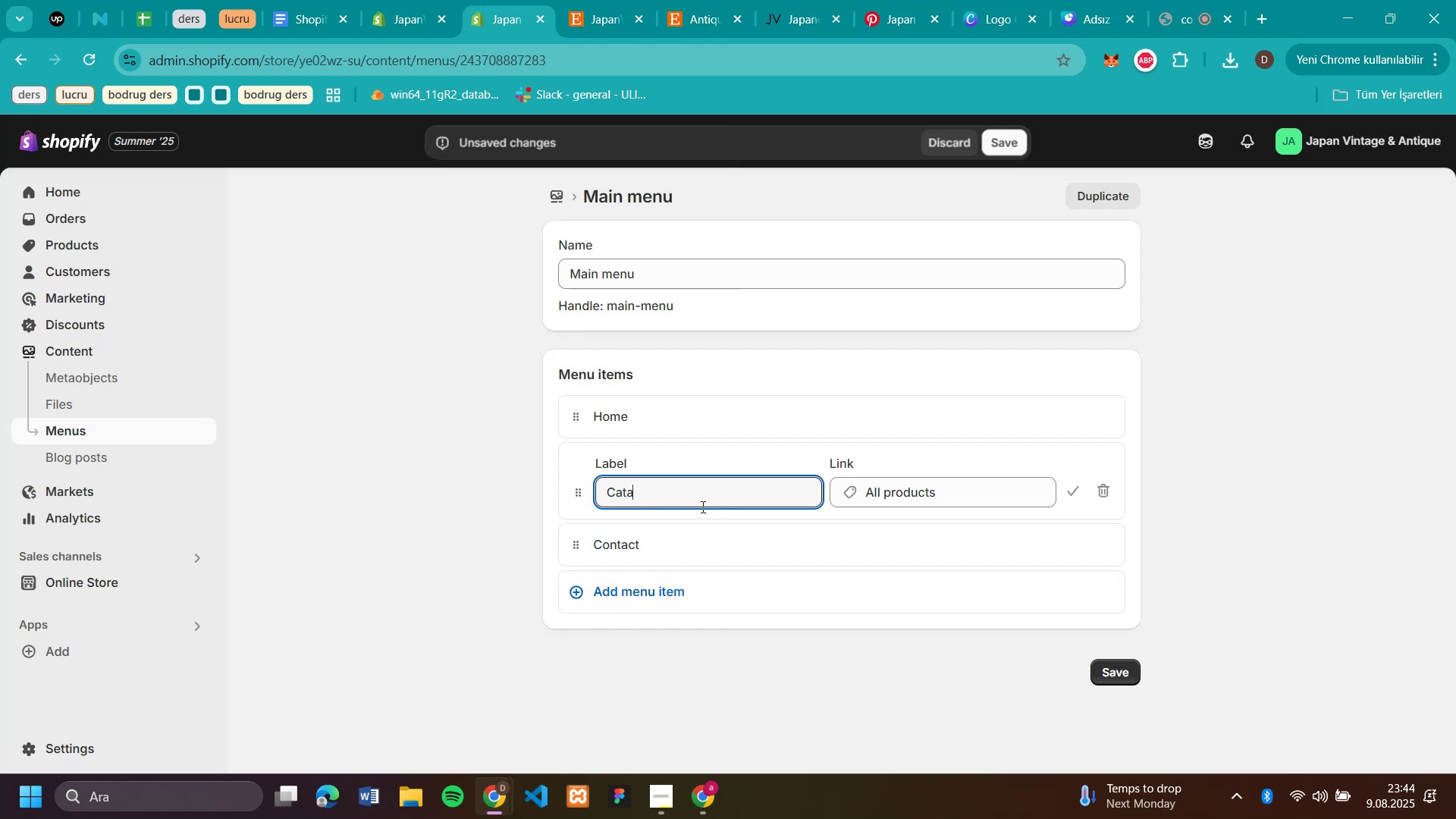 
key(Backspace)
 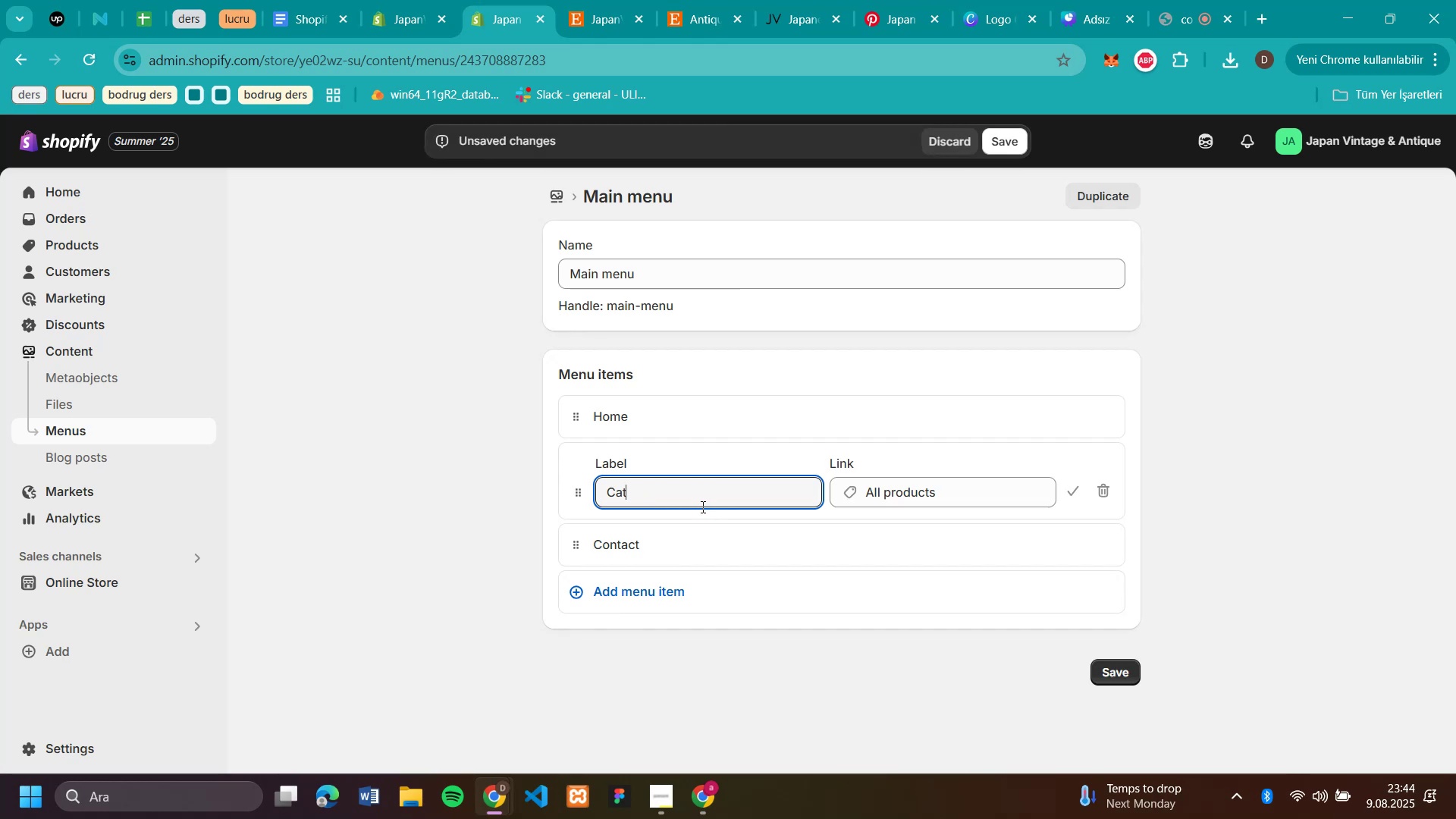 
key(Backspace)
 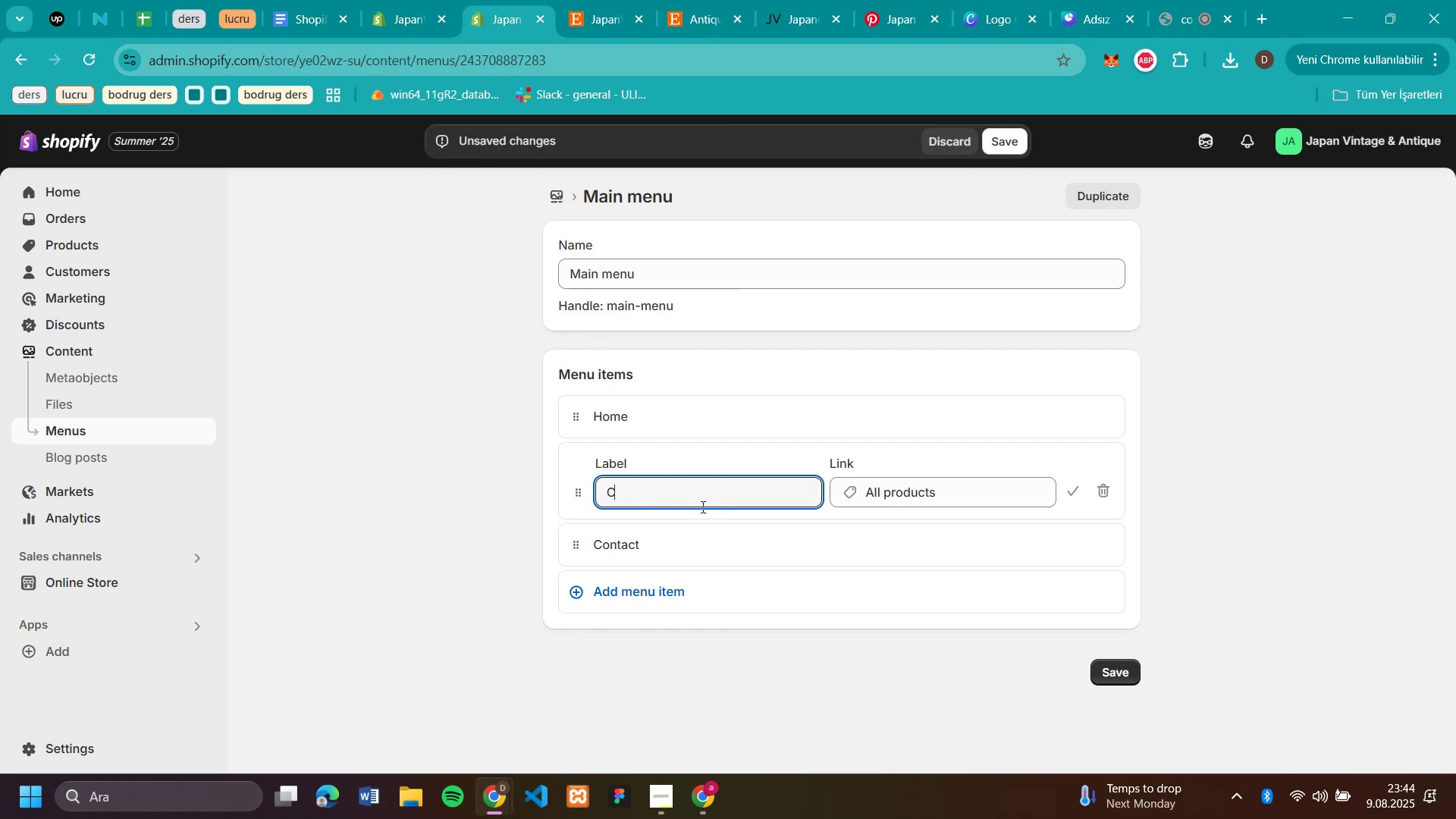 
key(Backspace)
 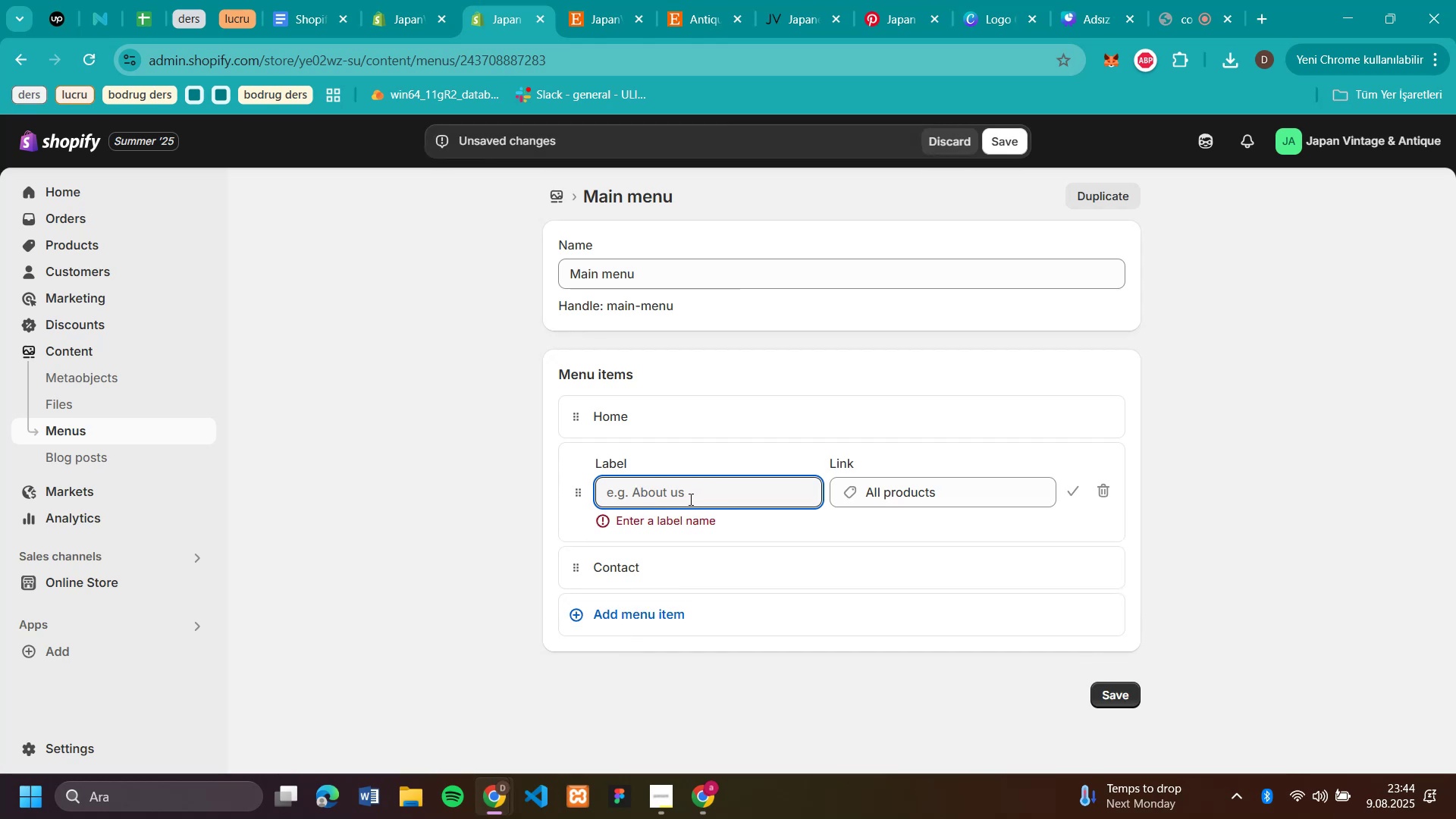 
type(Shop)
 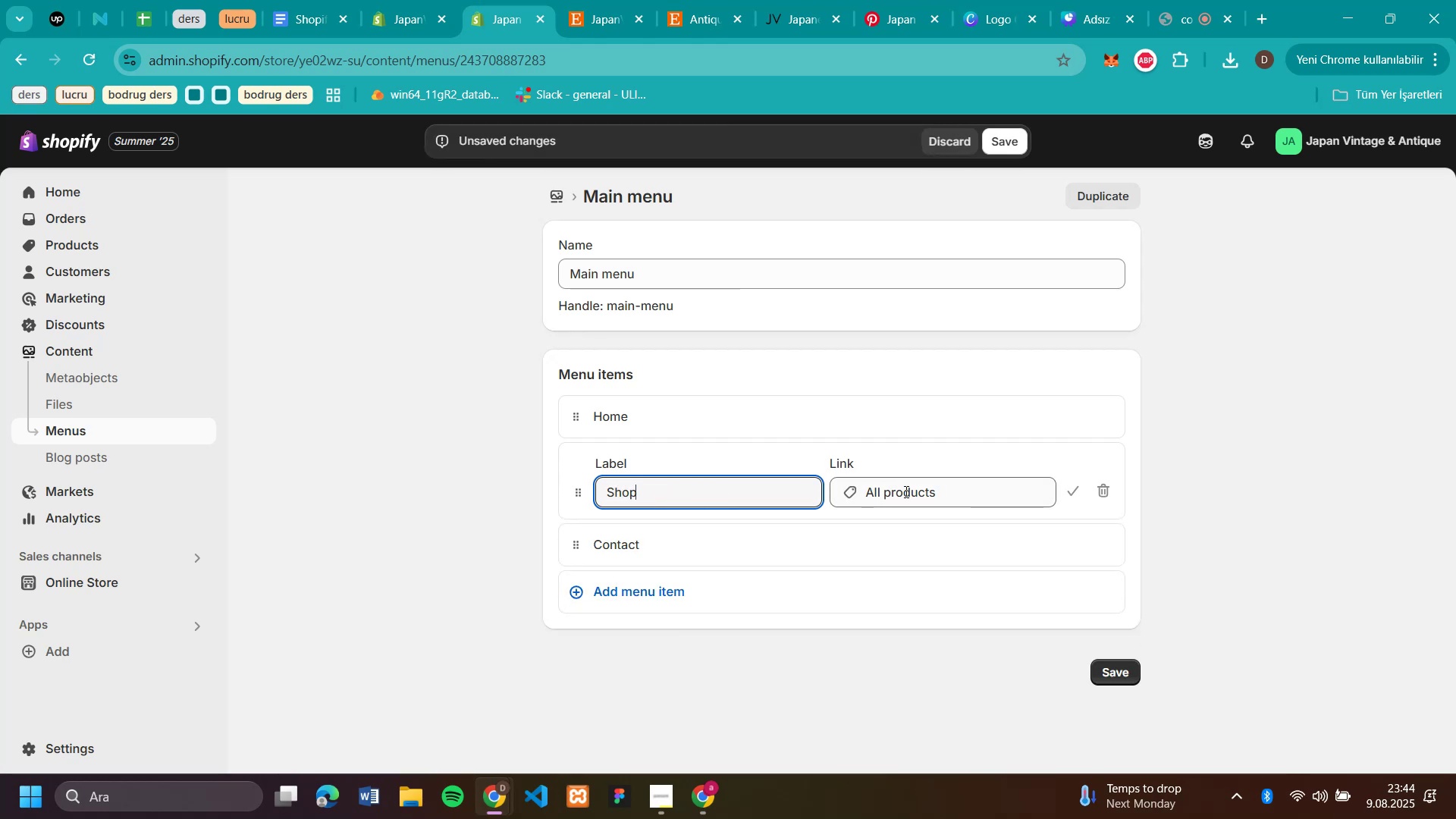 
left_click([905, 491])
 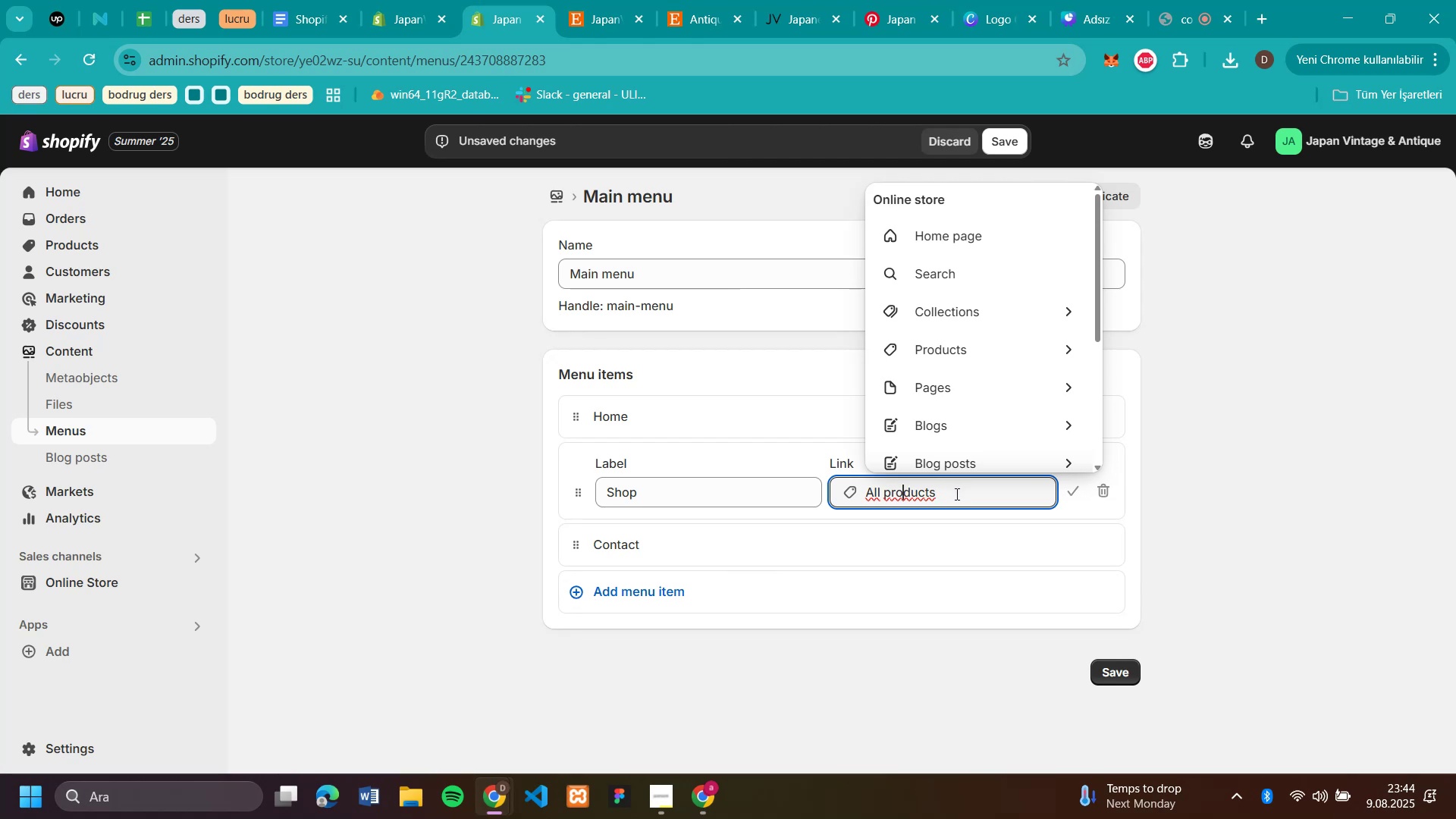 
left_click([978, 310])
 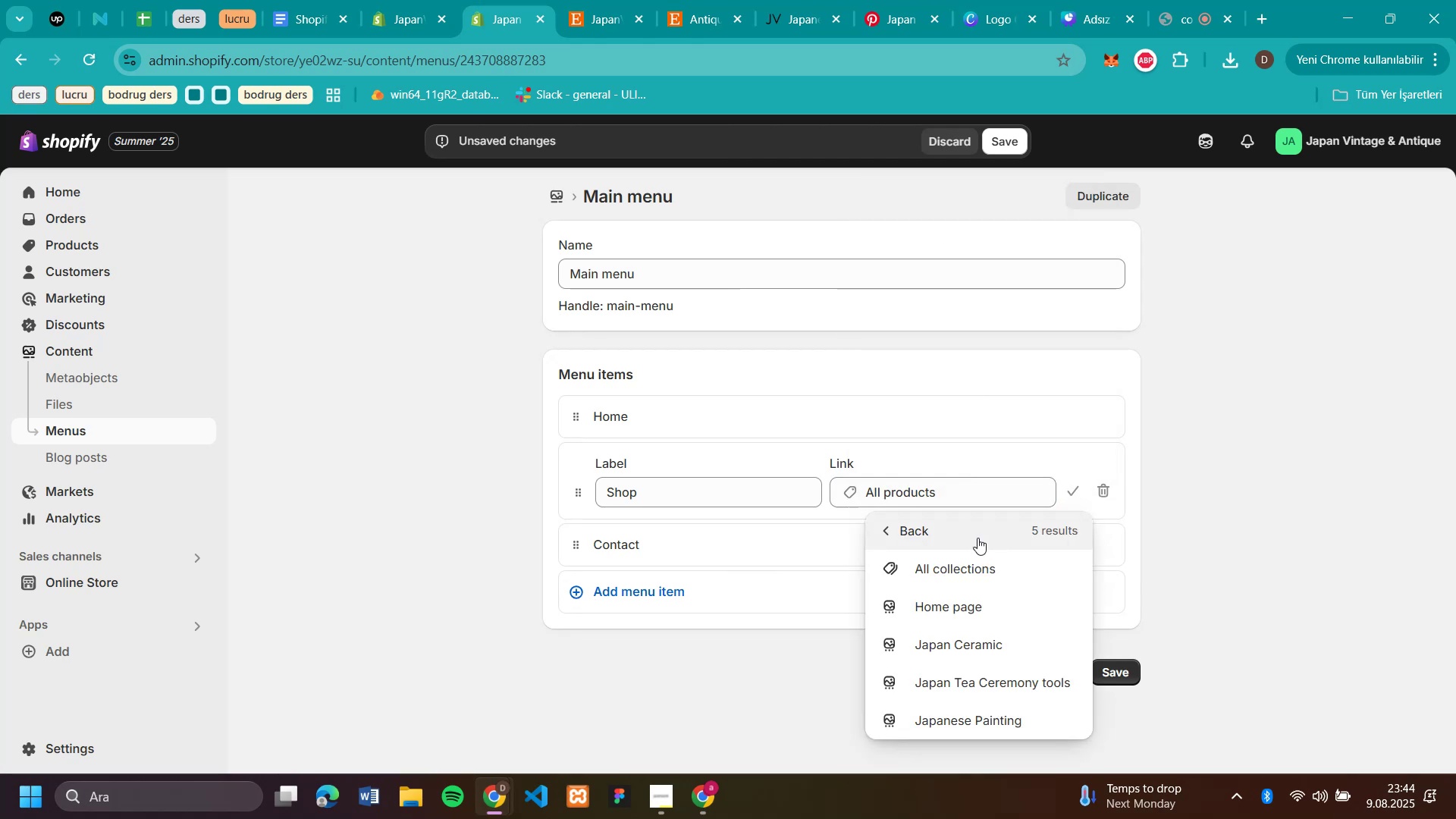 
left_click([974, 569])
 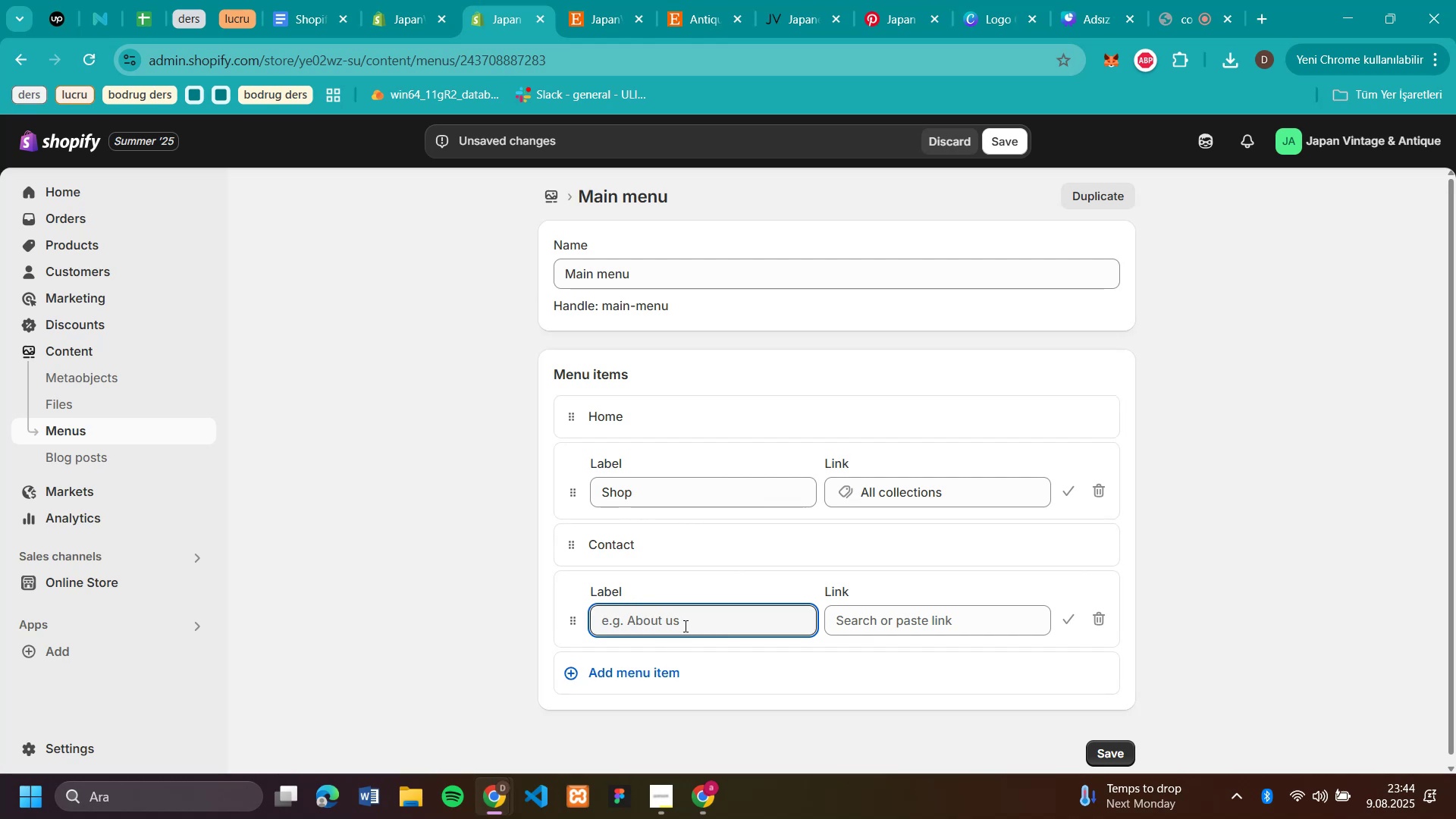 
left_click([892, 626])
 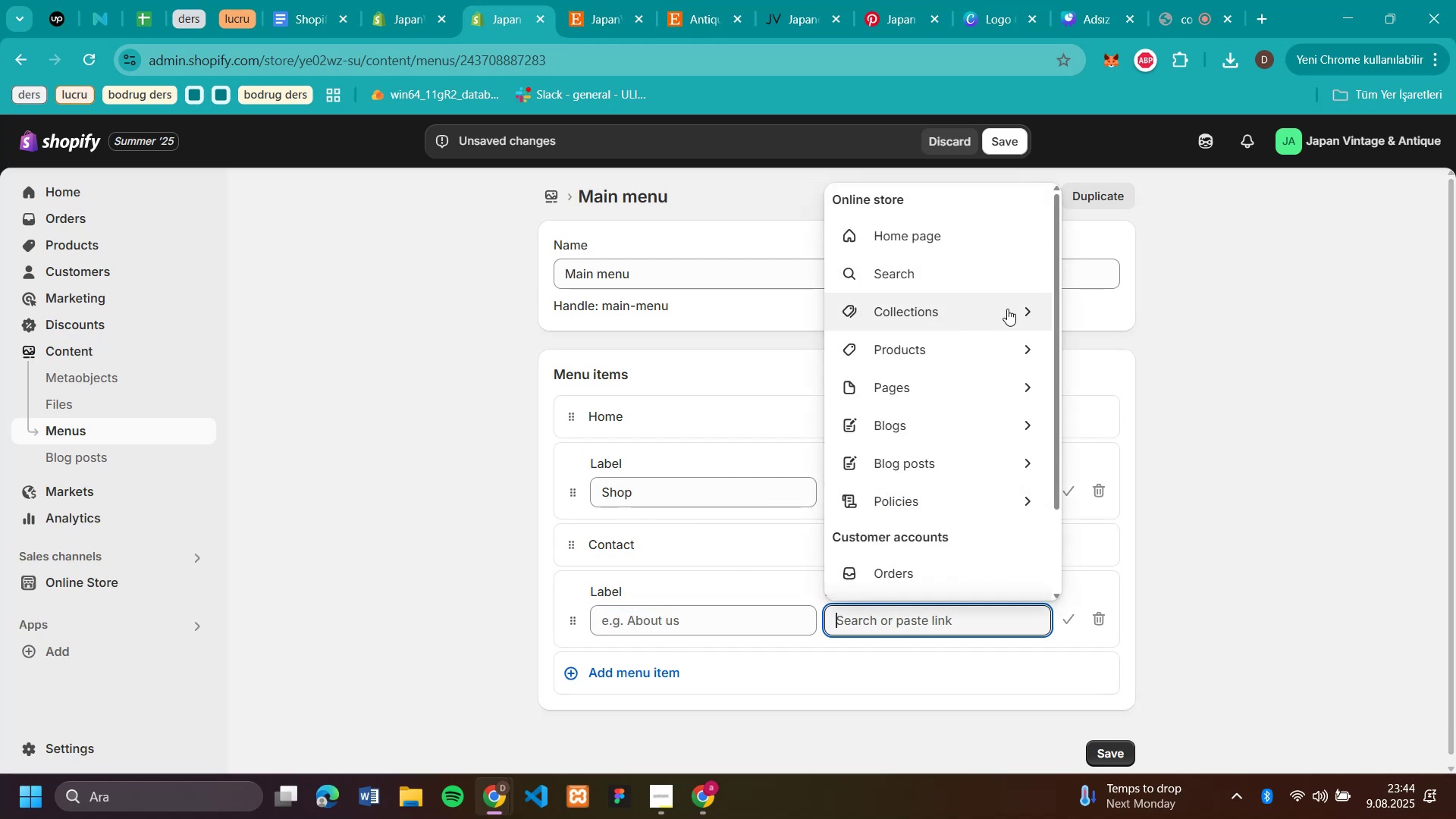 
left_click([1032, 309])
 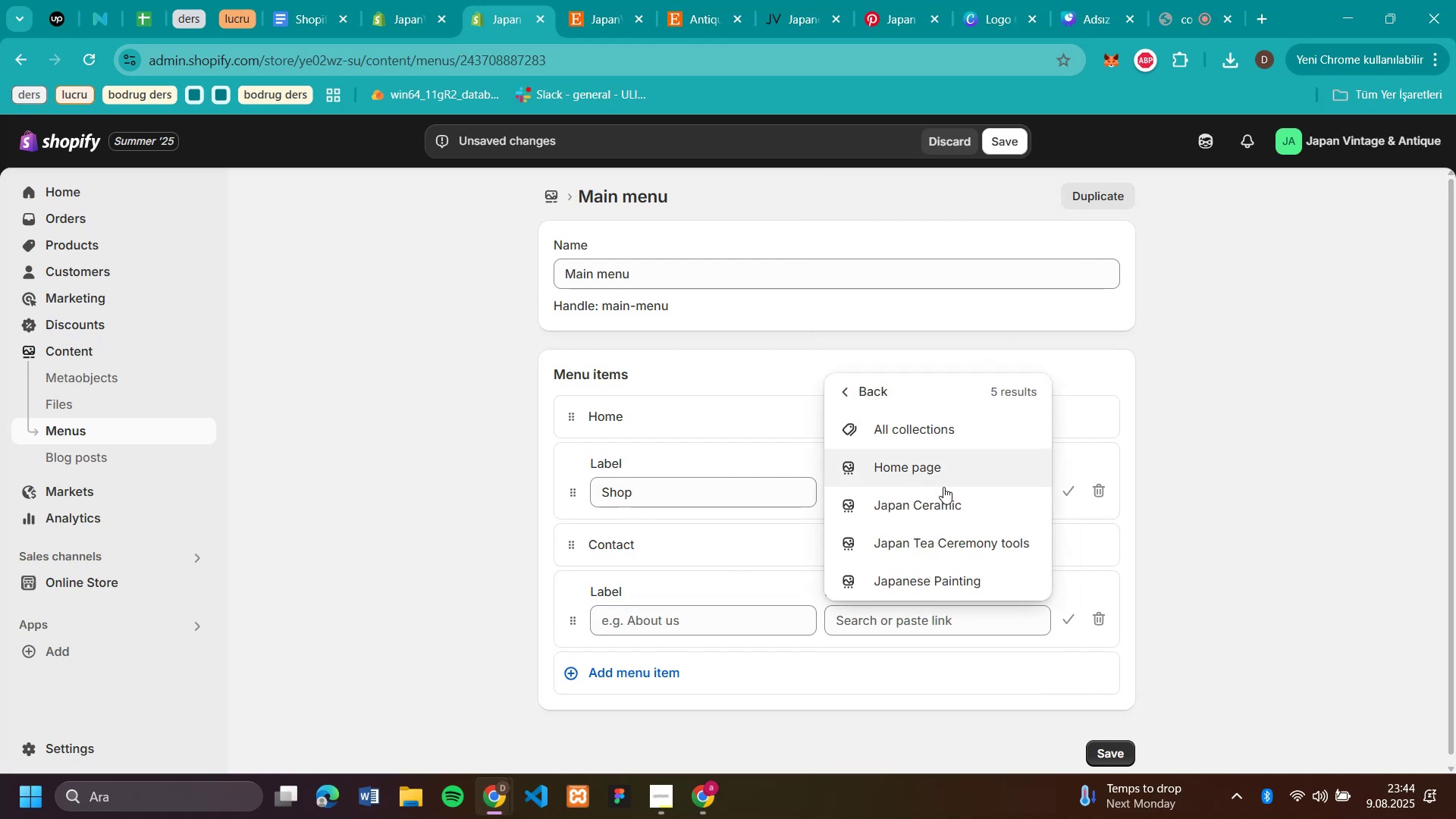 
left_click([941, 503])
 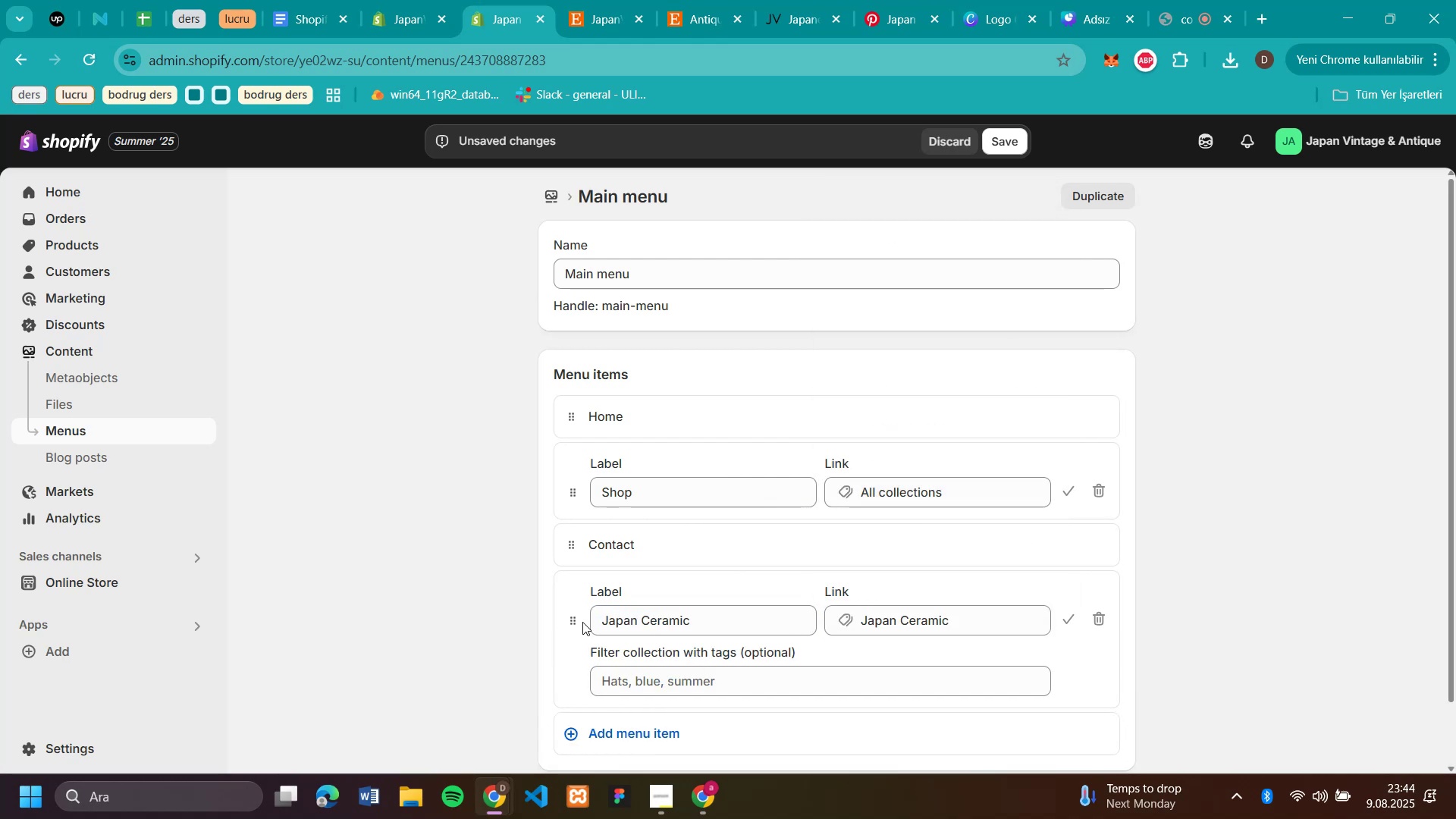 
left_click_drag(start_coordinate=[576, 617], to_coordinate=[698, 553])
 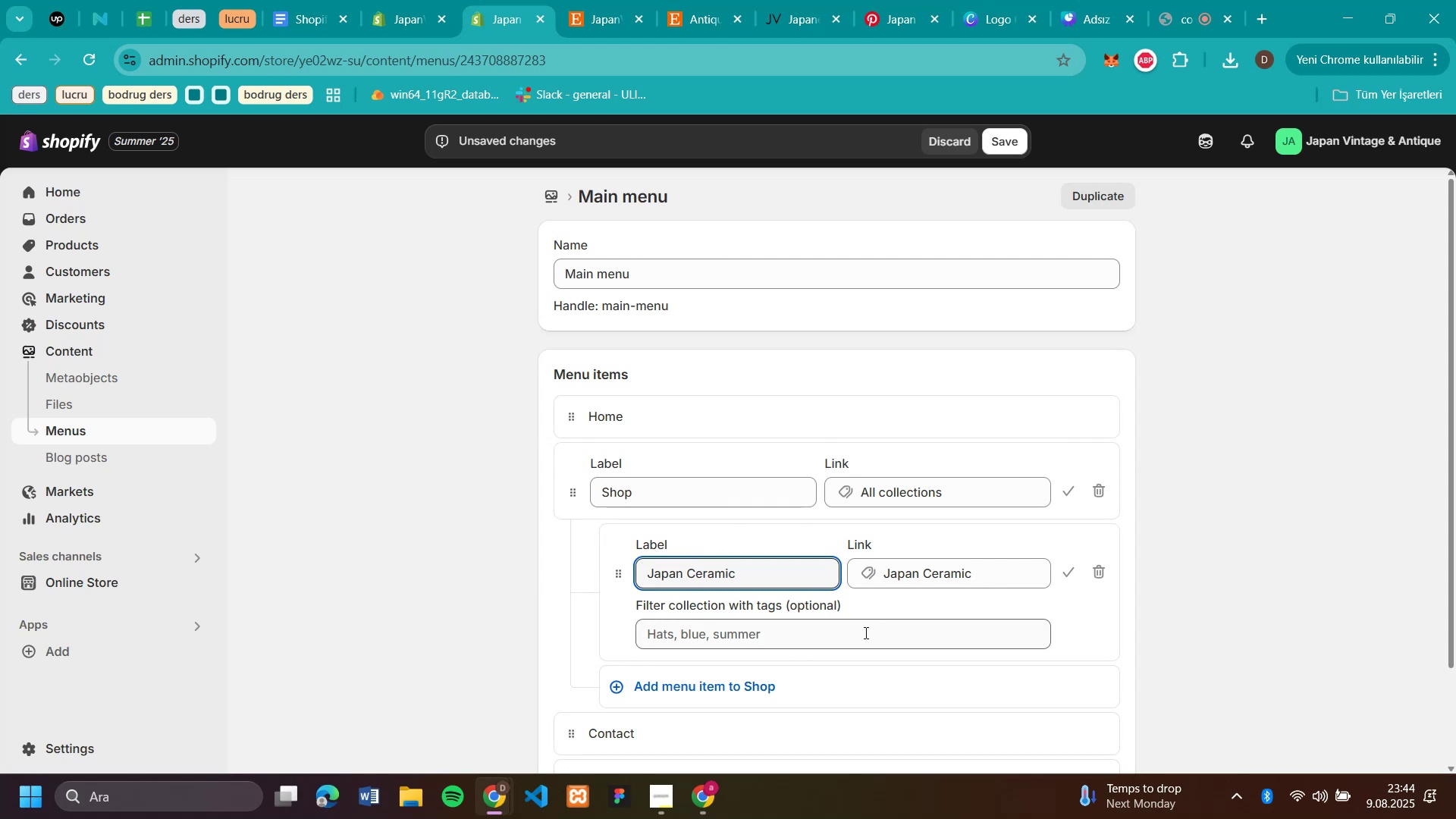 
scroll: coordinate [729, 642], scroll_direction: down, amount: 3.0
 